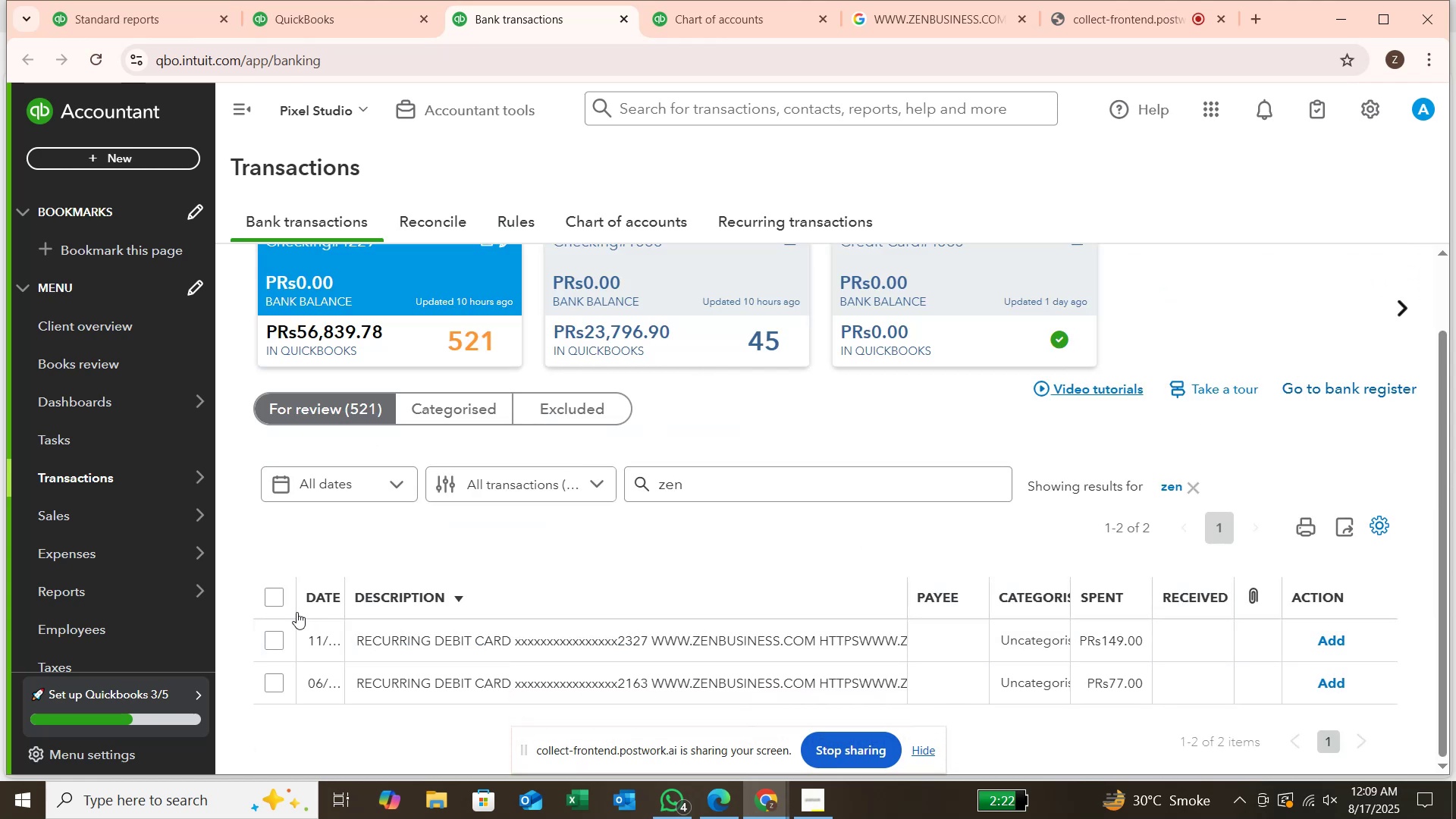 
left_click([267, 592])
 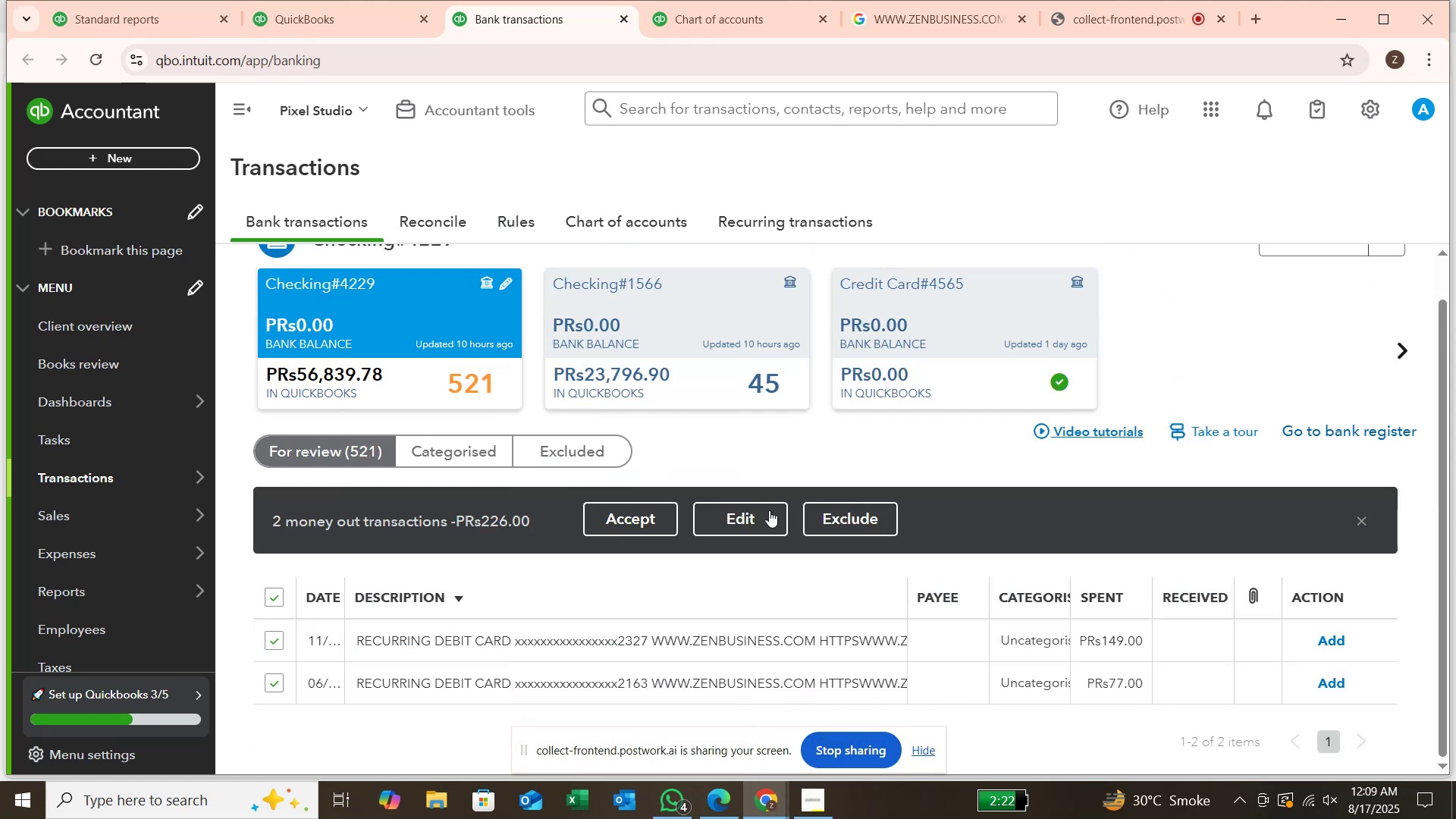 
left_click([777, 513])
 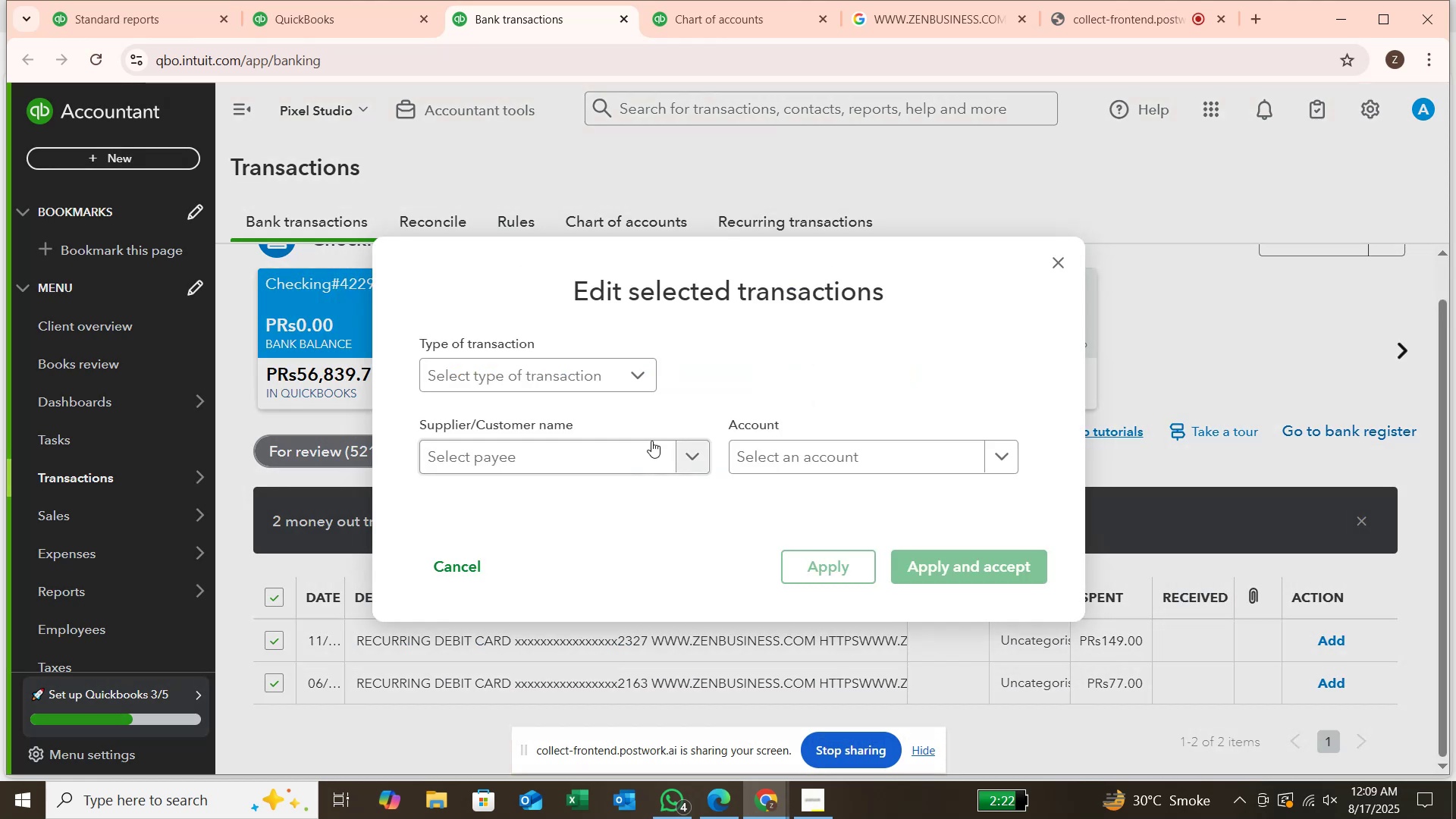 
left_click([617, 384])
 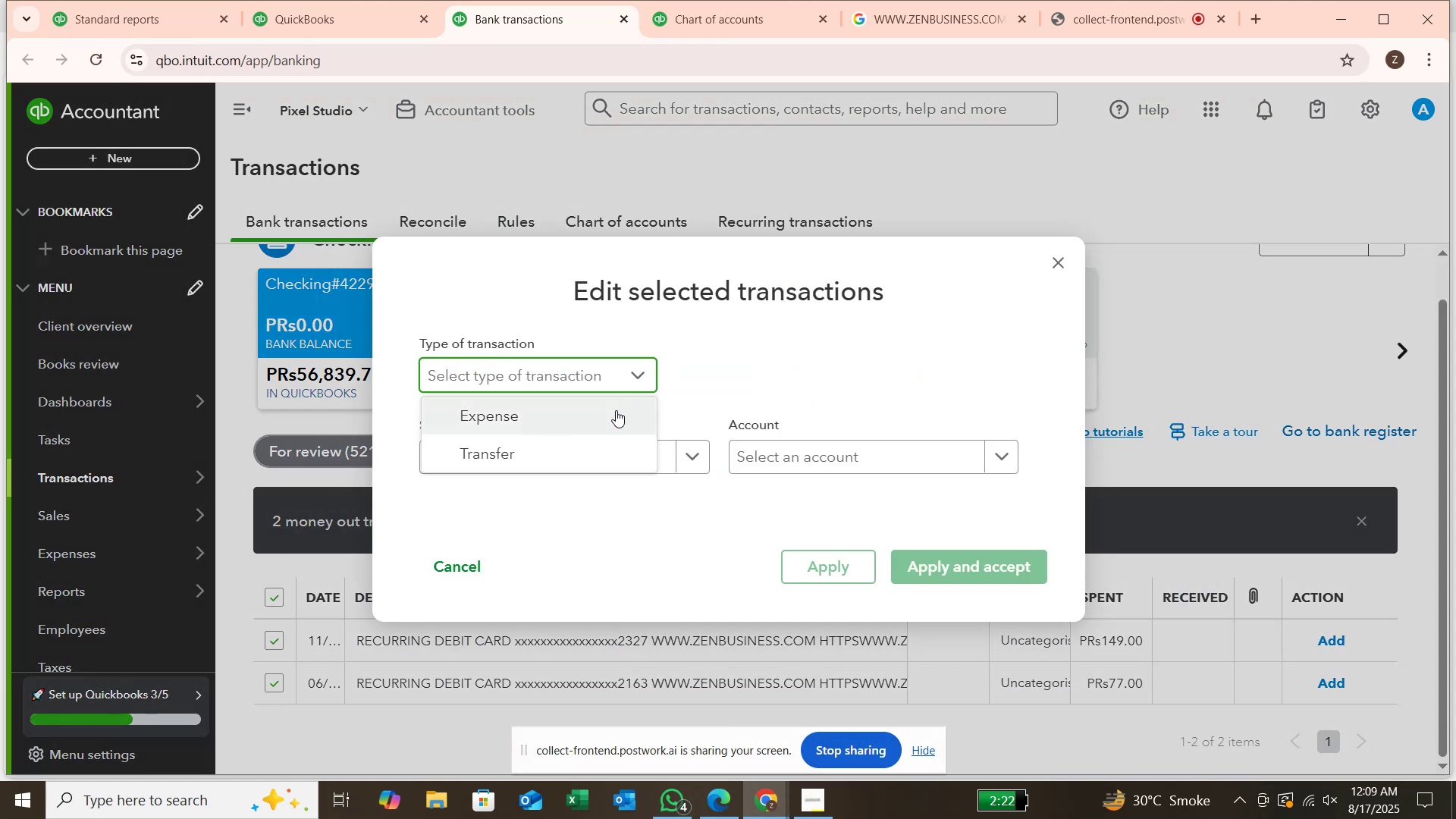 
left_click([616, 410])
 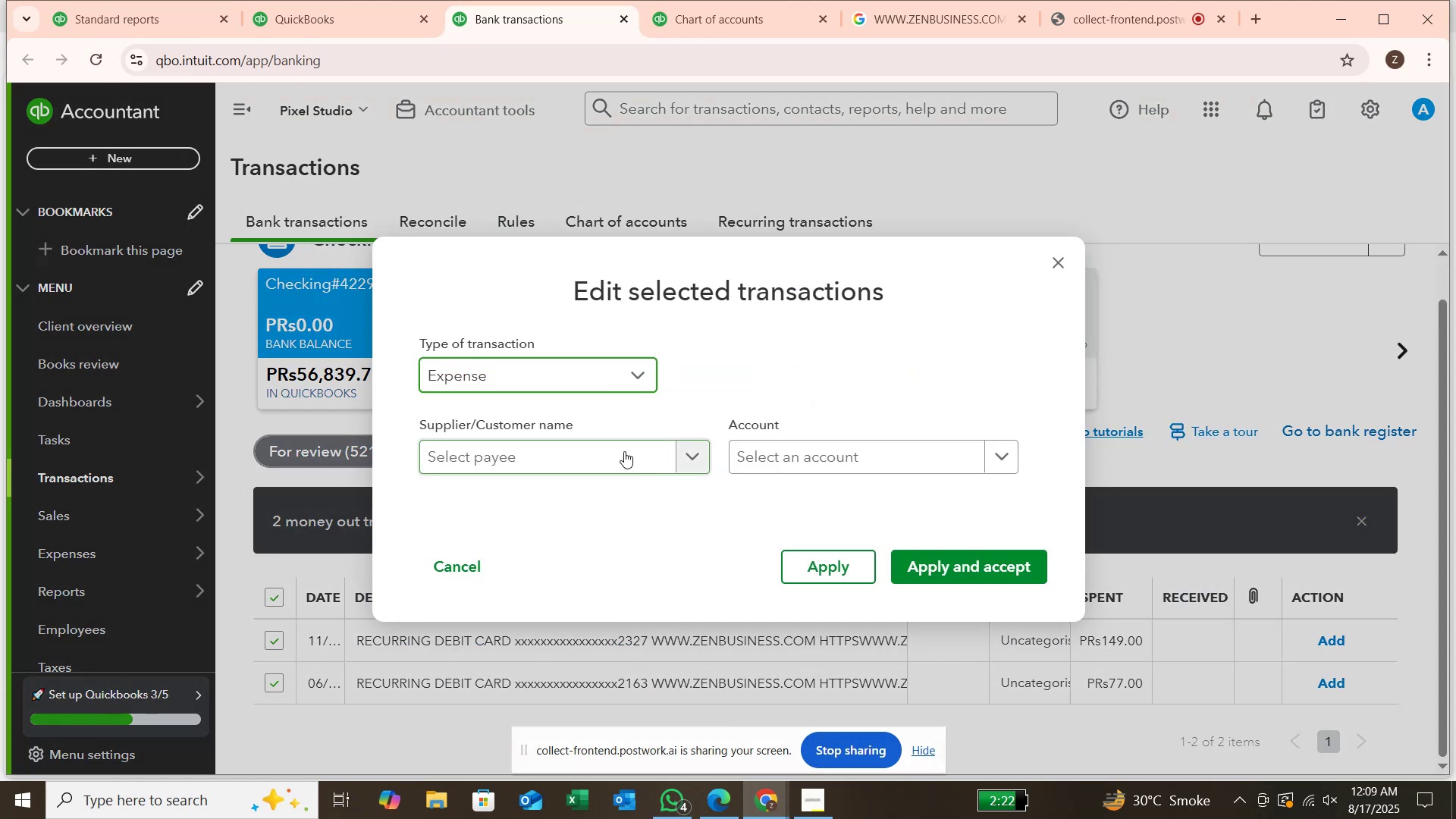 
left_click([624, 451])
 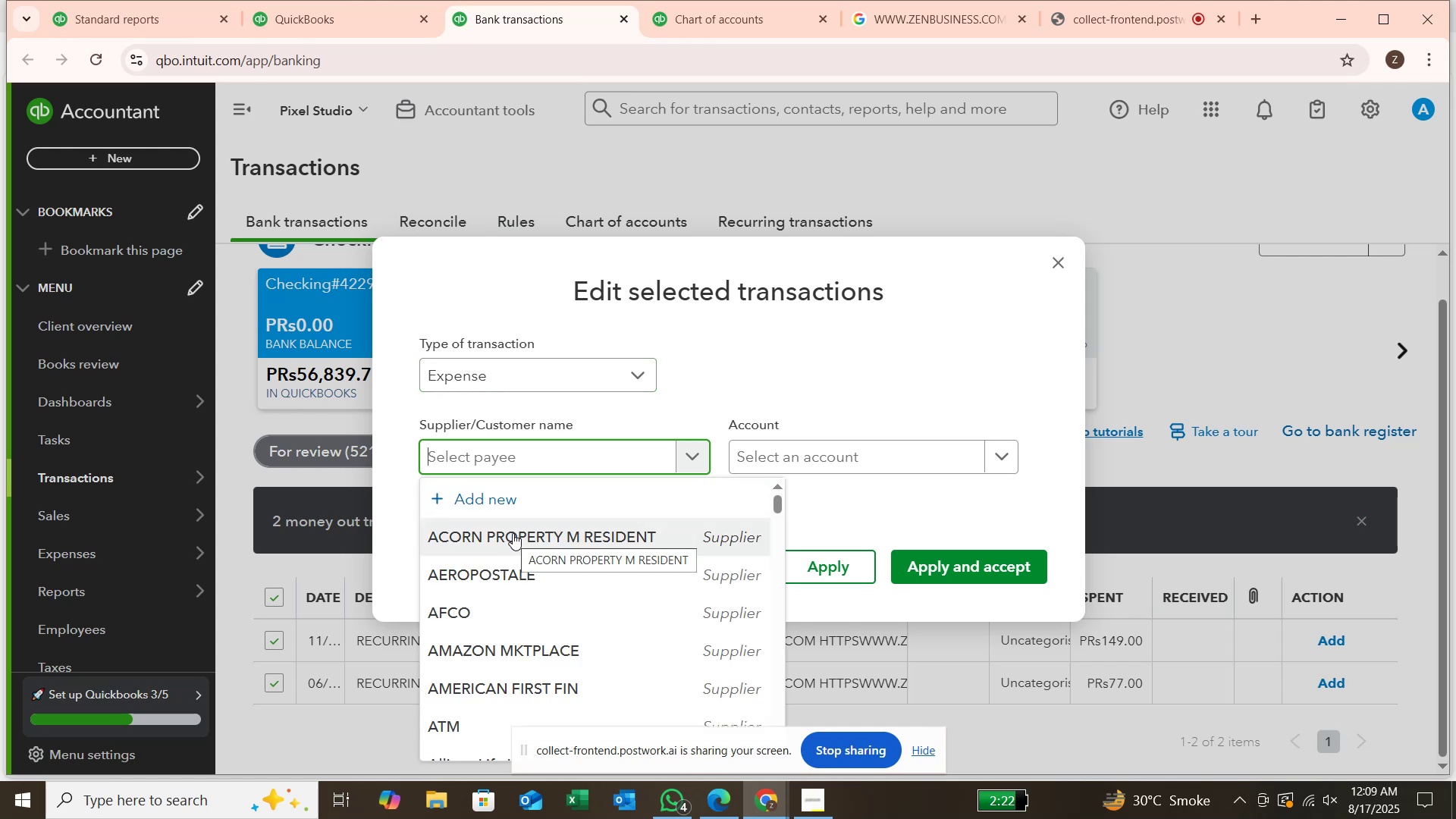 
type(ZEB)
key(Backspace)
type(NB)
key(Backspace)
type( BUSINESS)
 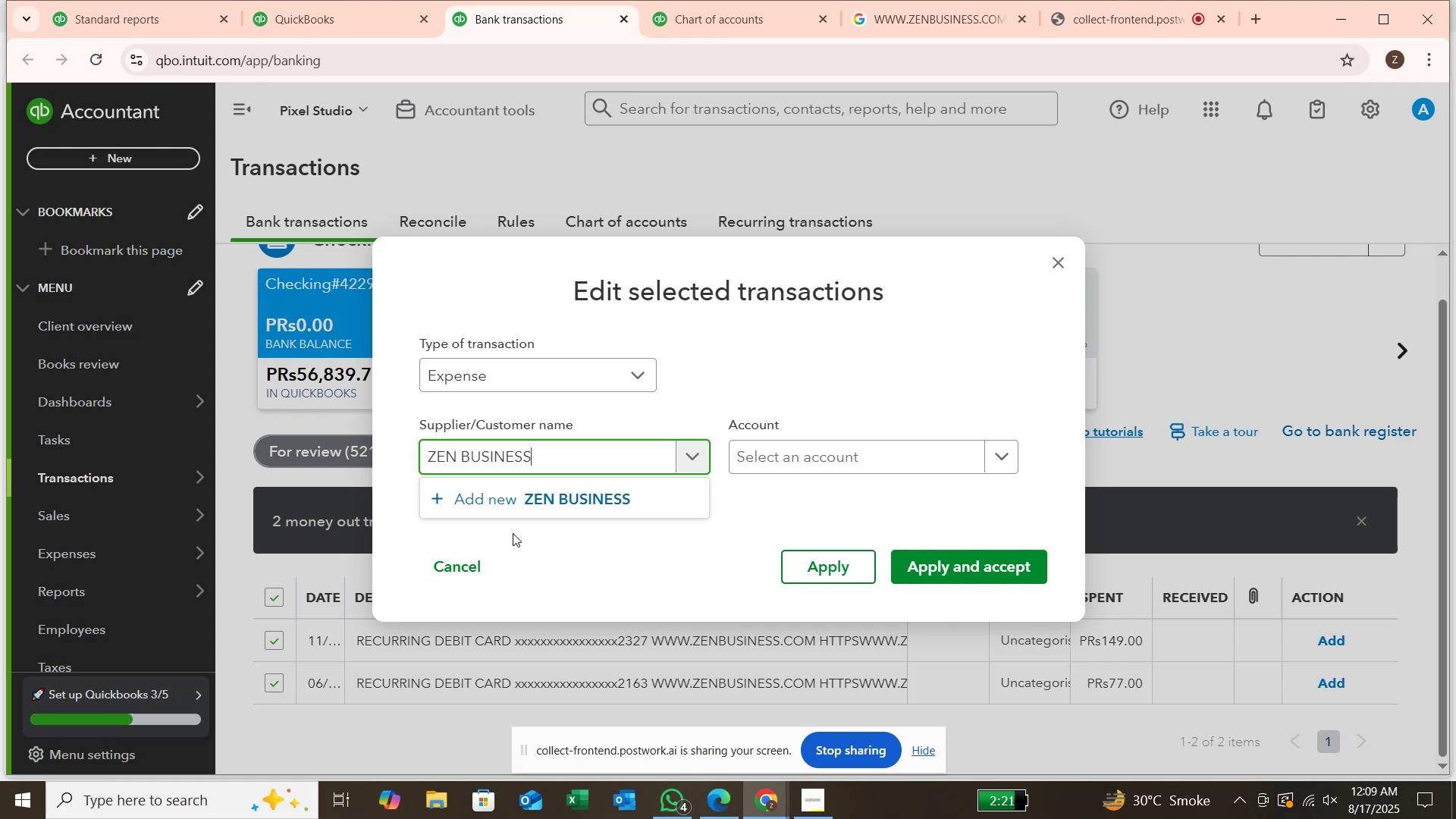 
key(Enter)
 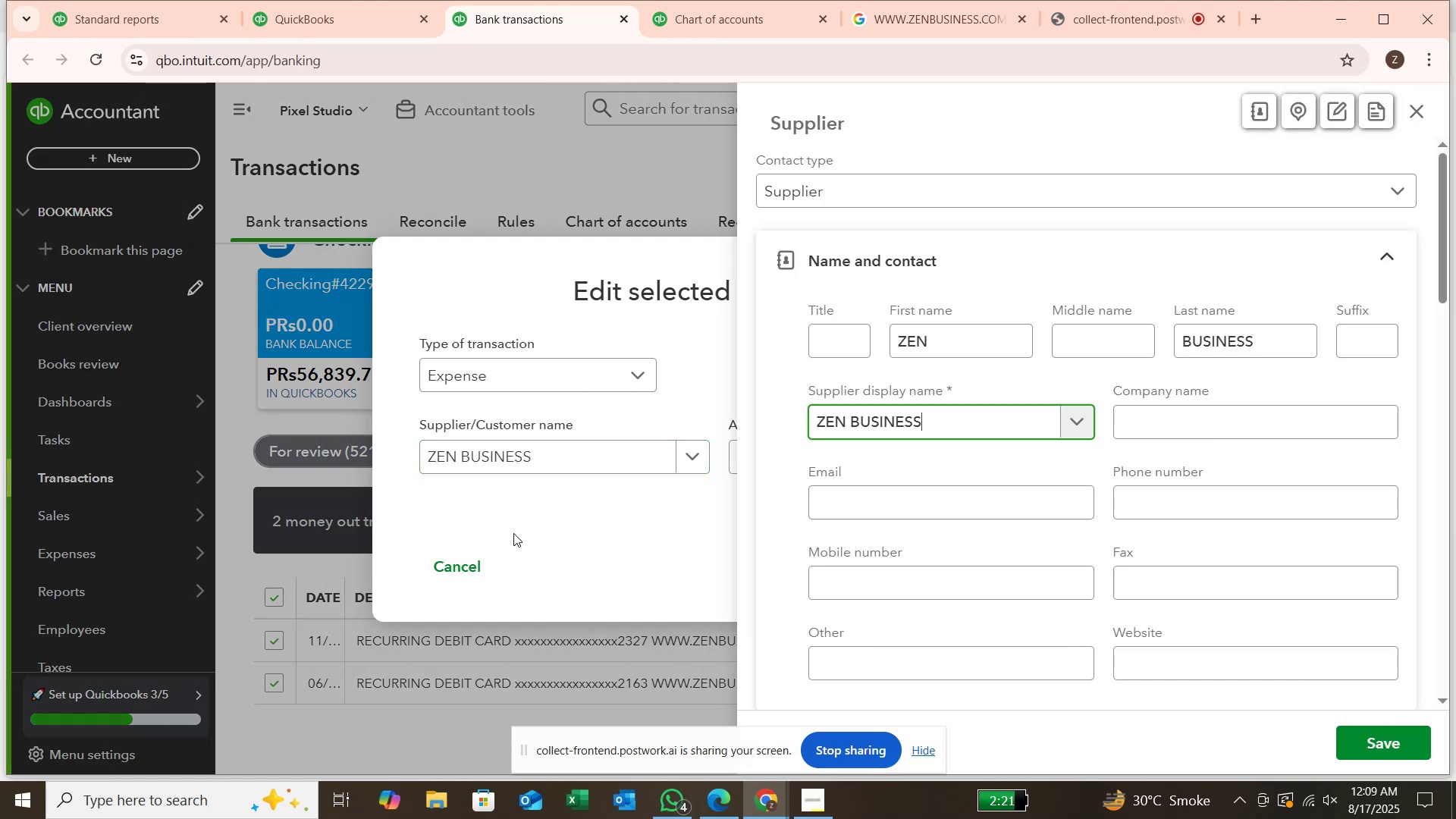 
key(Enter)
 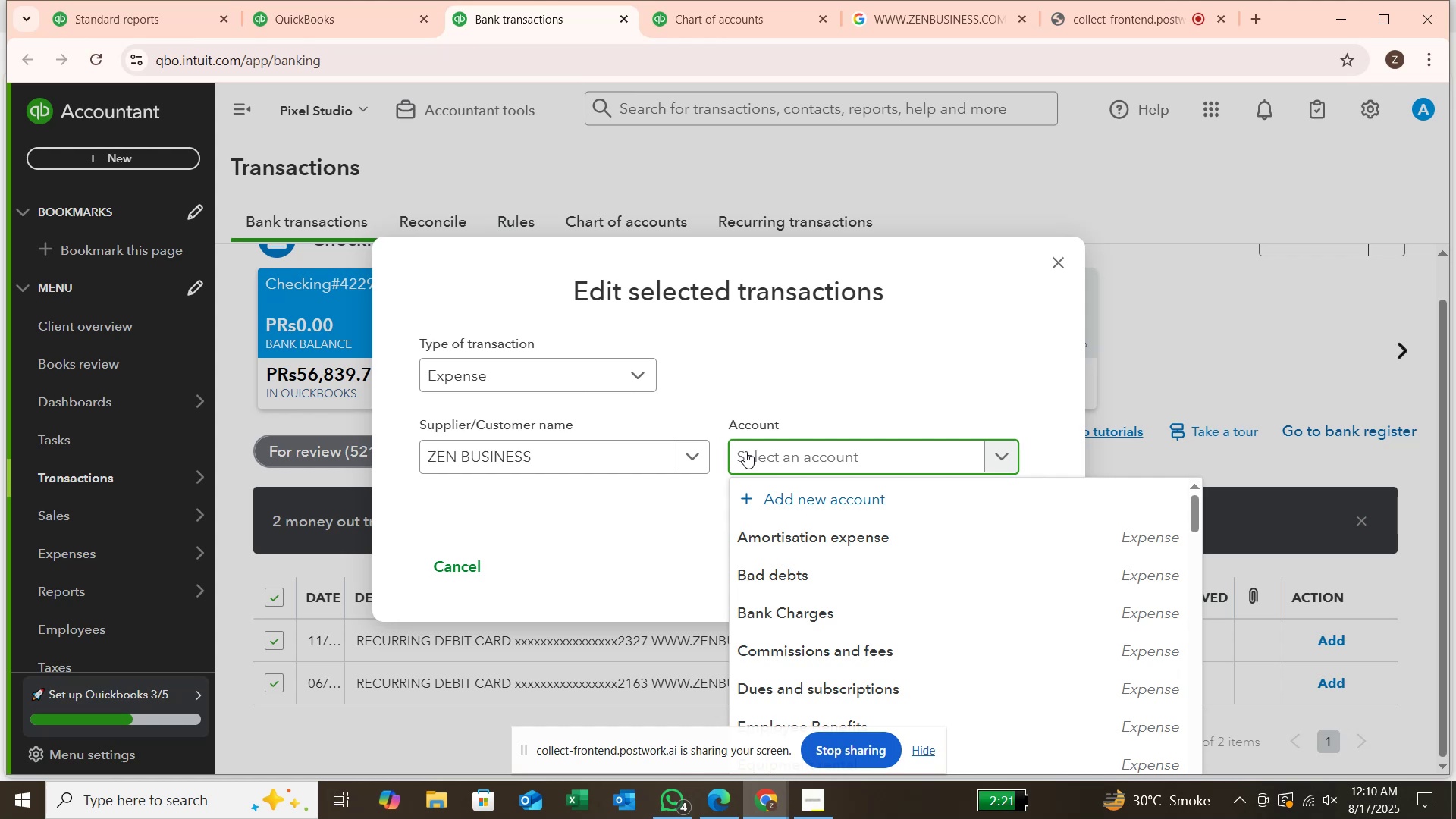 
wait(31.93)
 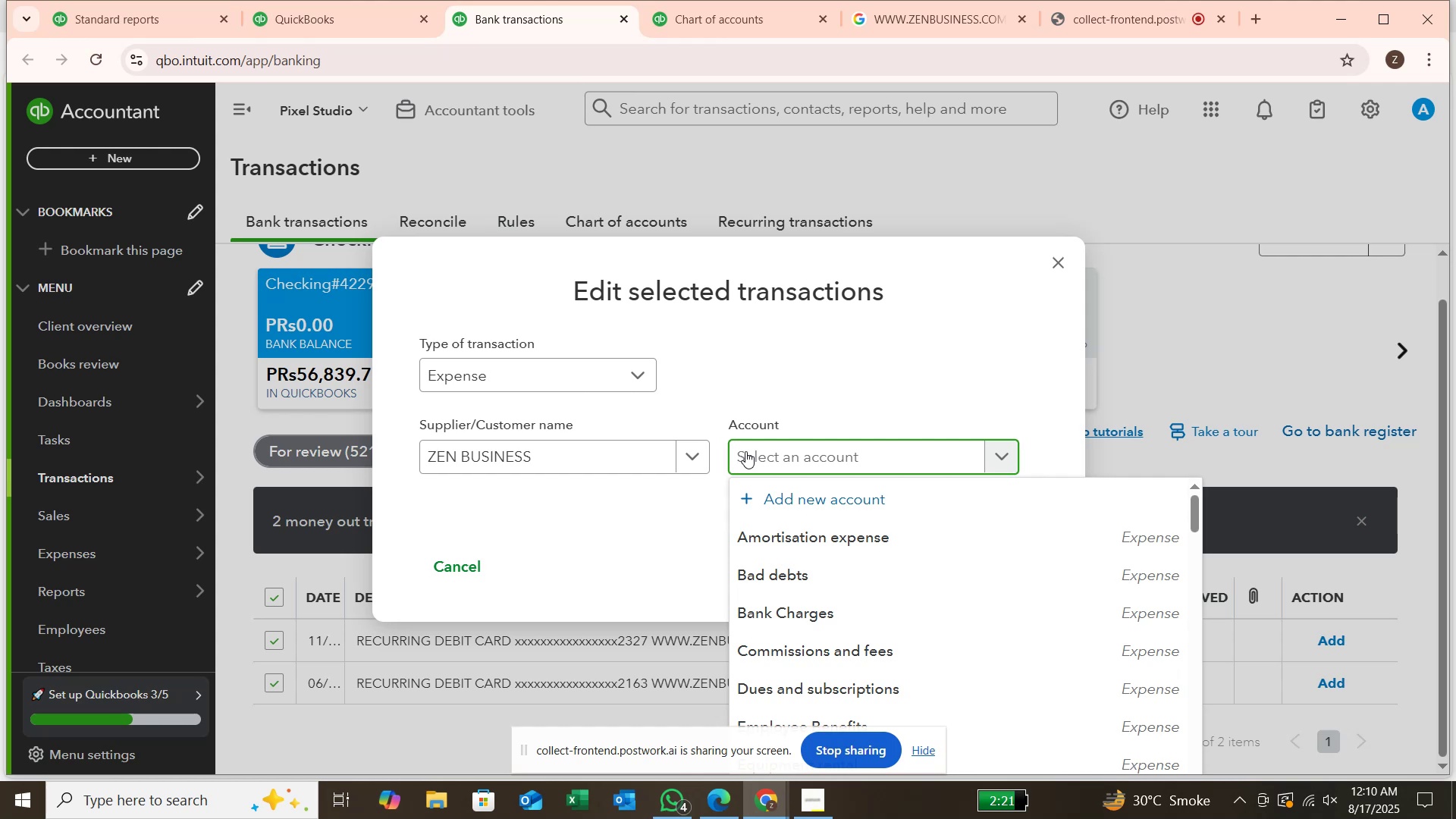 
type(CONSULTATION )
 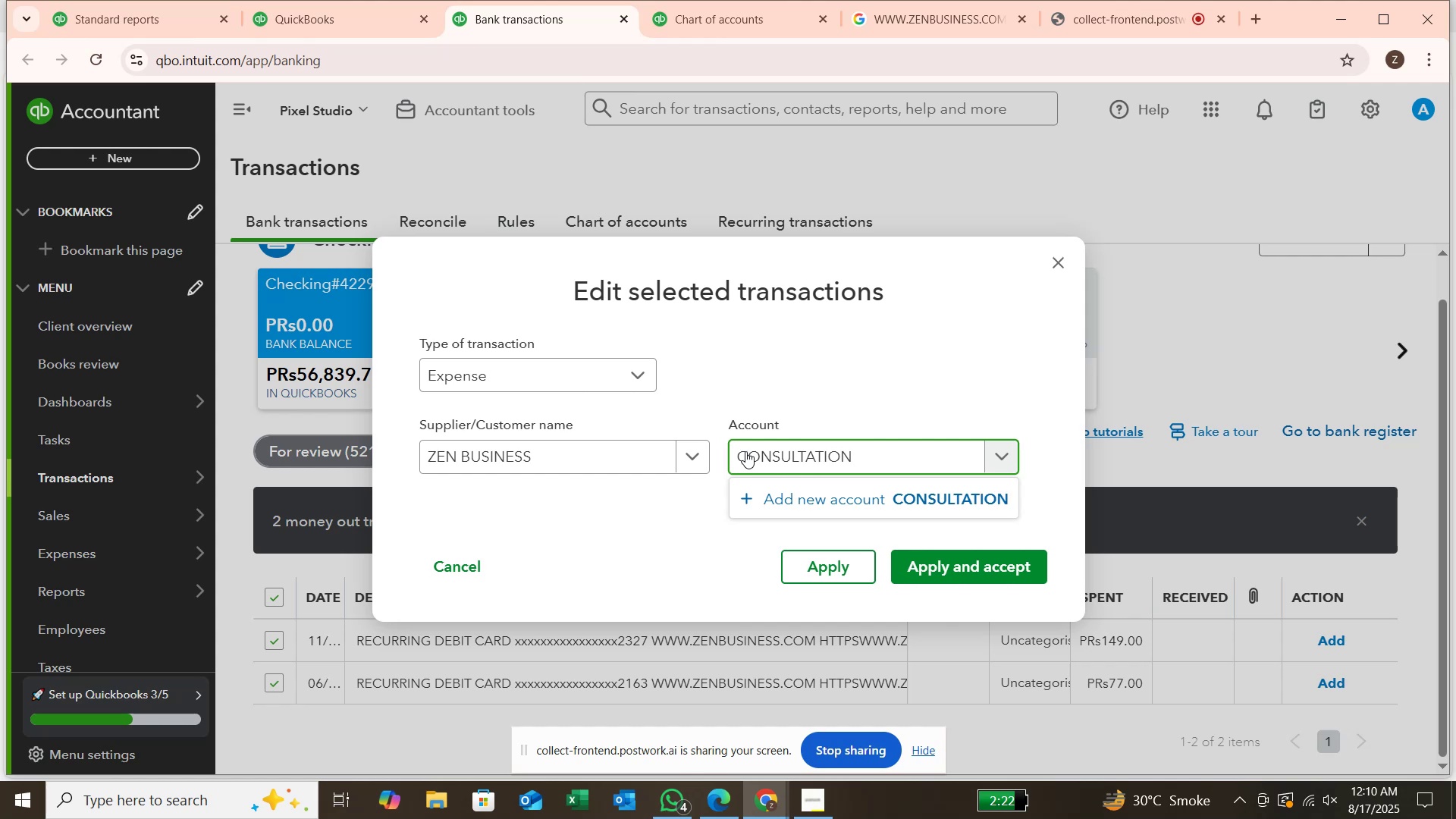 
type(EXPWNSE)
key(Backspace)
key(Backspace)
key(Backspace)
key(Backspace)
type(ENSE)
 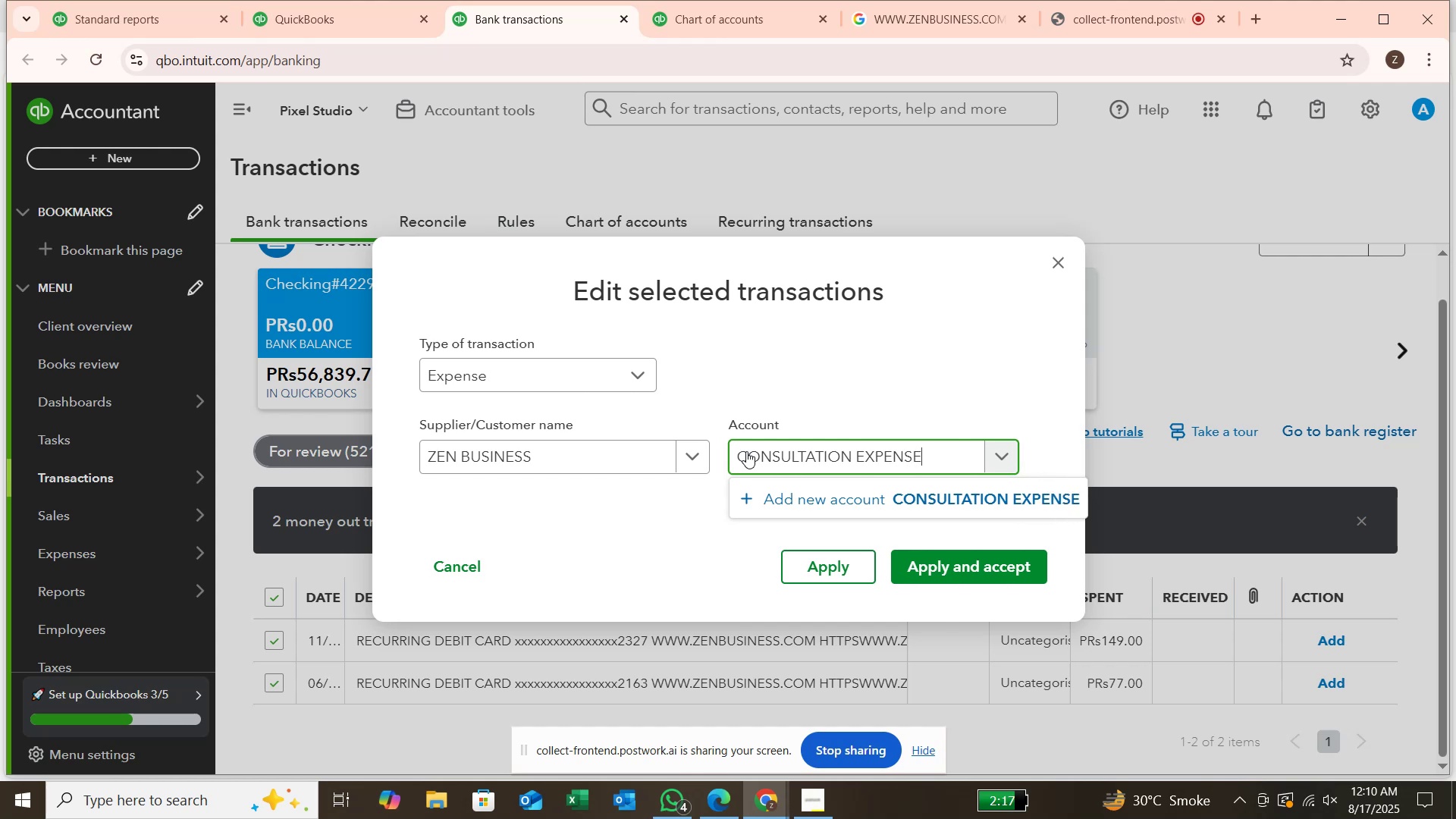 
key(Enter)
 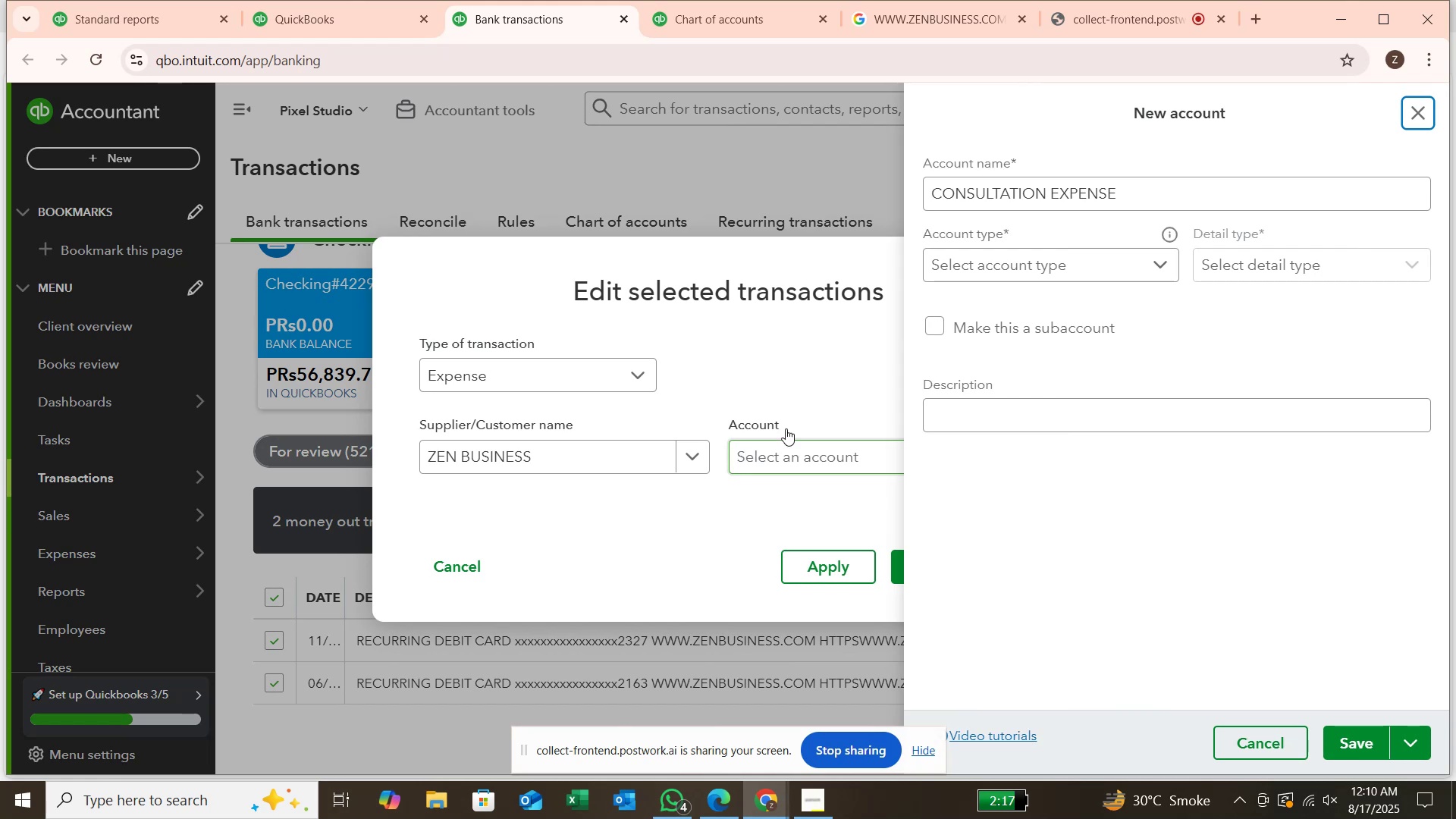 
wait(6.3)
 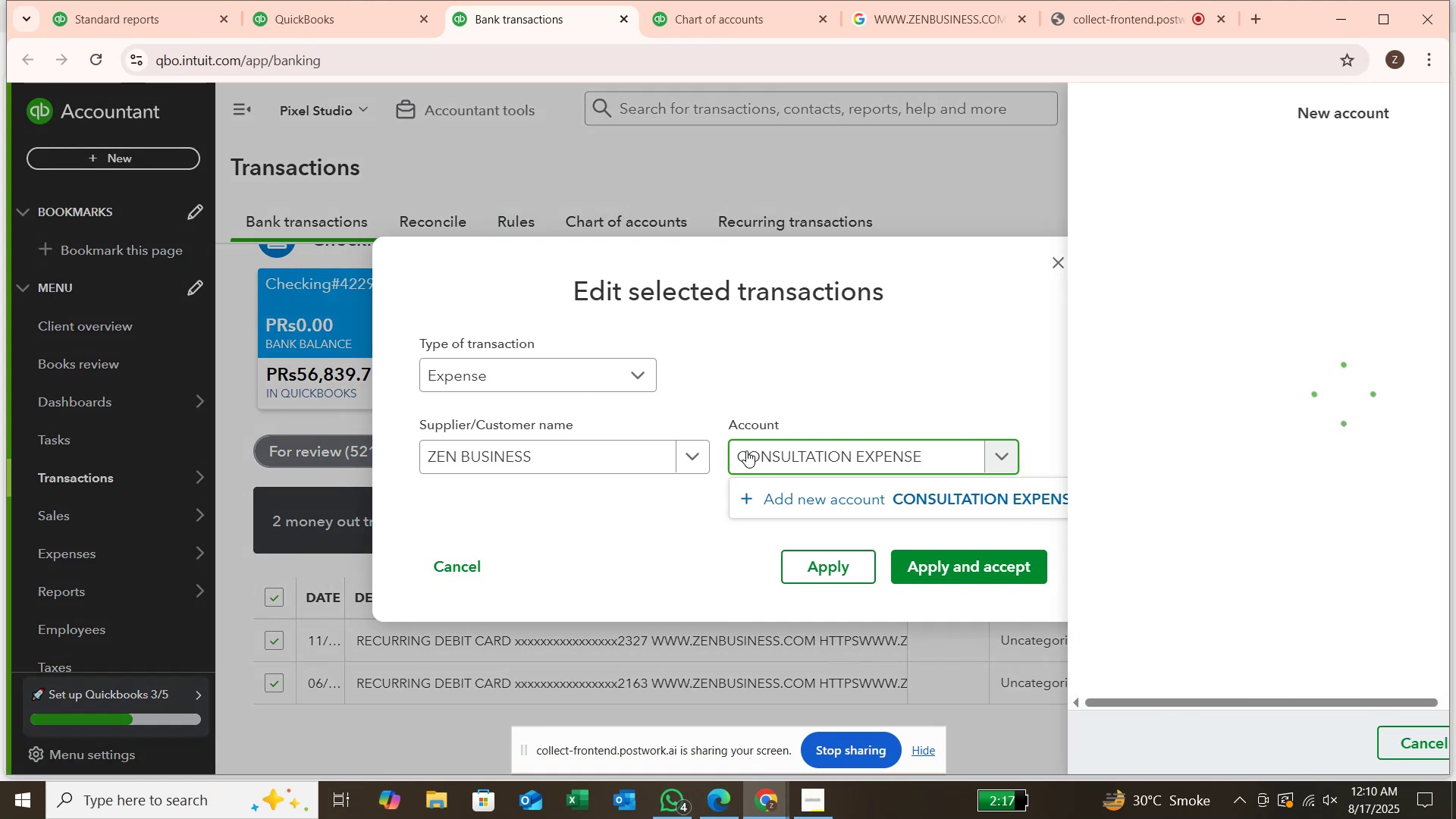 
left_click([1043, 311])
 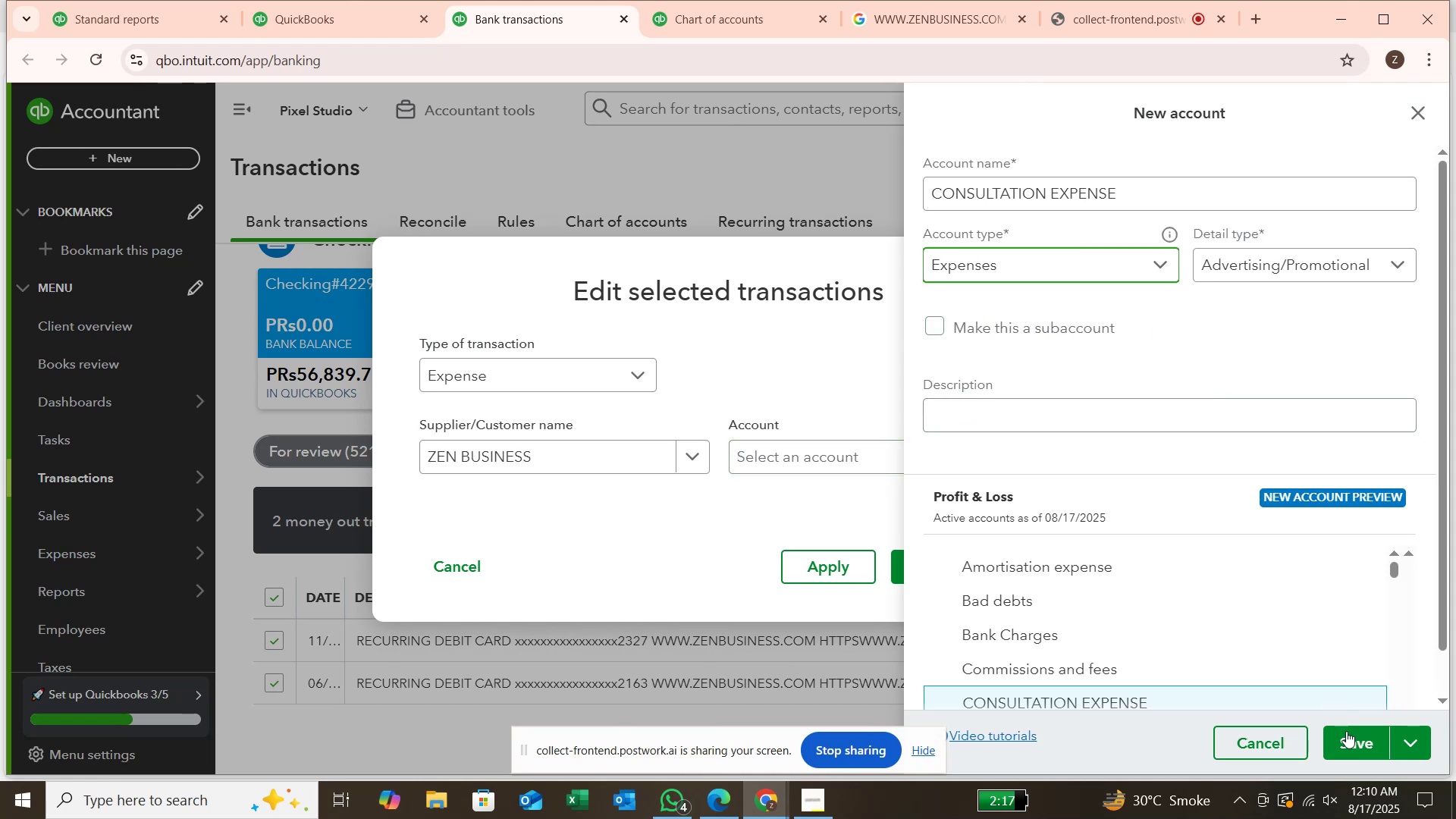 
left_click([1361, 751])
 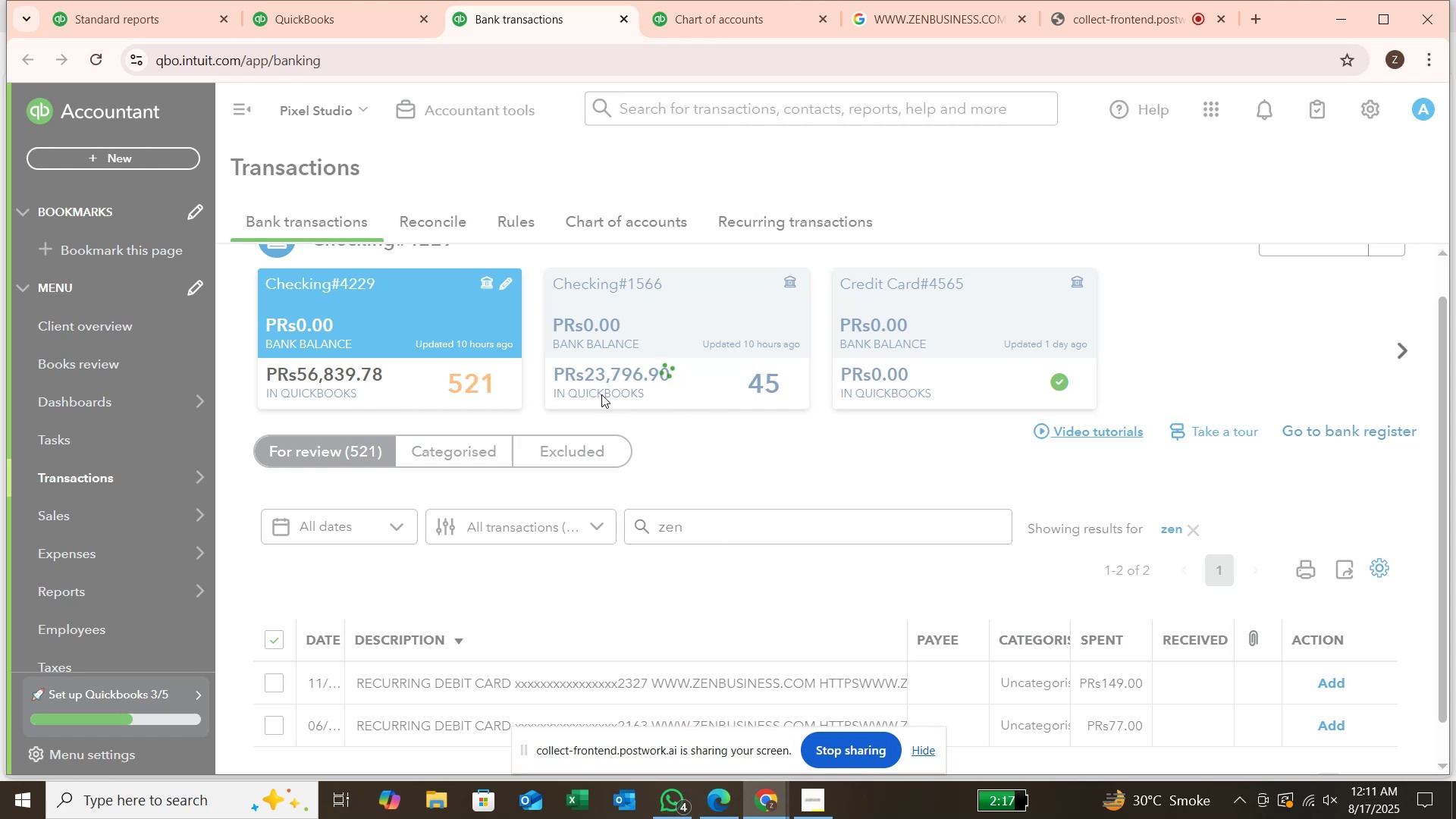 
wait(29.64)
 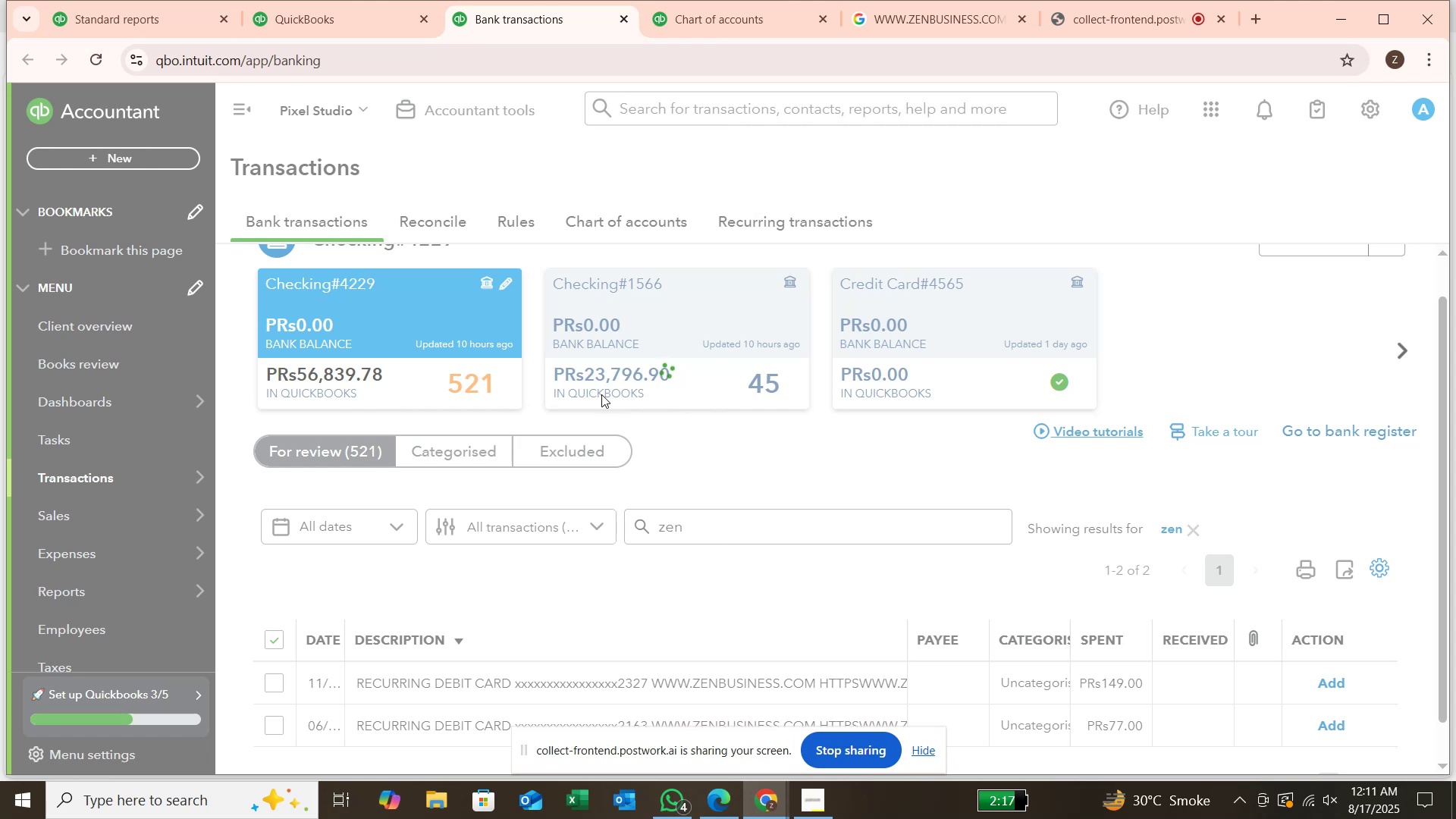 
left_click([1191, 529])
 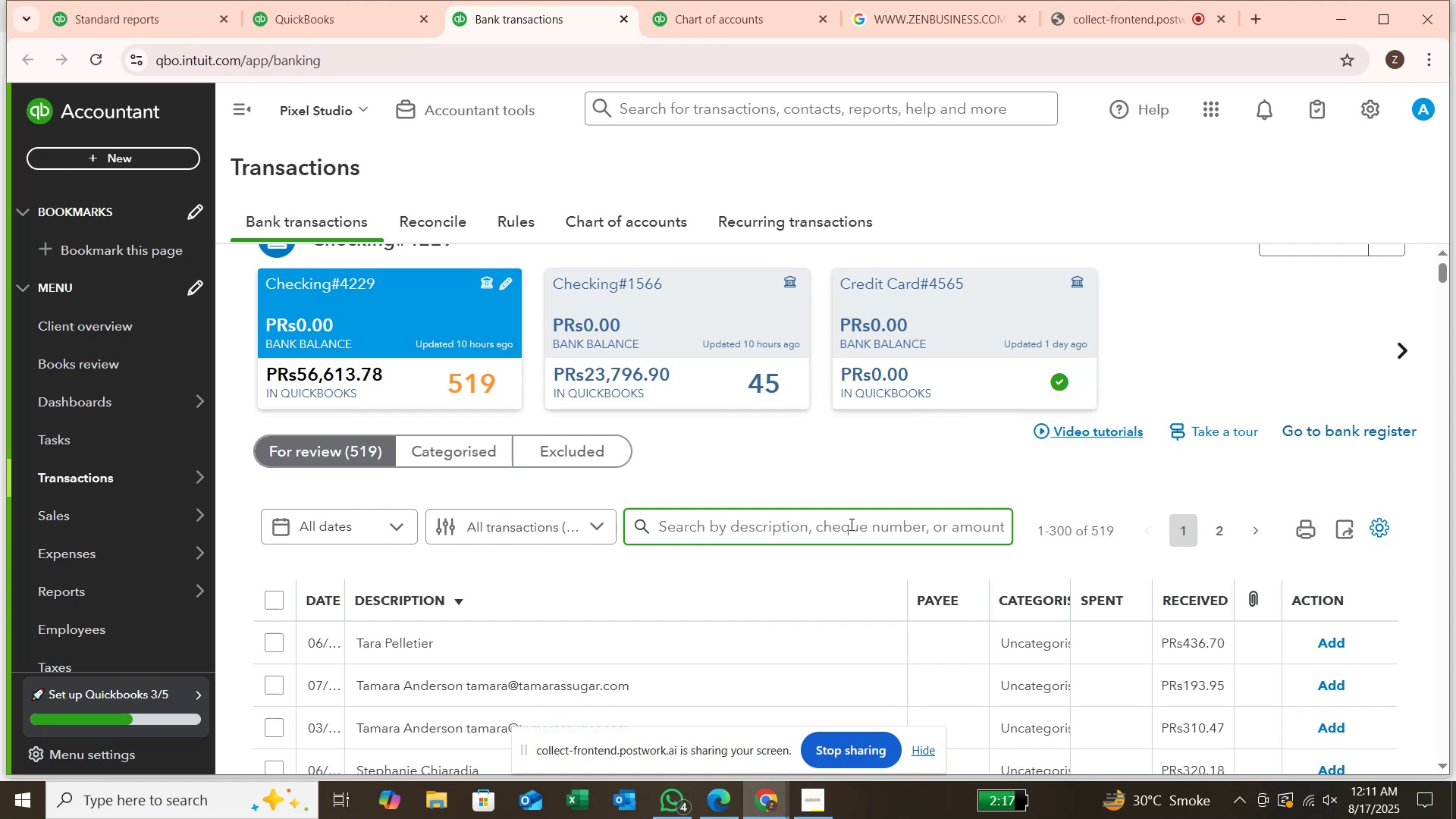 
wait(30.08)
 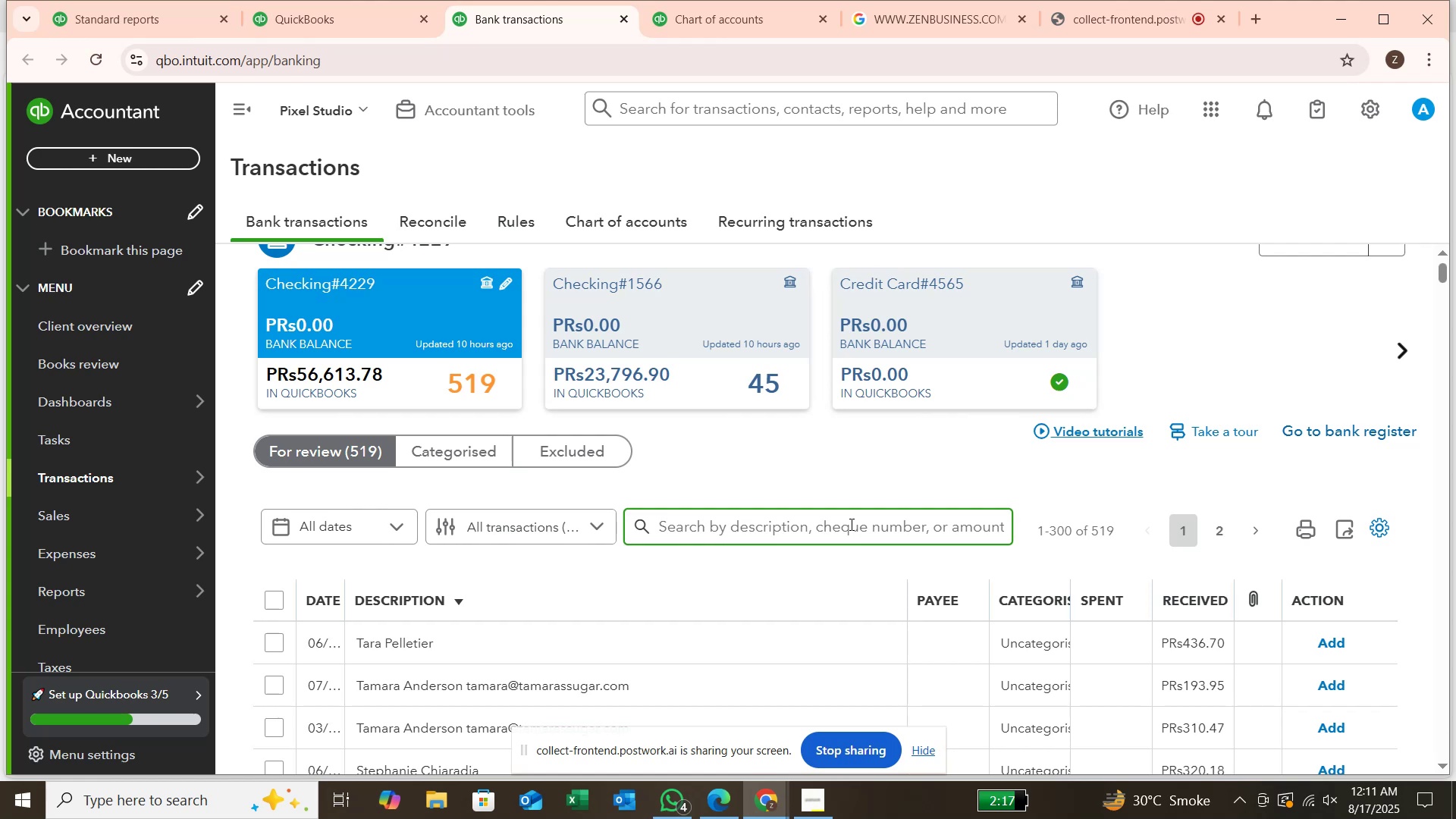 
scroll: coordinate [626, 522], scroll_direction: down, amount: 14.0
 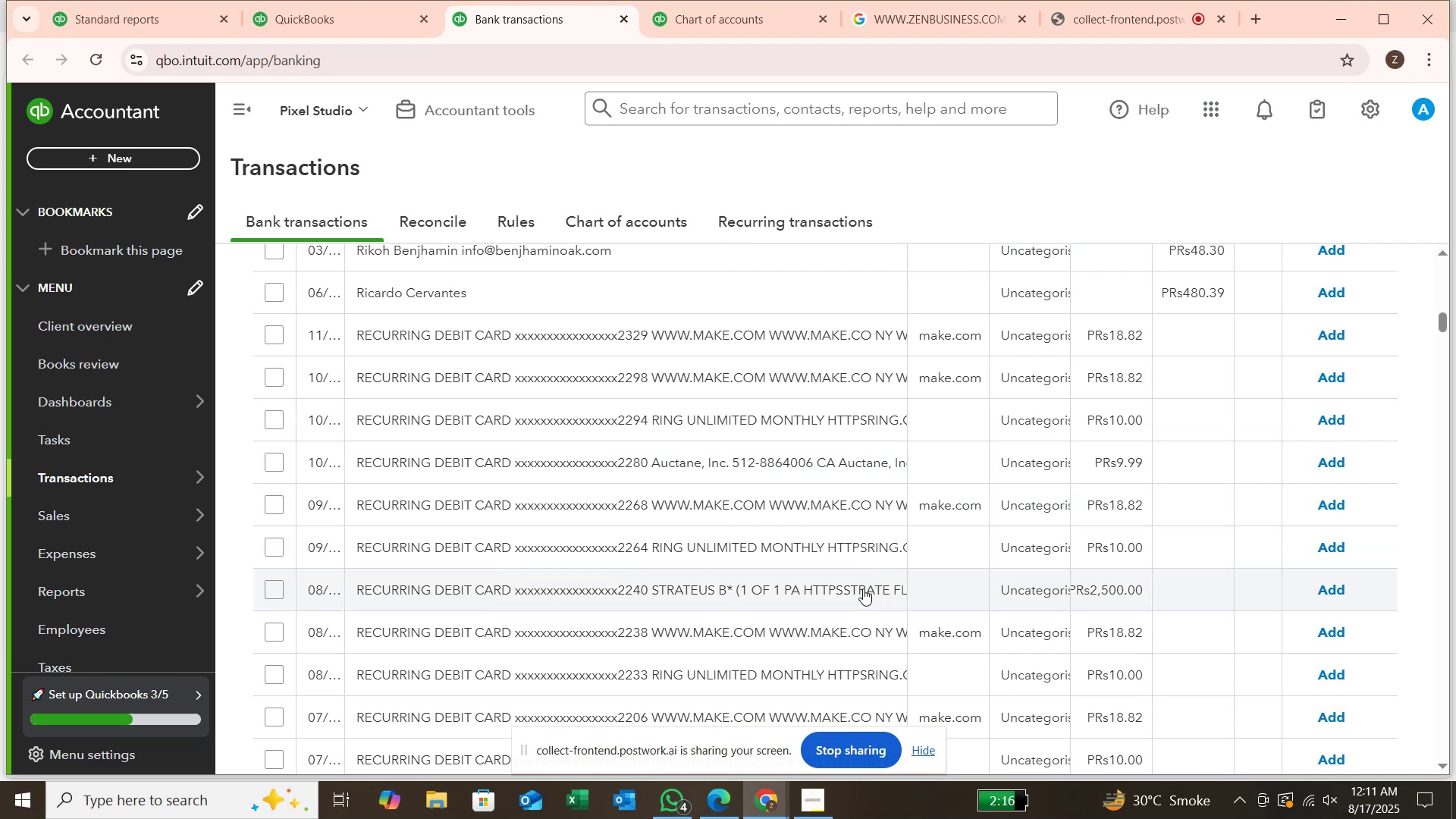 
scroll: coordinate [792, 487], scroll_direction: up, amount: 17.0
 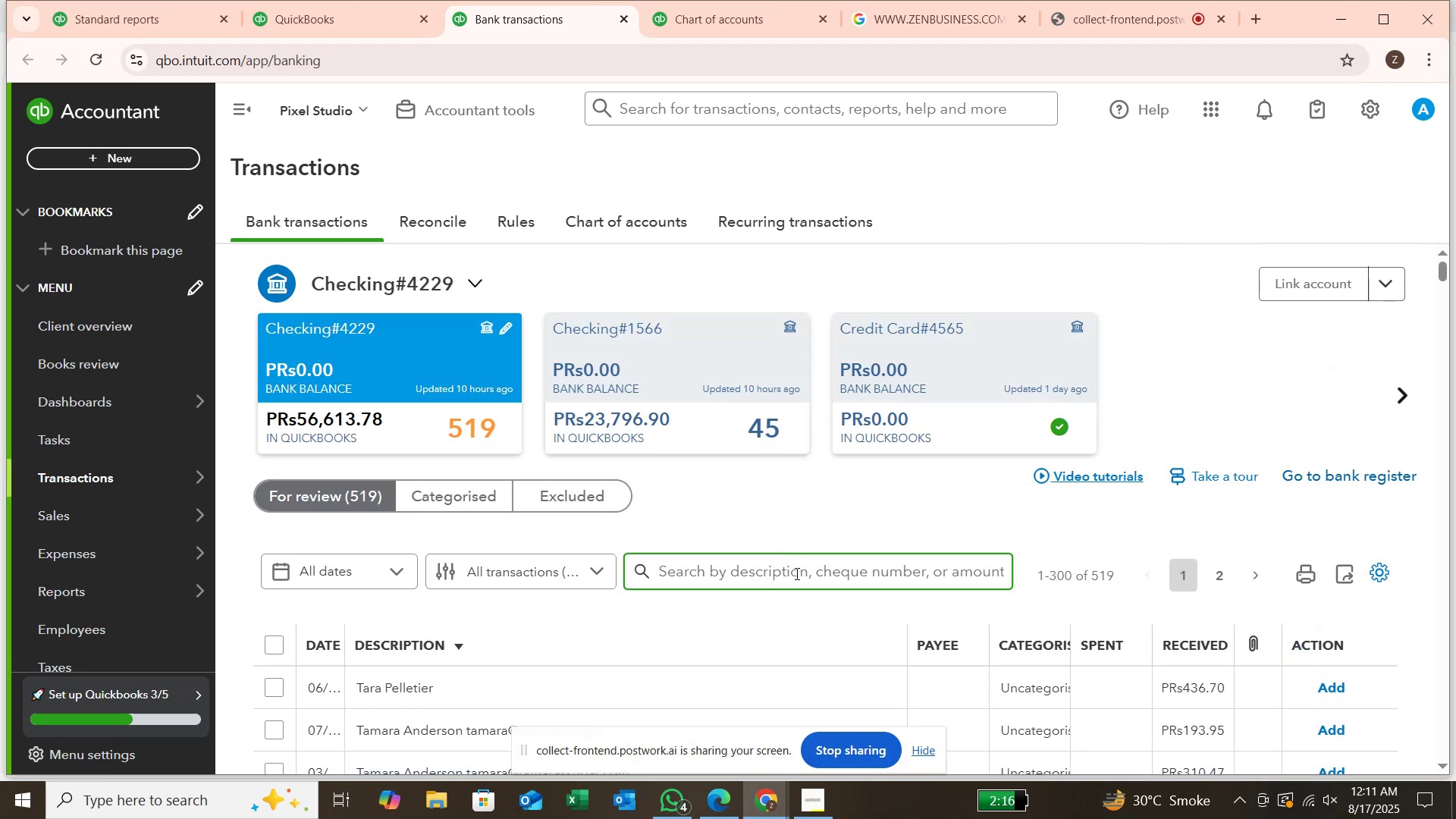 
left_click([795, 573])
 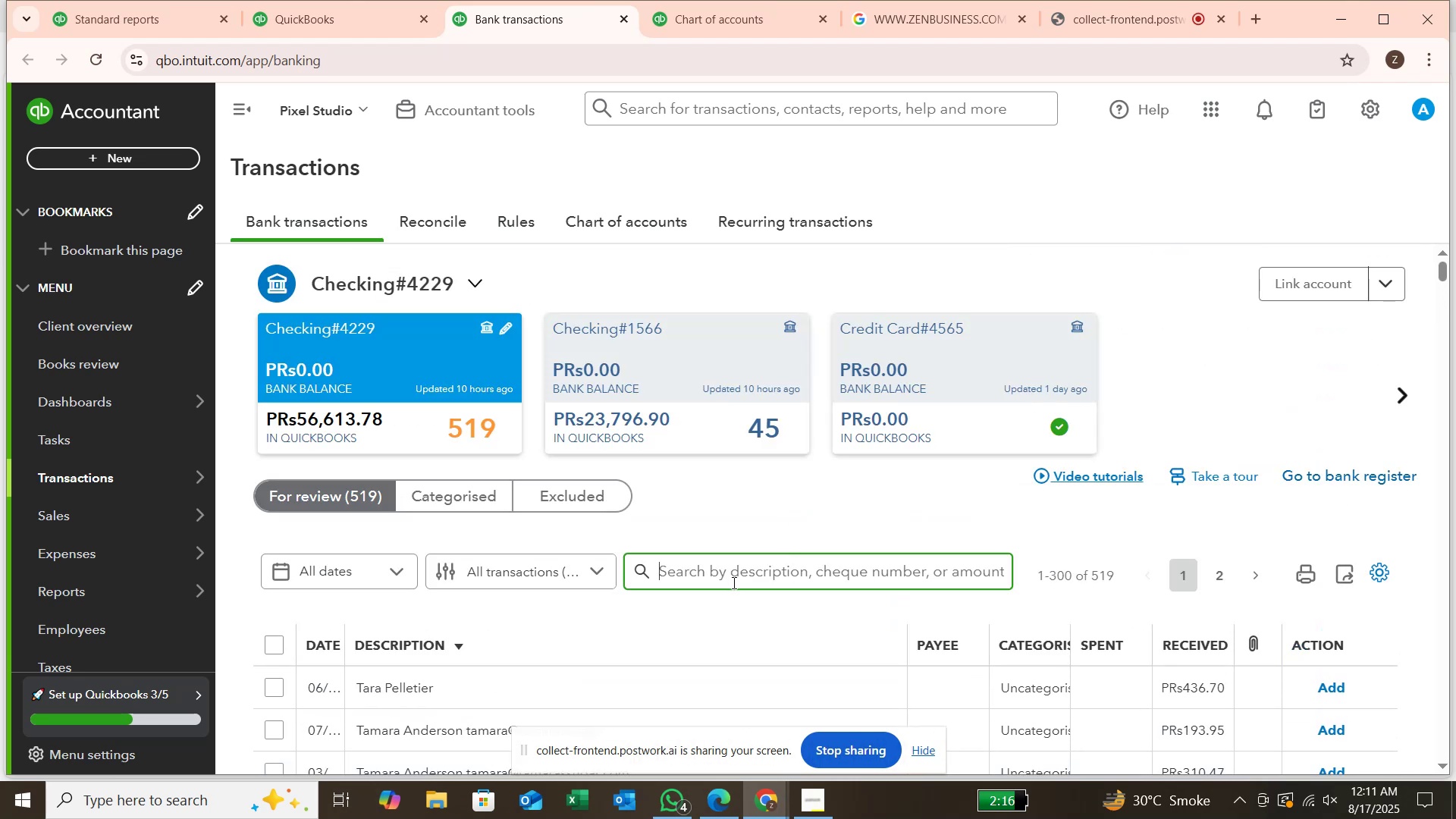 
type(RING U)
key(Backspace)
key(Backspace)
 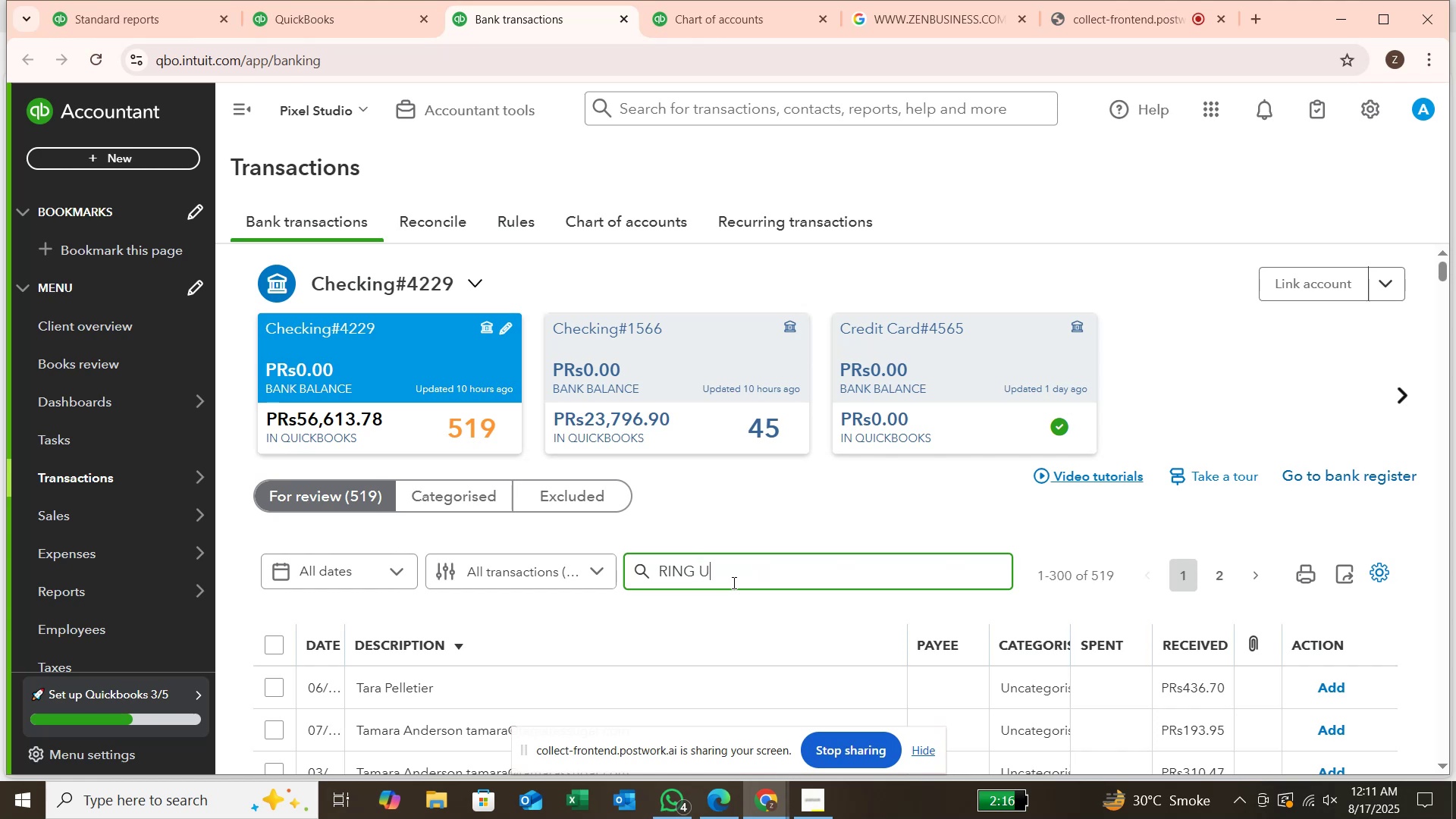 
key(Enter)
 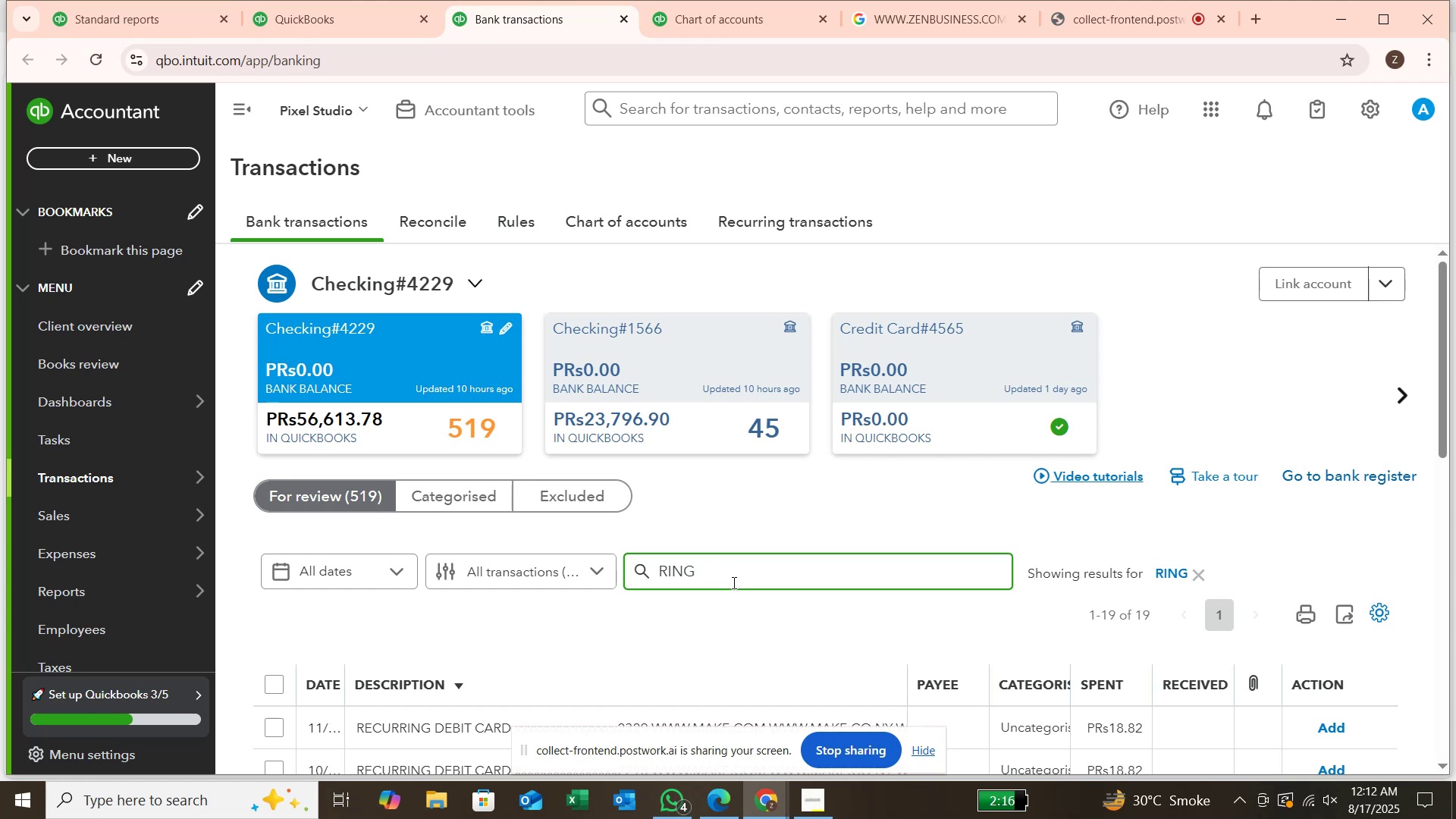 
wait(19.2)
 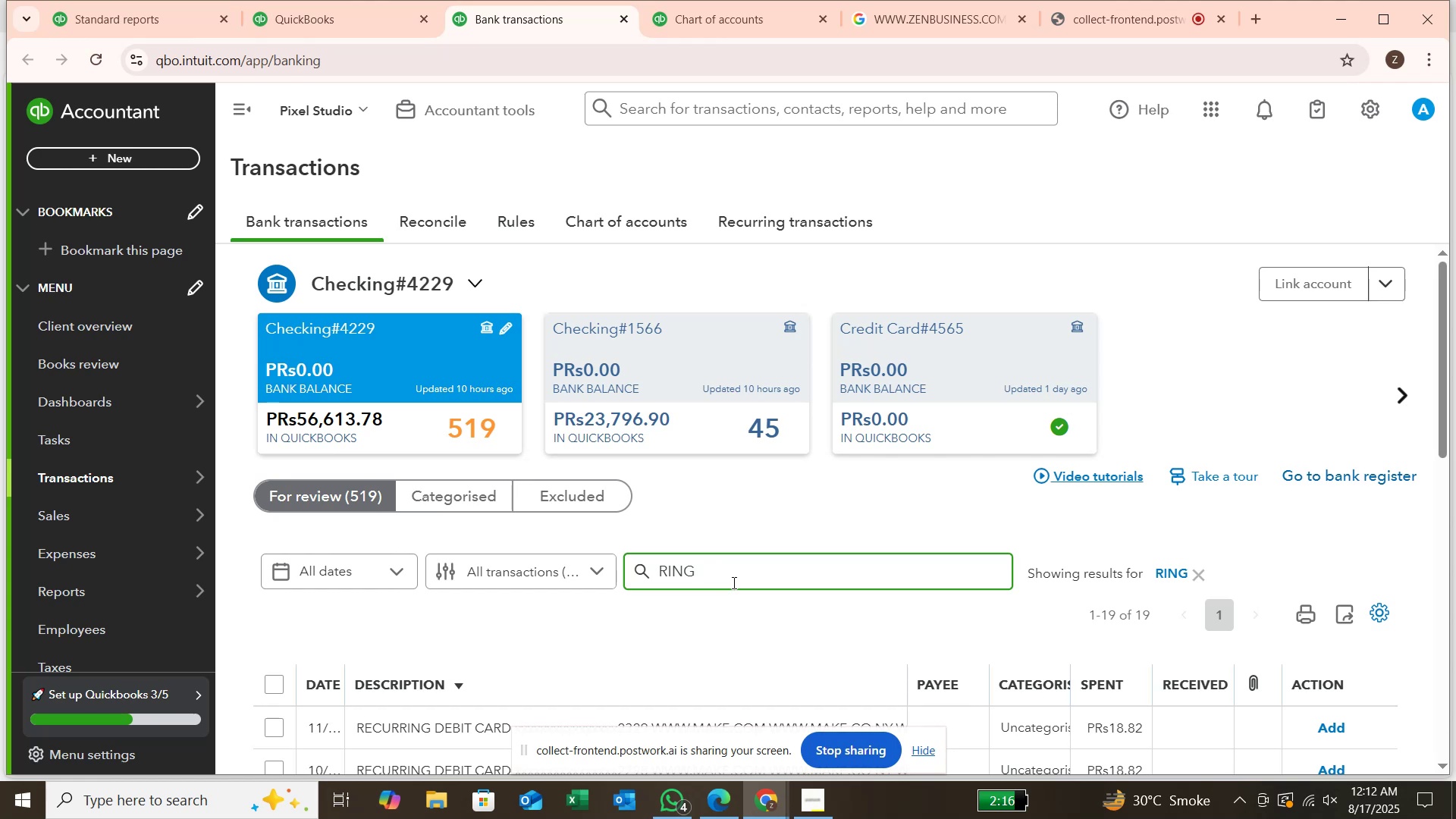 
scroll: coordinate [866, 667], scroll_direction: down, amount: 4.0
 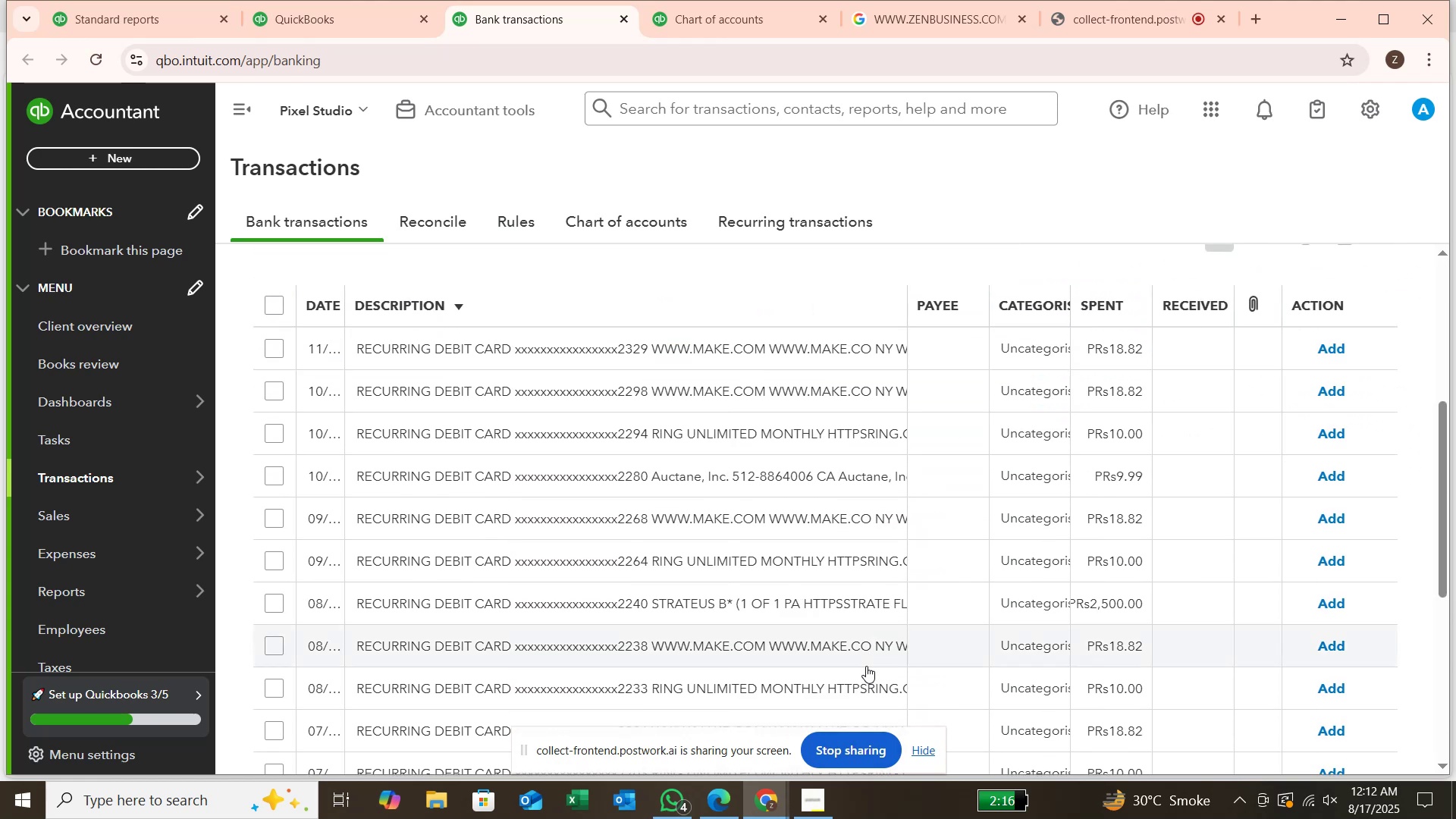 
wait(9.91)
 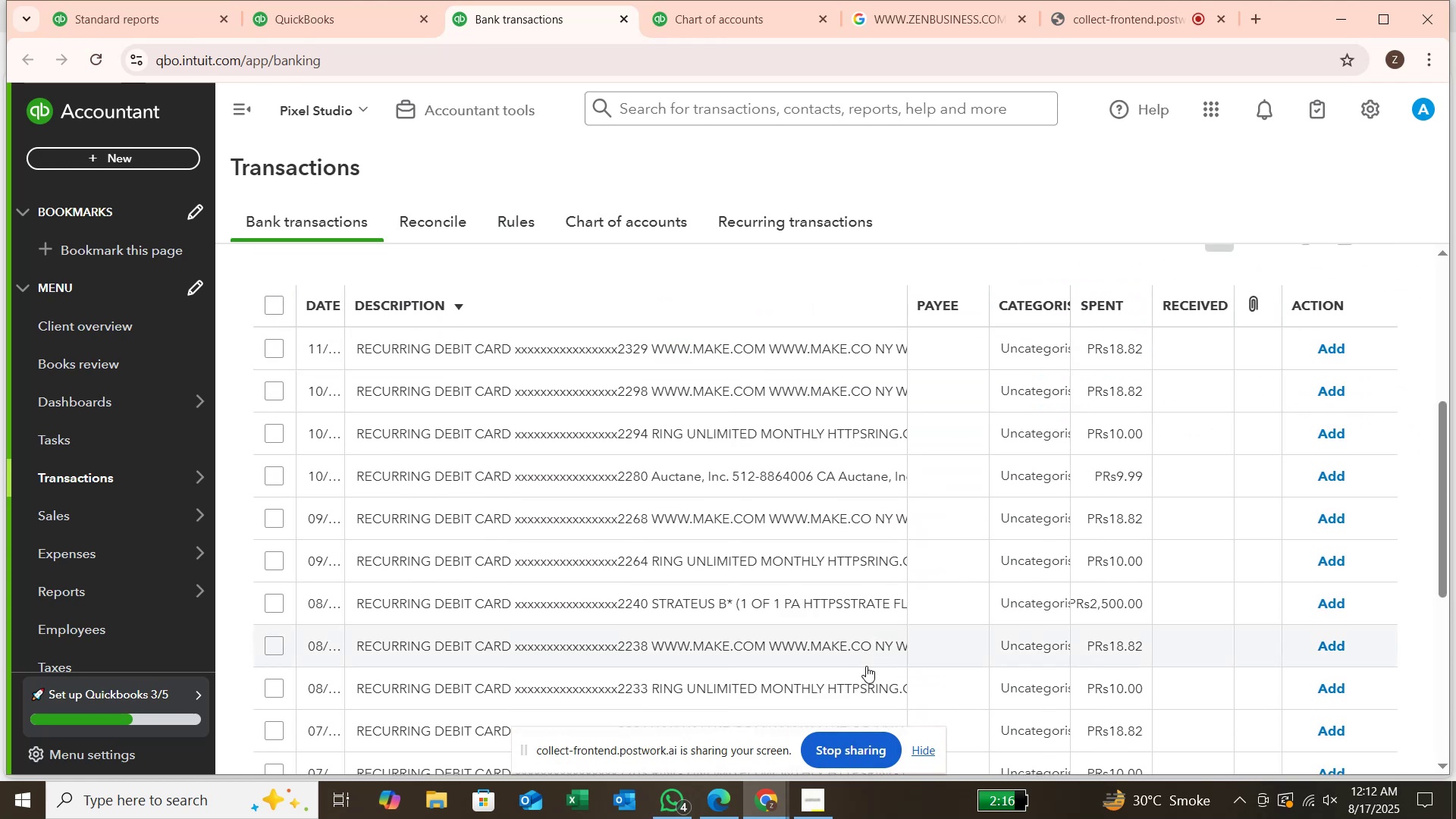 
scroll: coordinate [862, 657], scroll_direction: up, amount: 2.0
 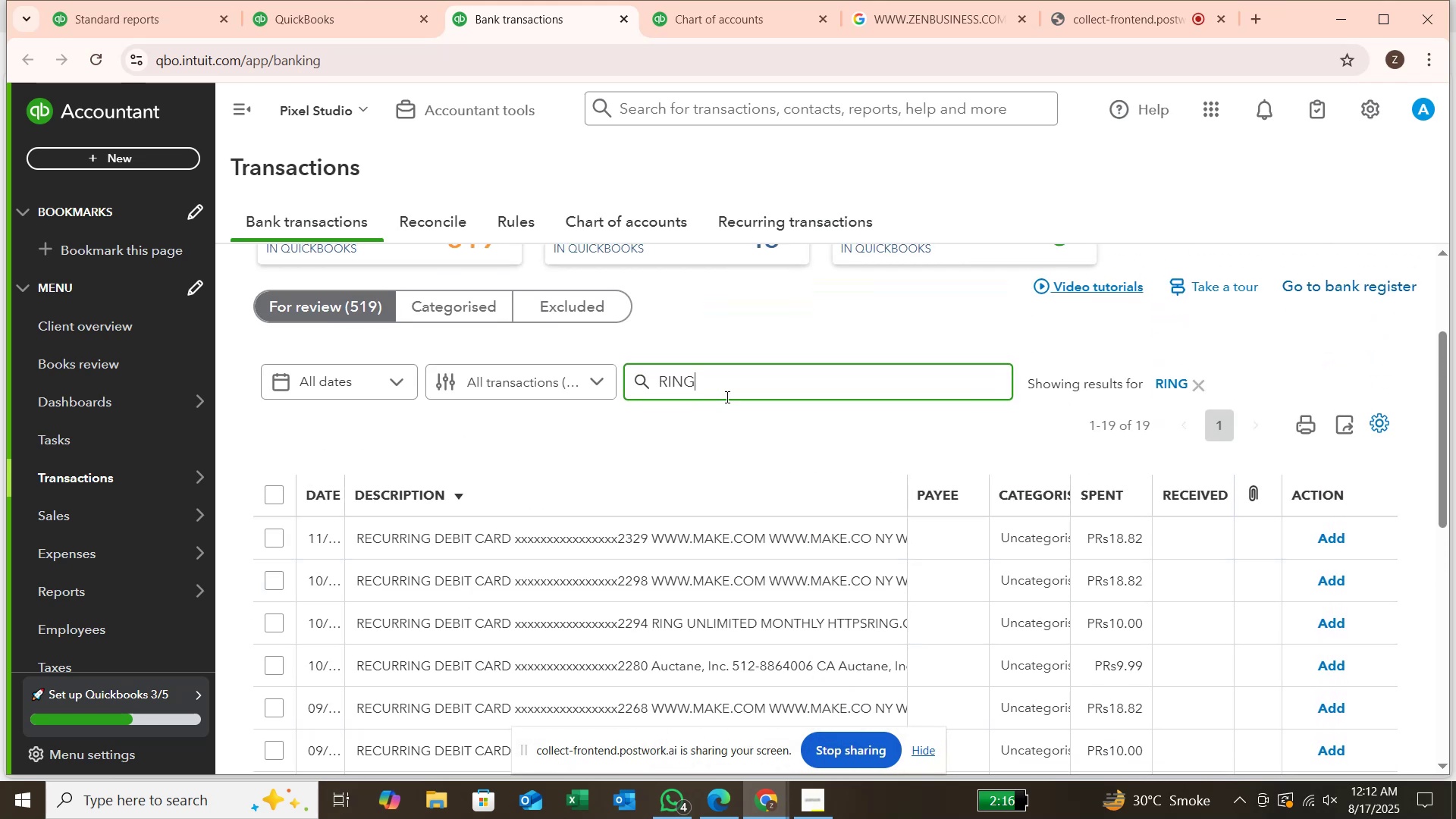 
type( UN)
 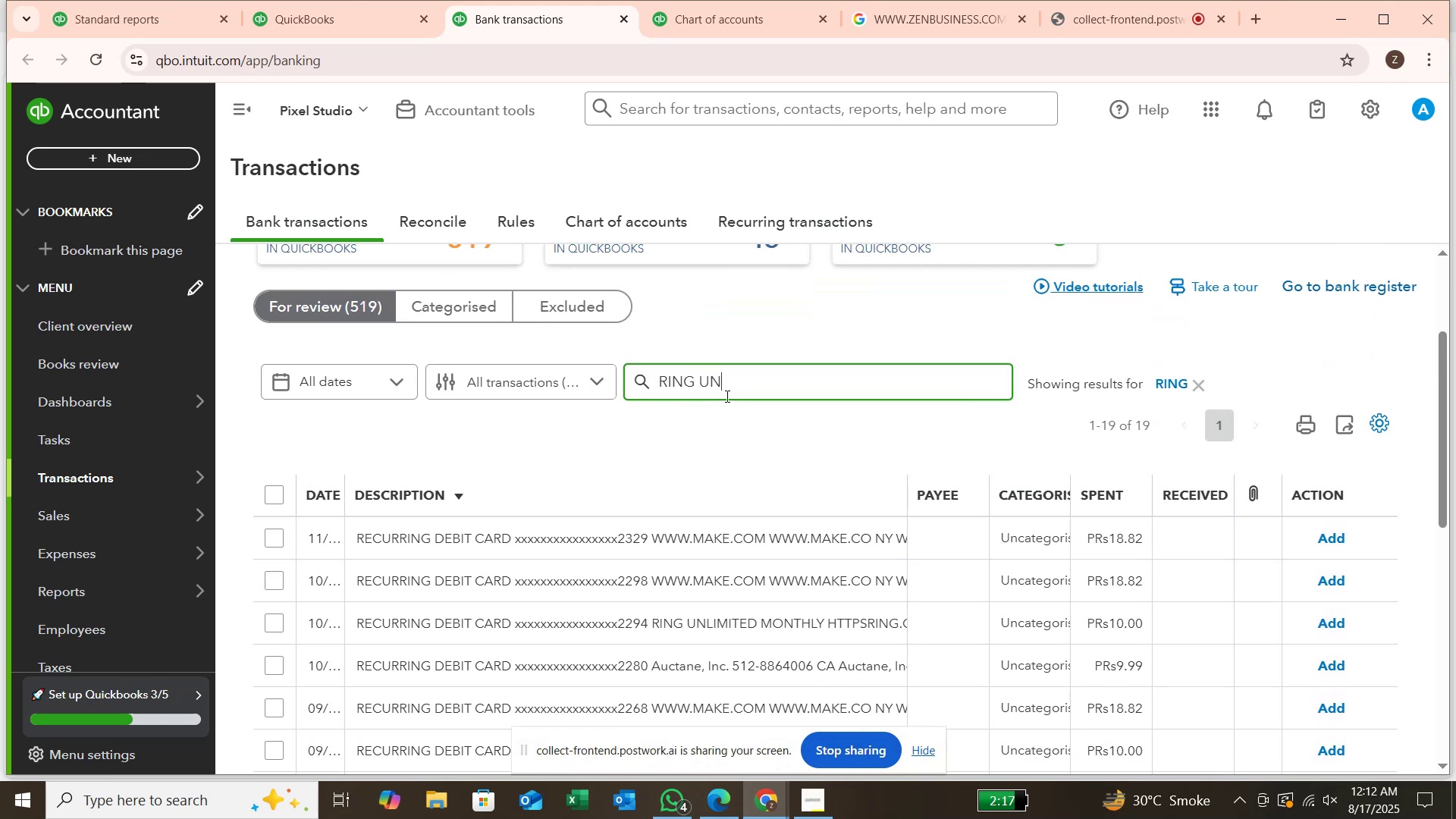 
key(Enter)
 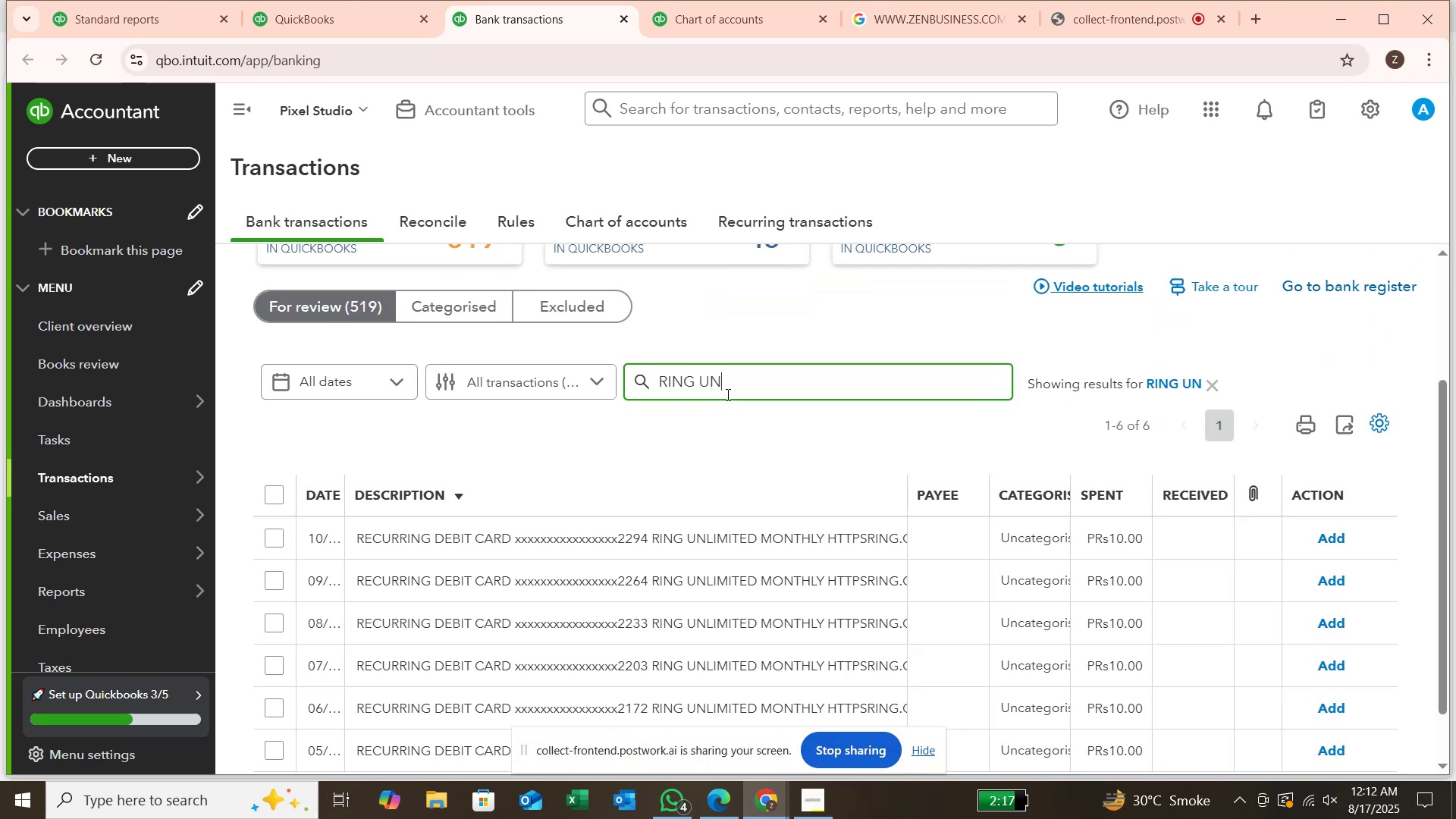 
wait(8.16)
 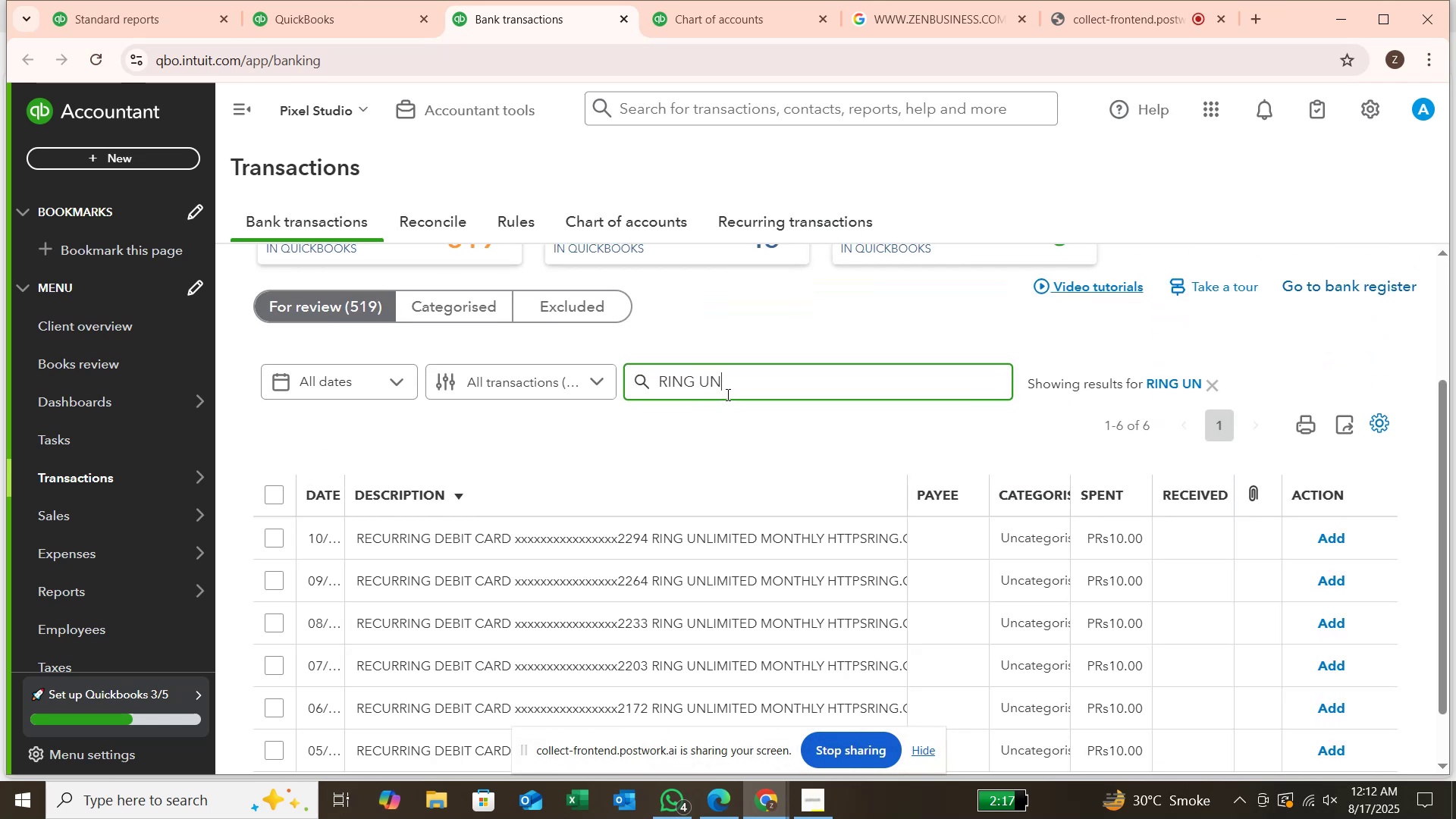 
scroll: coordinate [733, 412], scroll_direction: down, amount: 4.0
 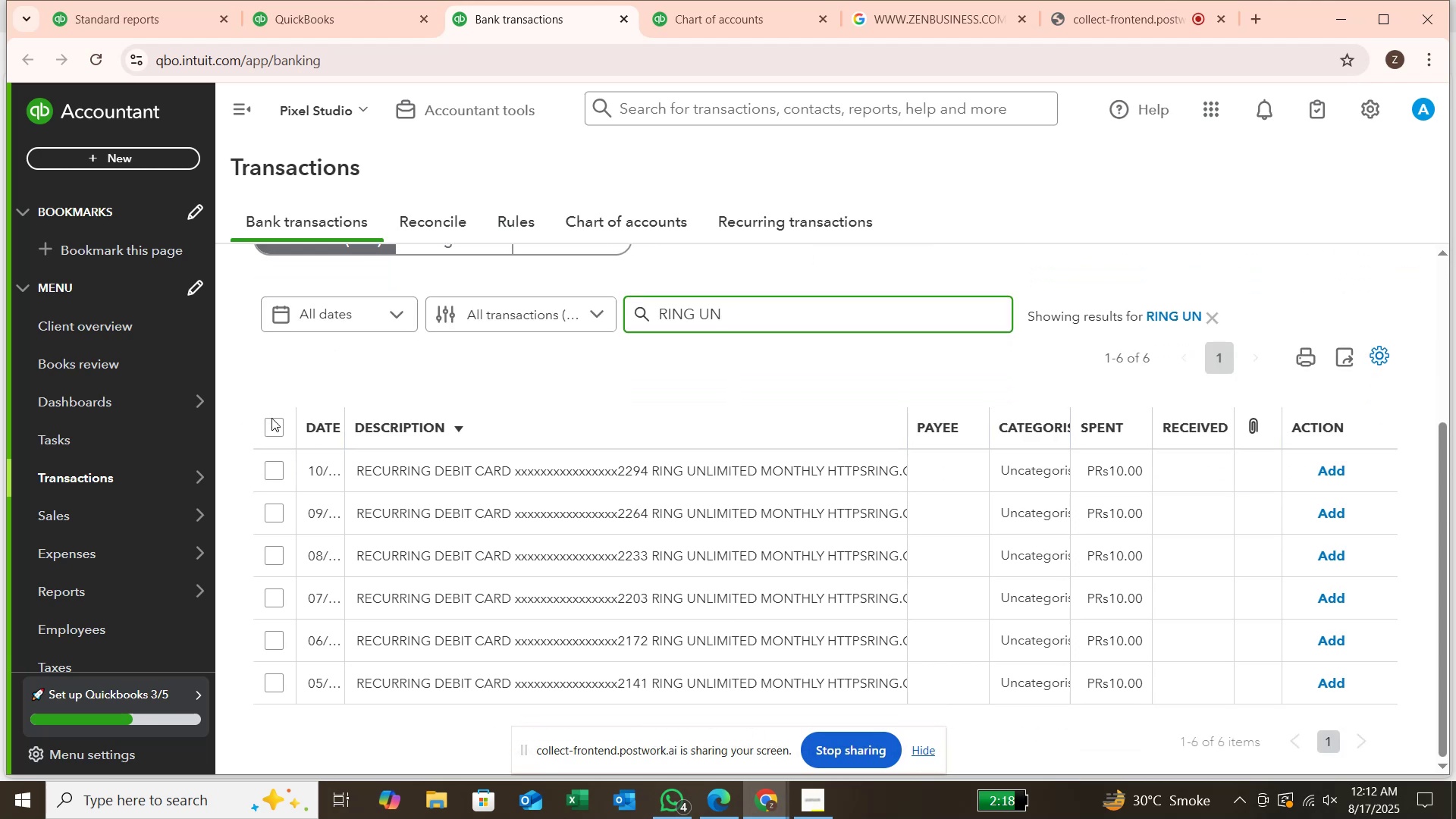 
left_click([278, 429])
 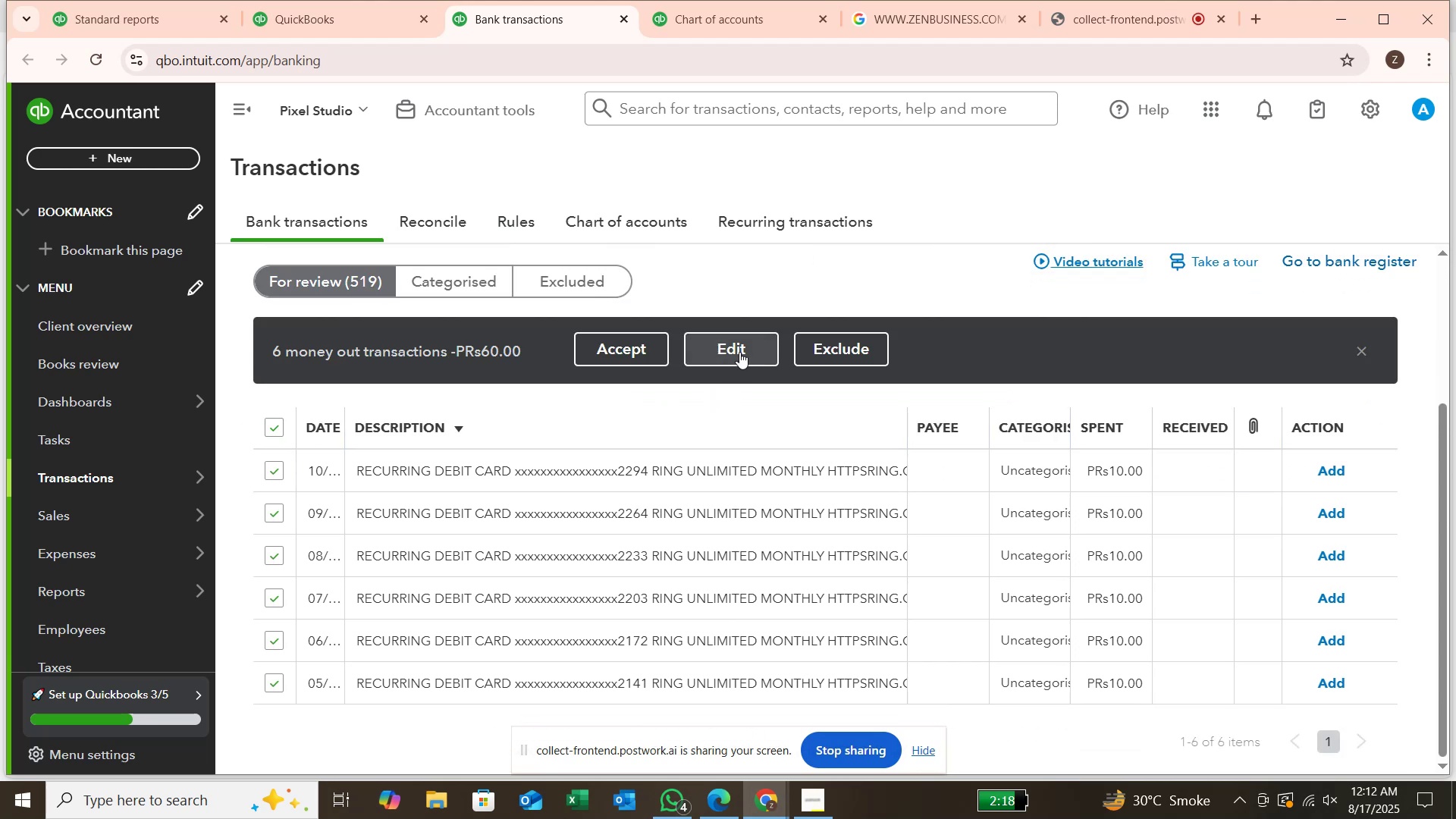 
left_click([739, 347])
 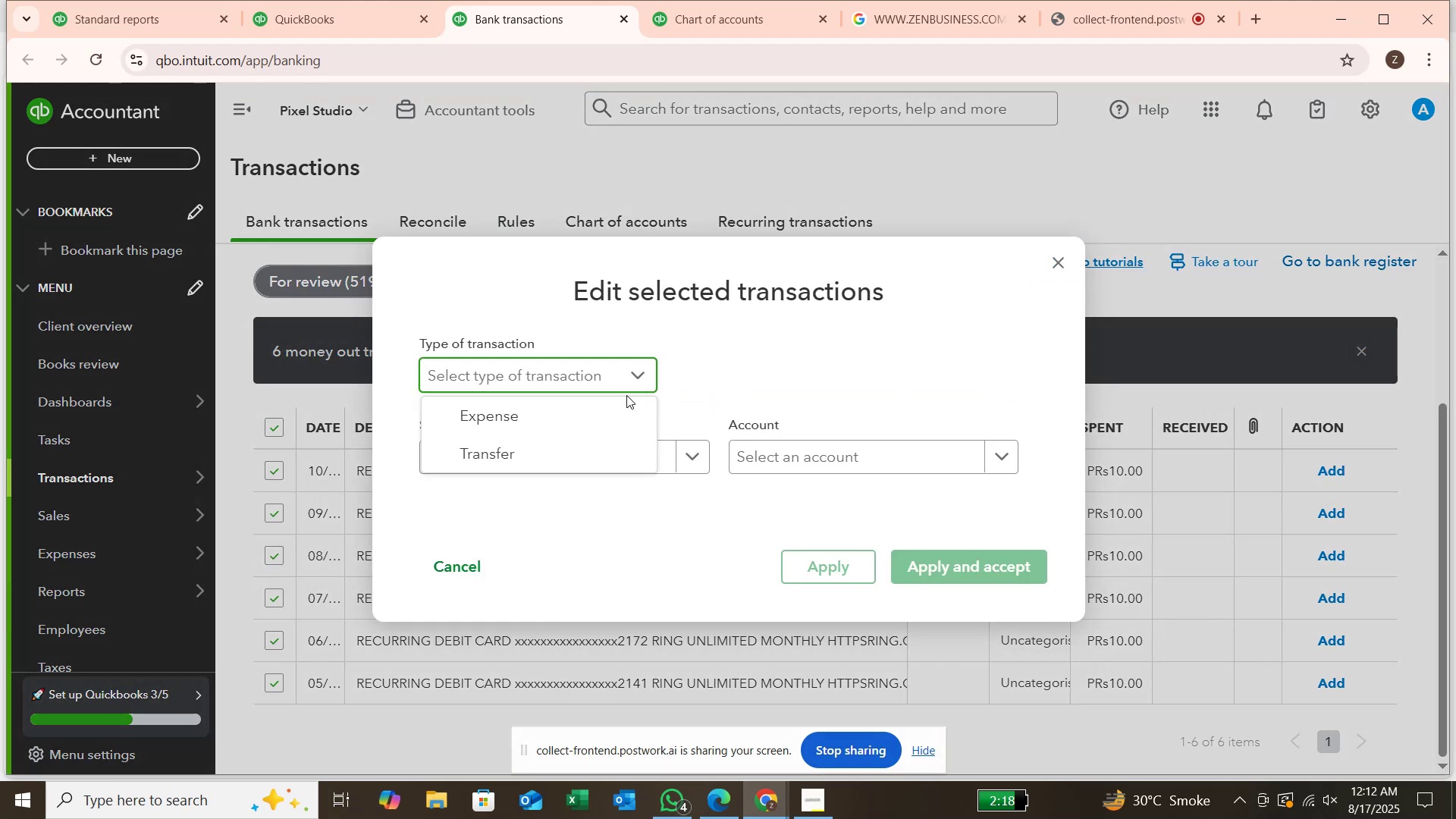 
left_click([616, 409])
 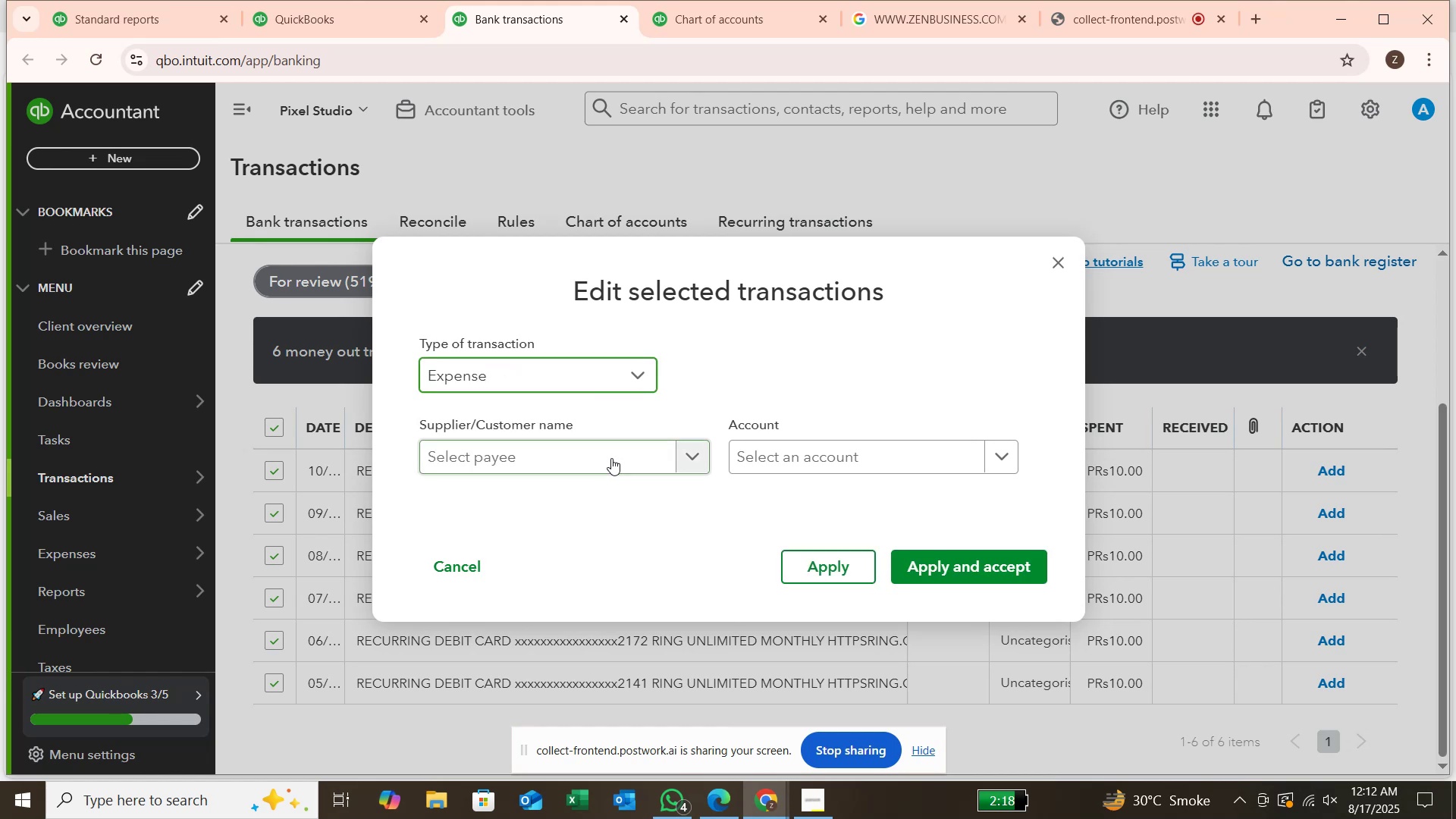 
left_click([611, 459])
 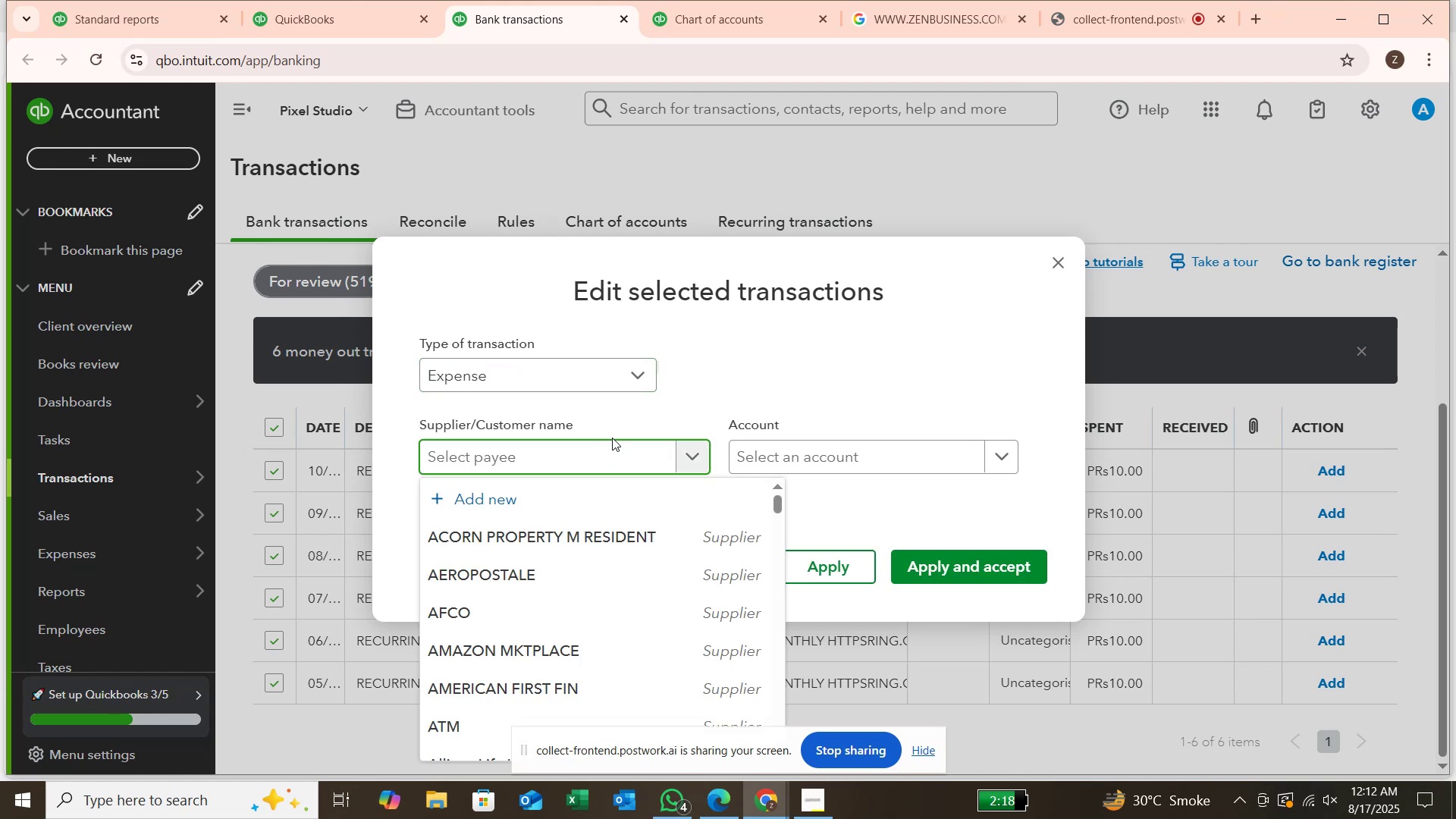 
type(RING UNLTD)
 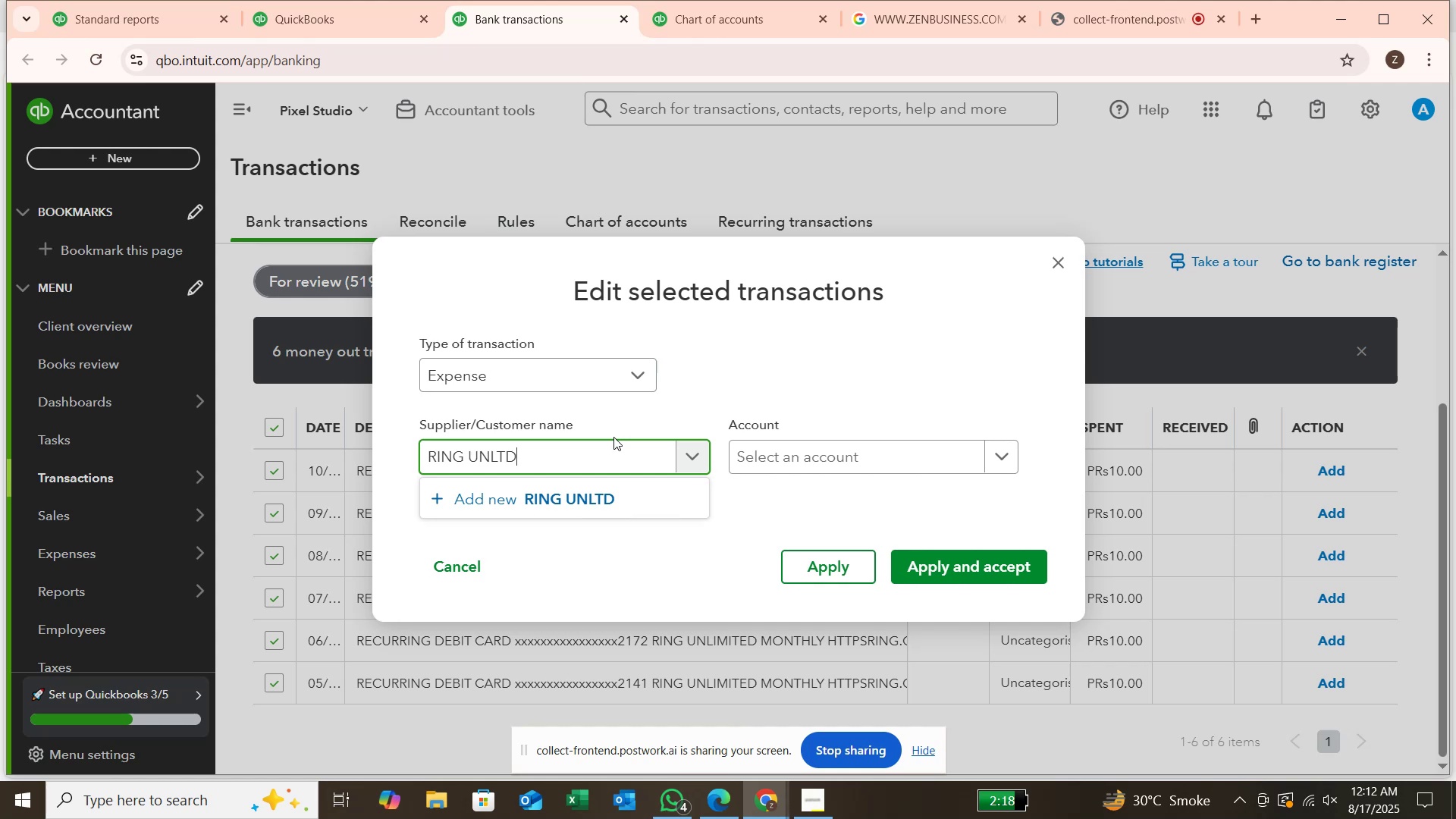 
key(Enter)
 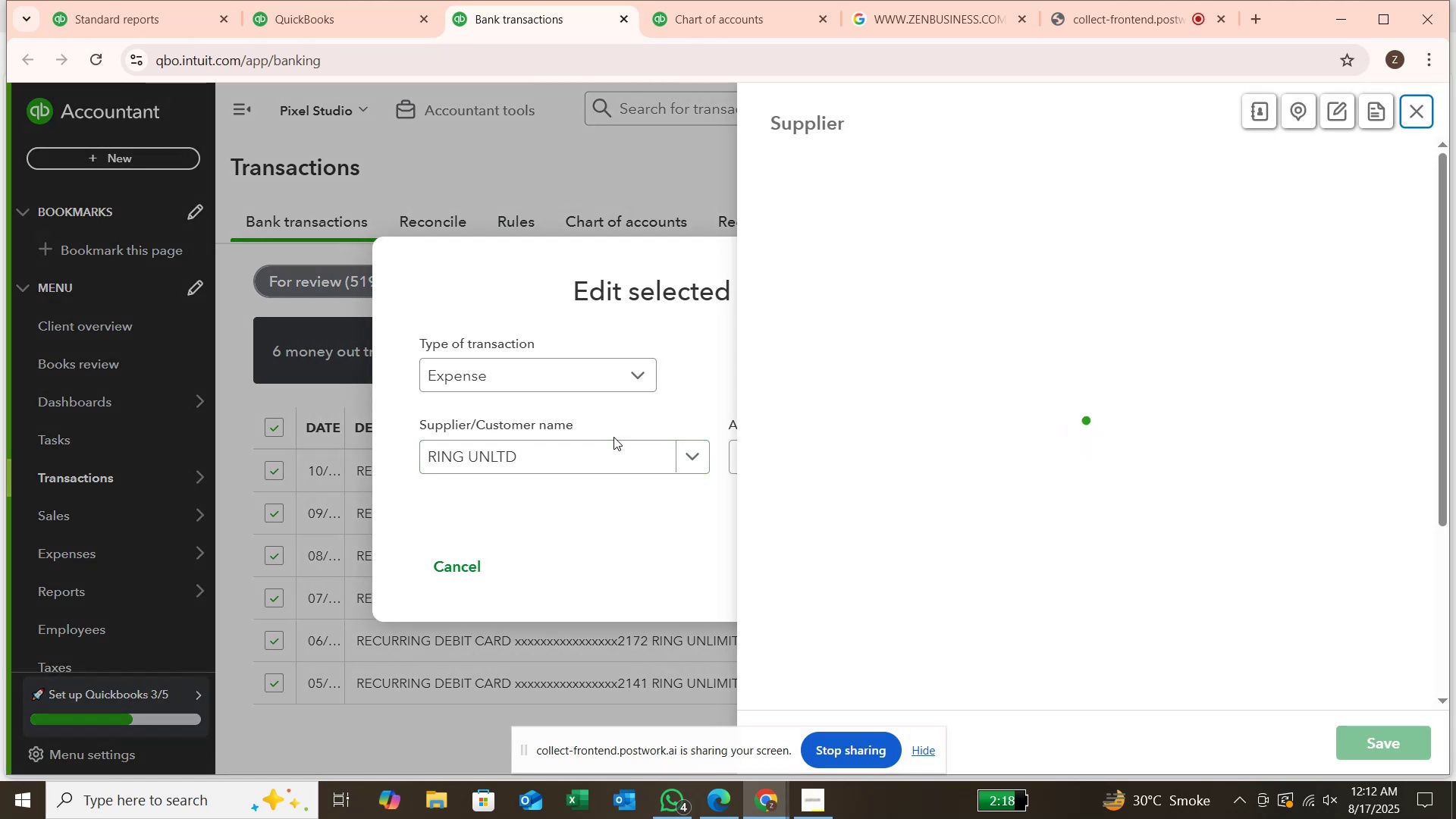 
key(Enter)
 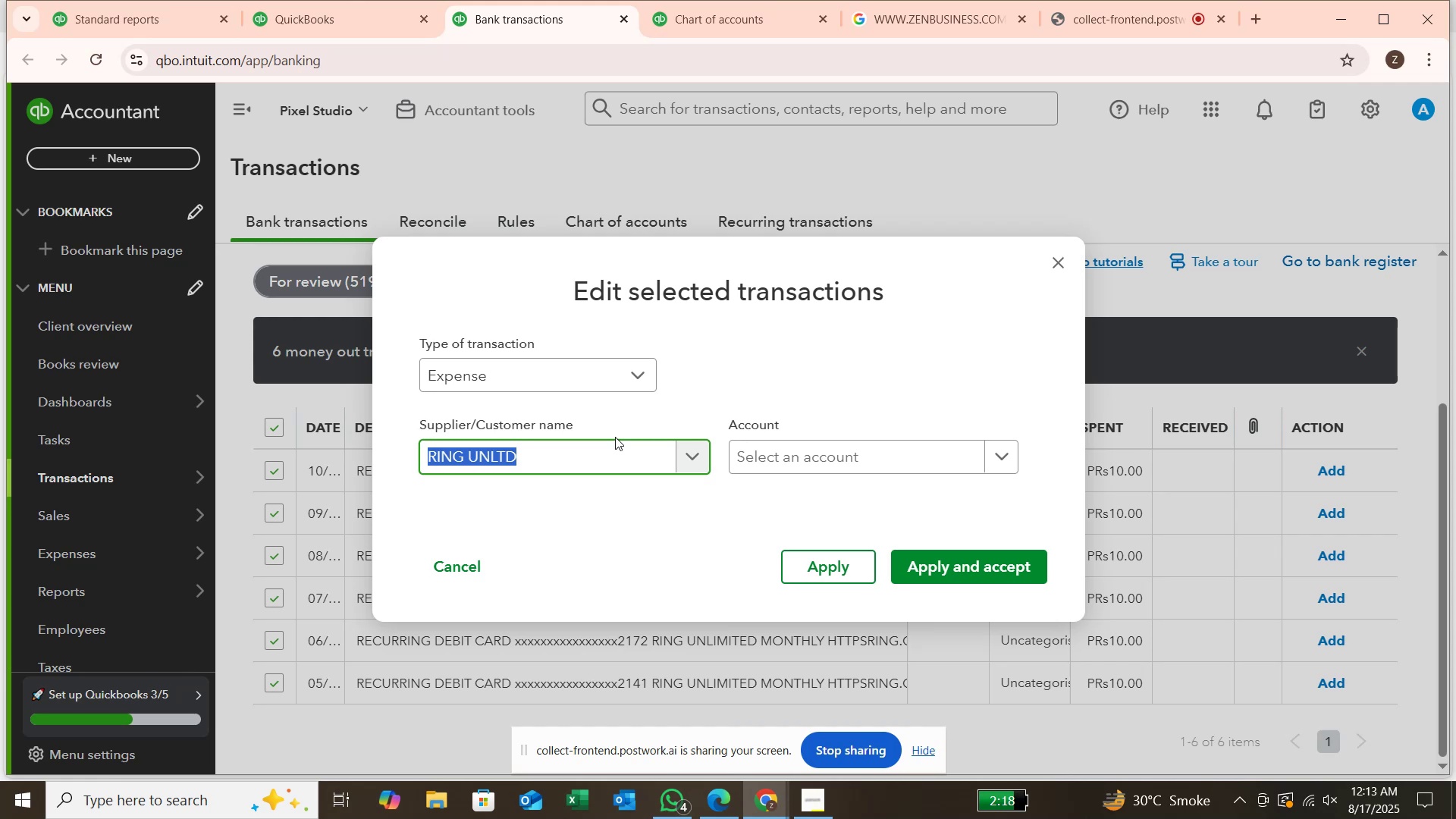 
wait(18.68)
 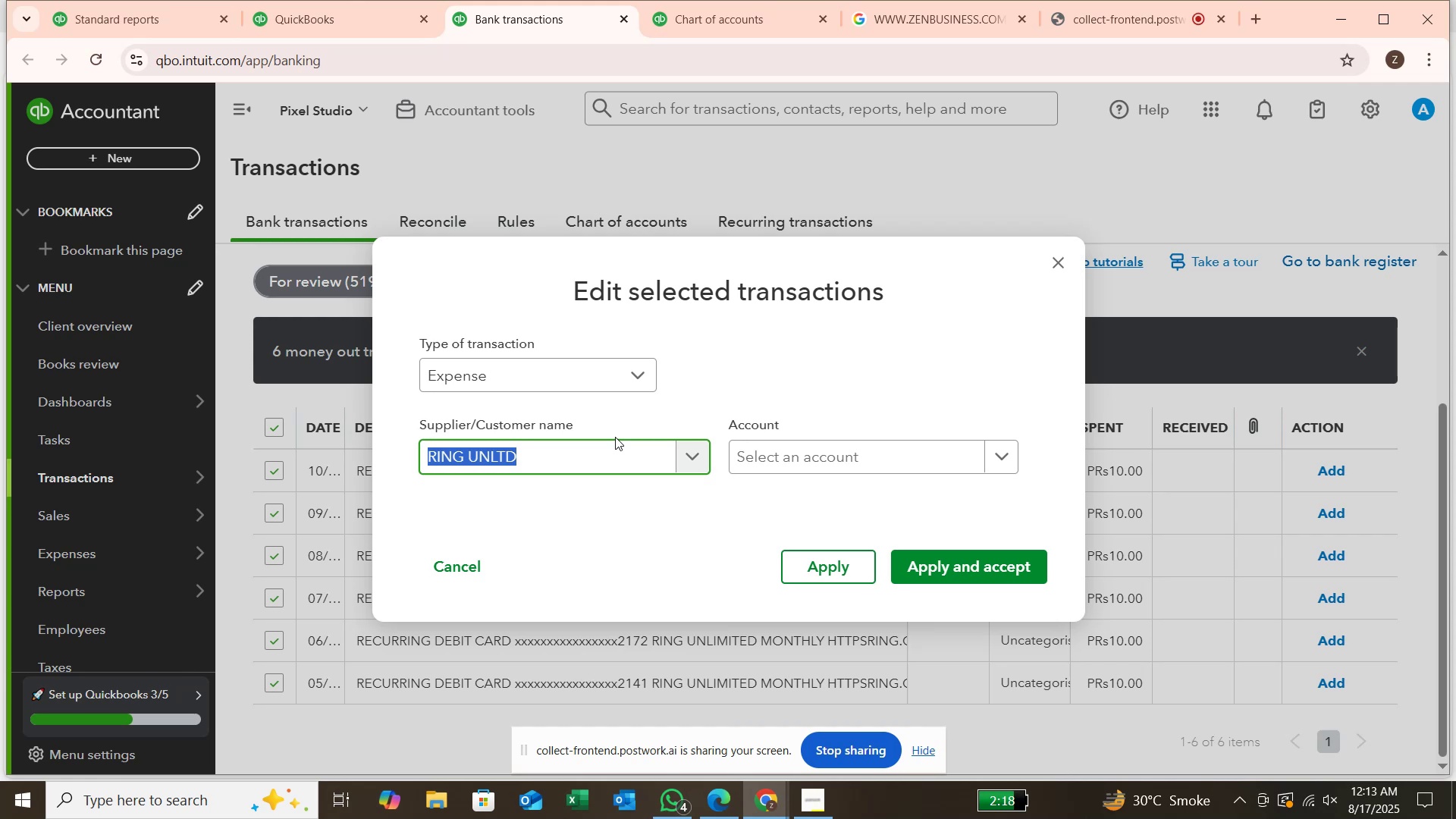 
left_click([811, 443])
 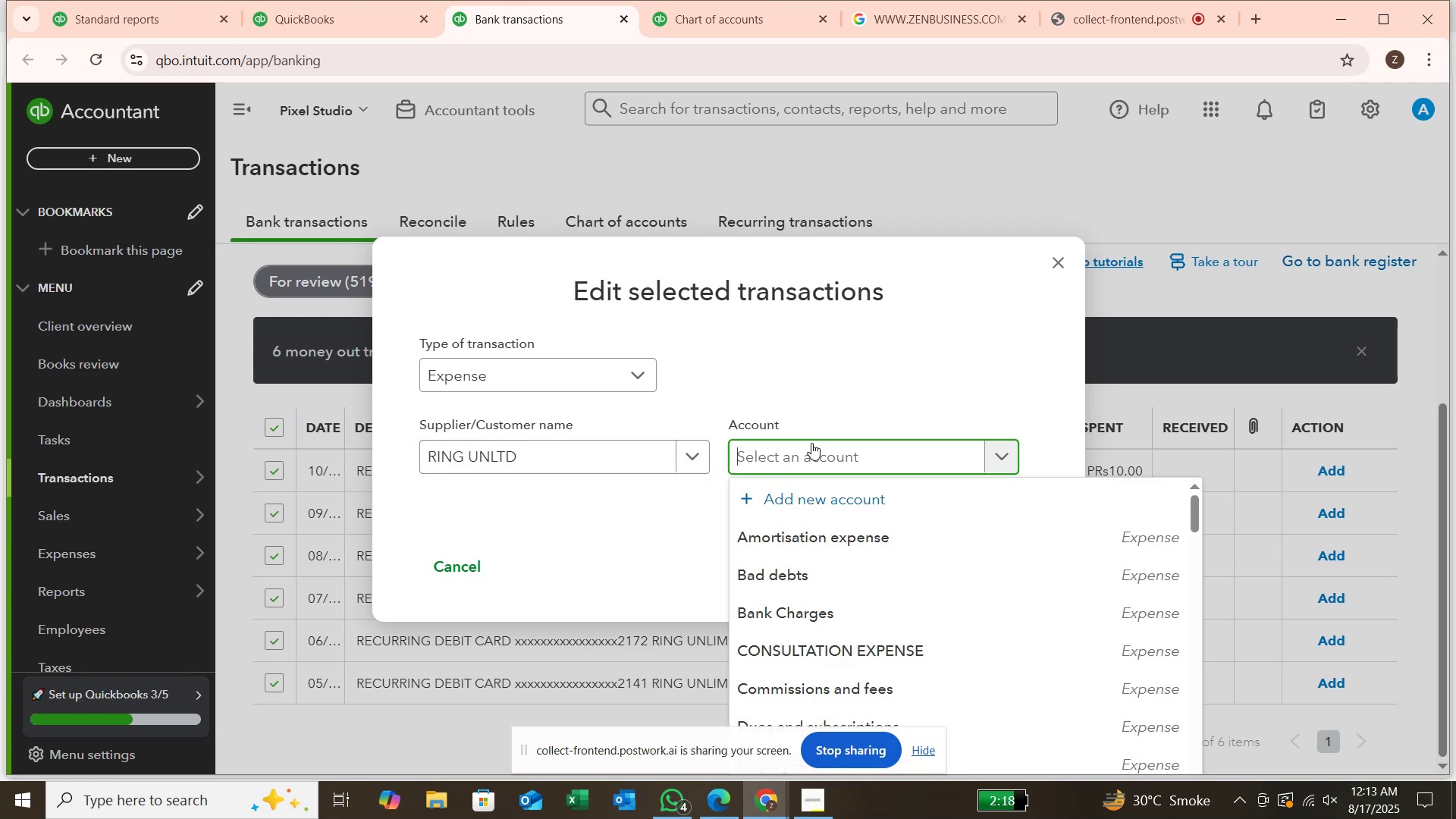 
wait(13.66)
 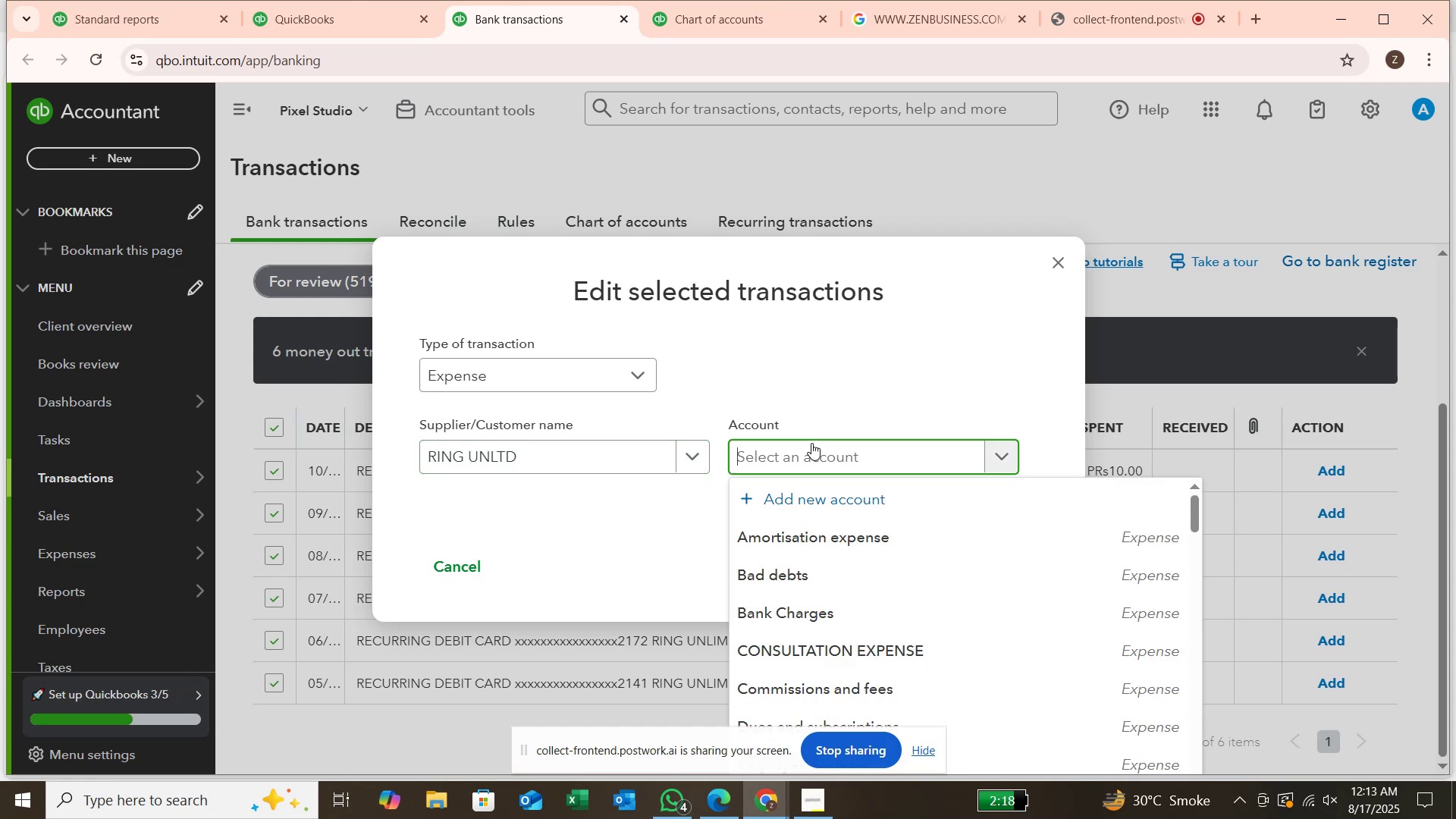 
type(SUB)
 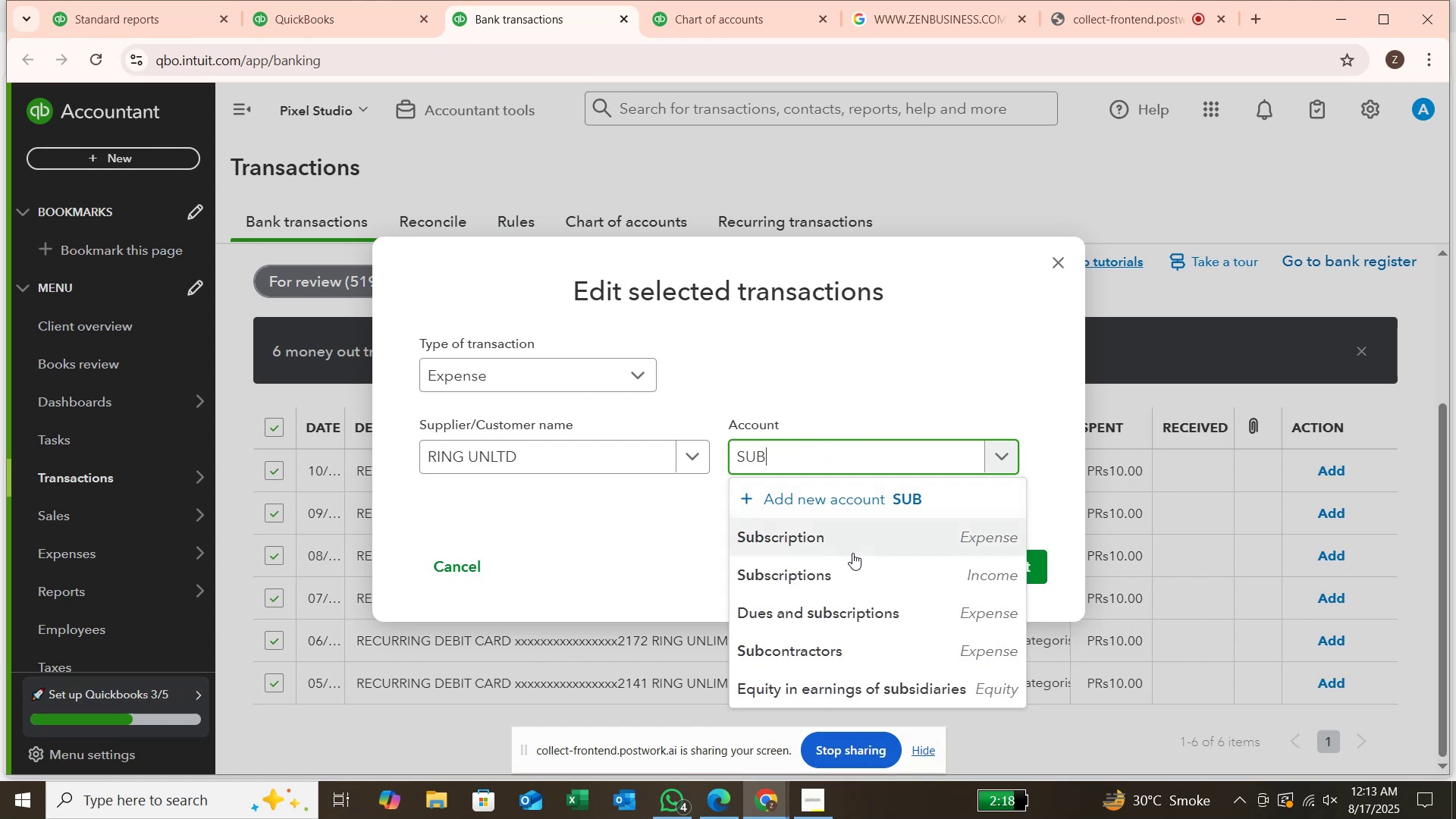 
left_click([858, 570])
 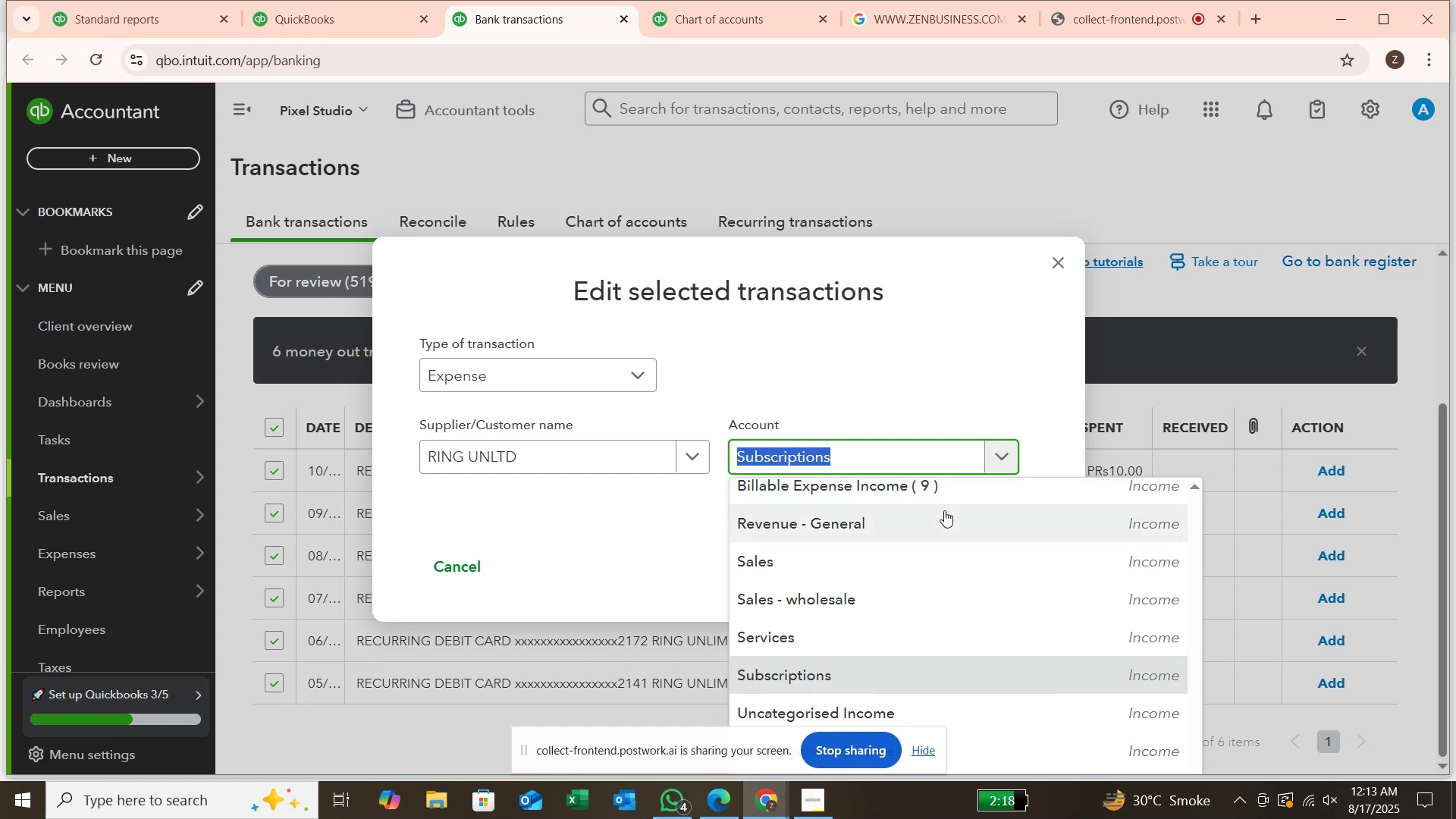 
left_click([889, 465])
 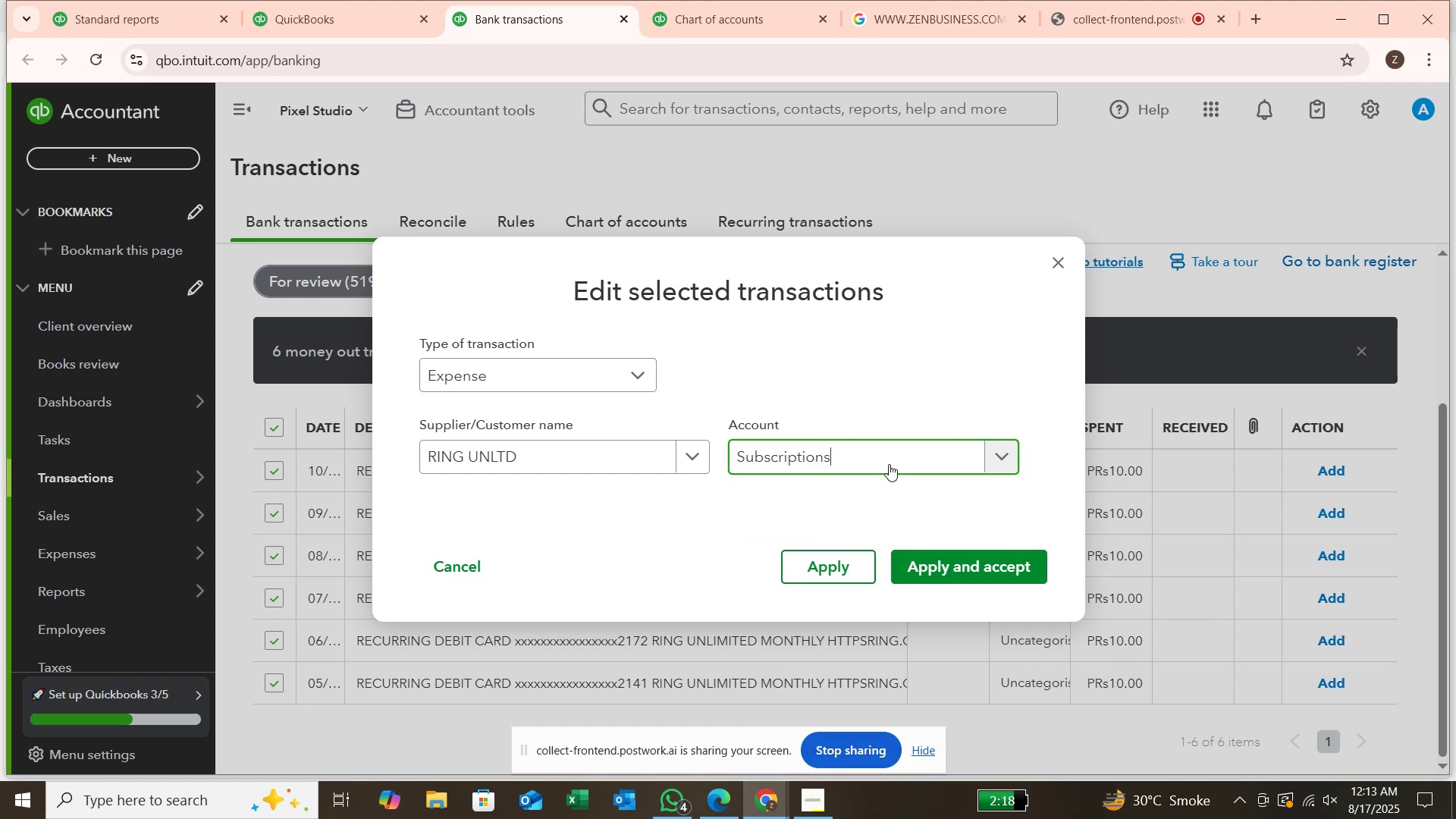 
key(Backspace)
 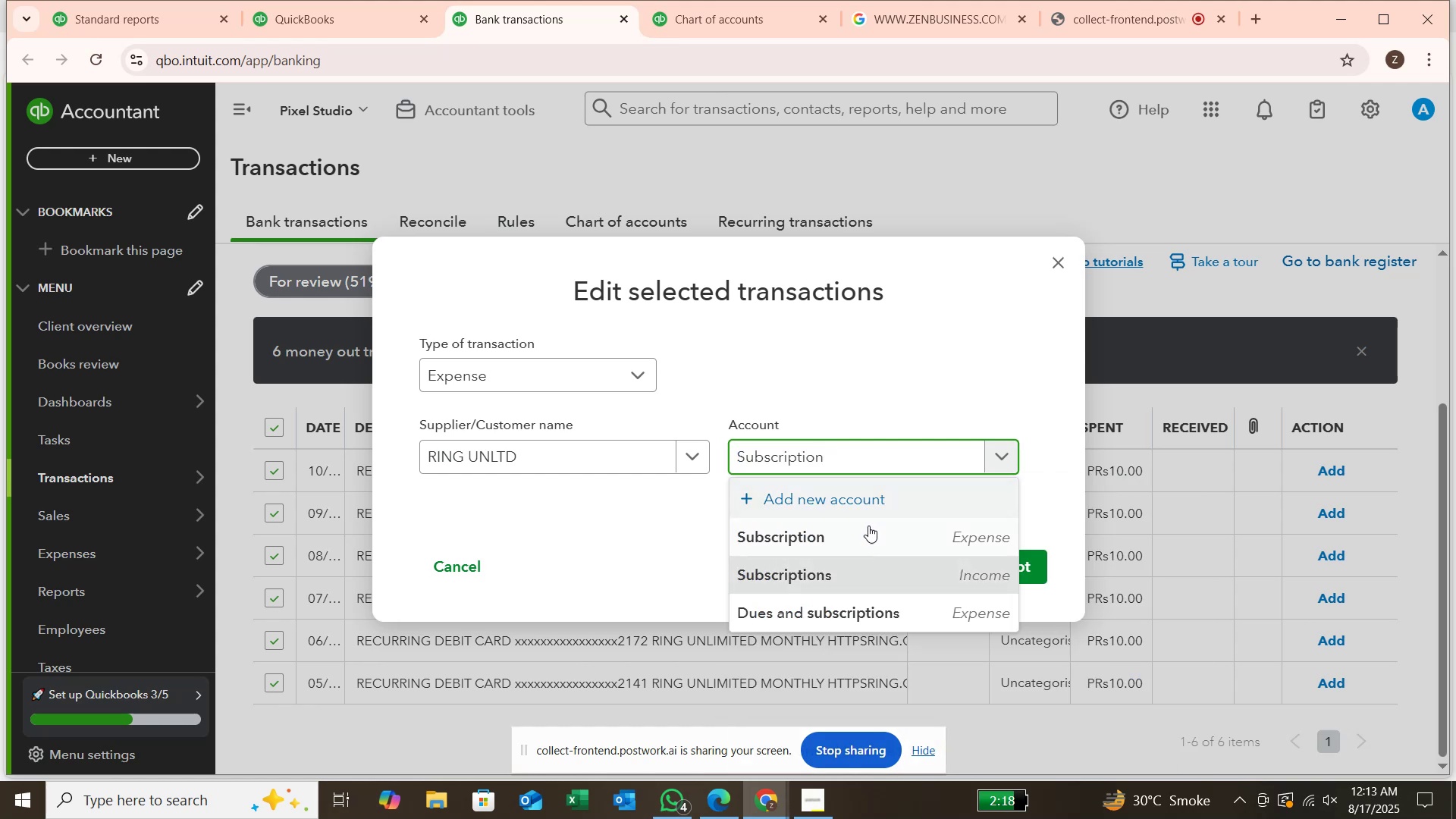 
left_click([865, 535])
 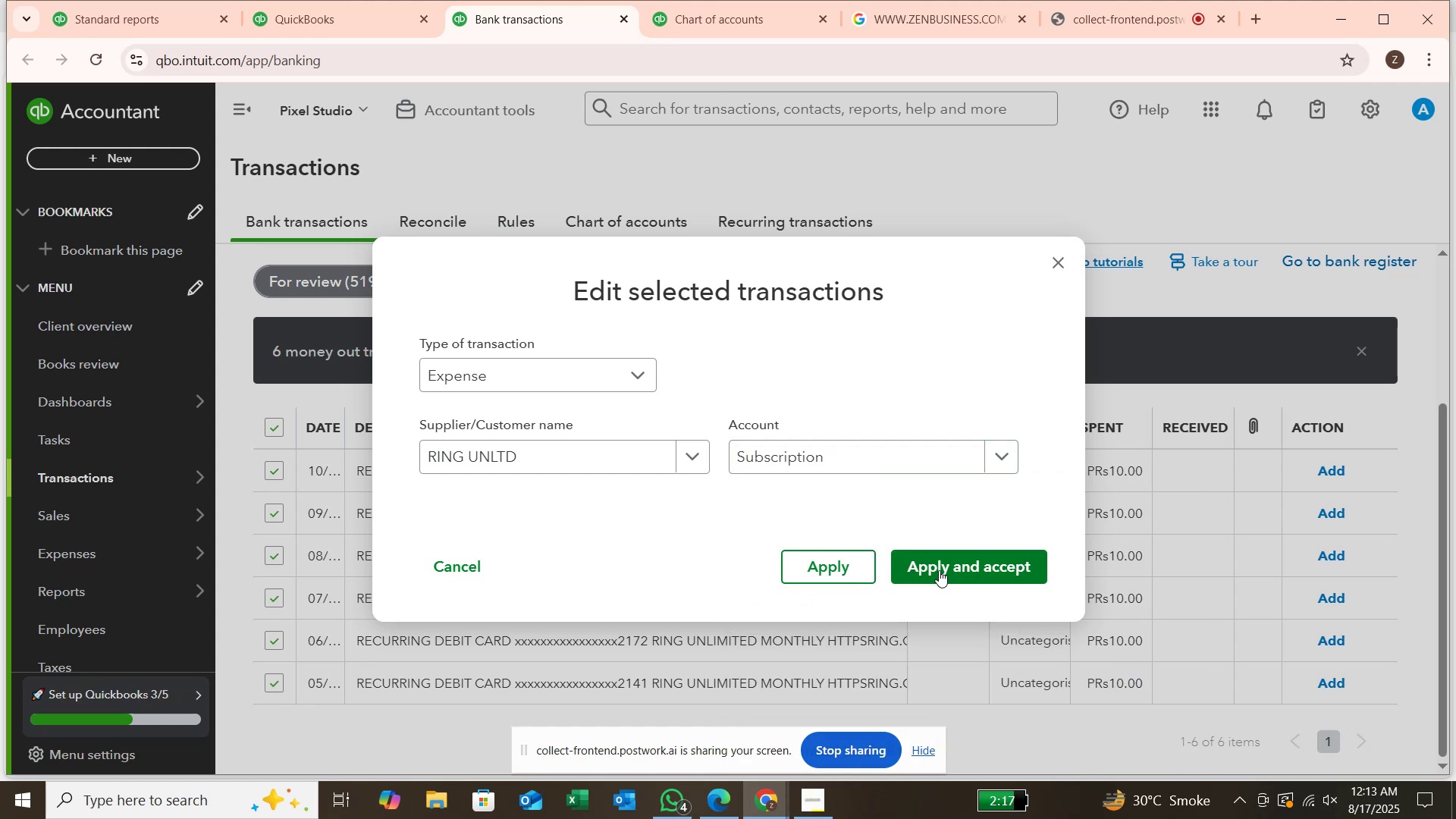 
left_click([940, 573])
 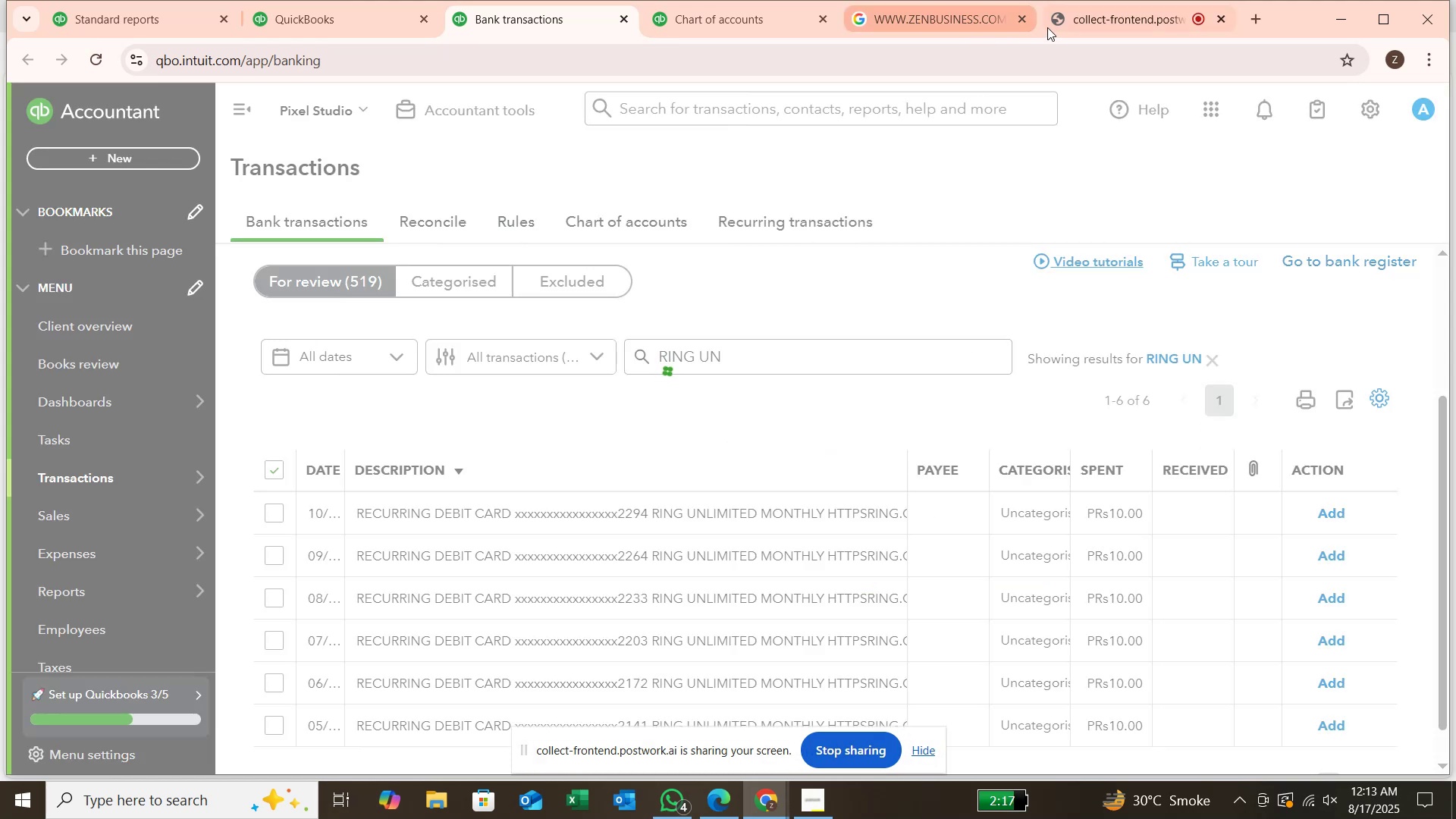 
left_click([1068, 11])
 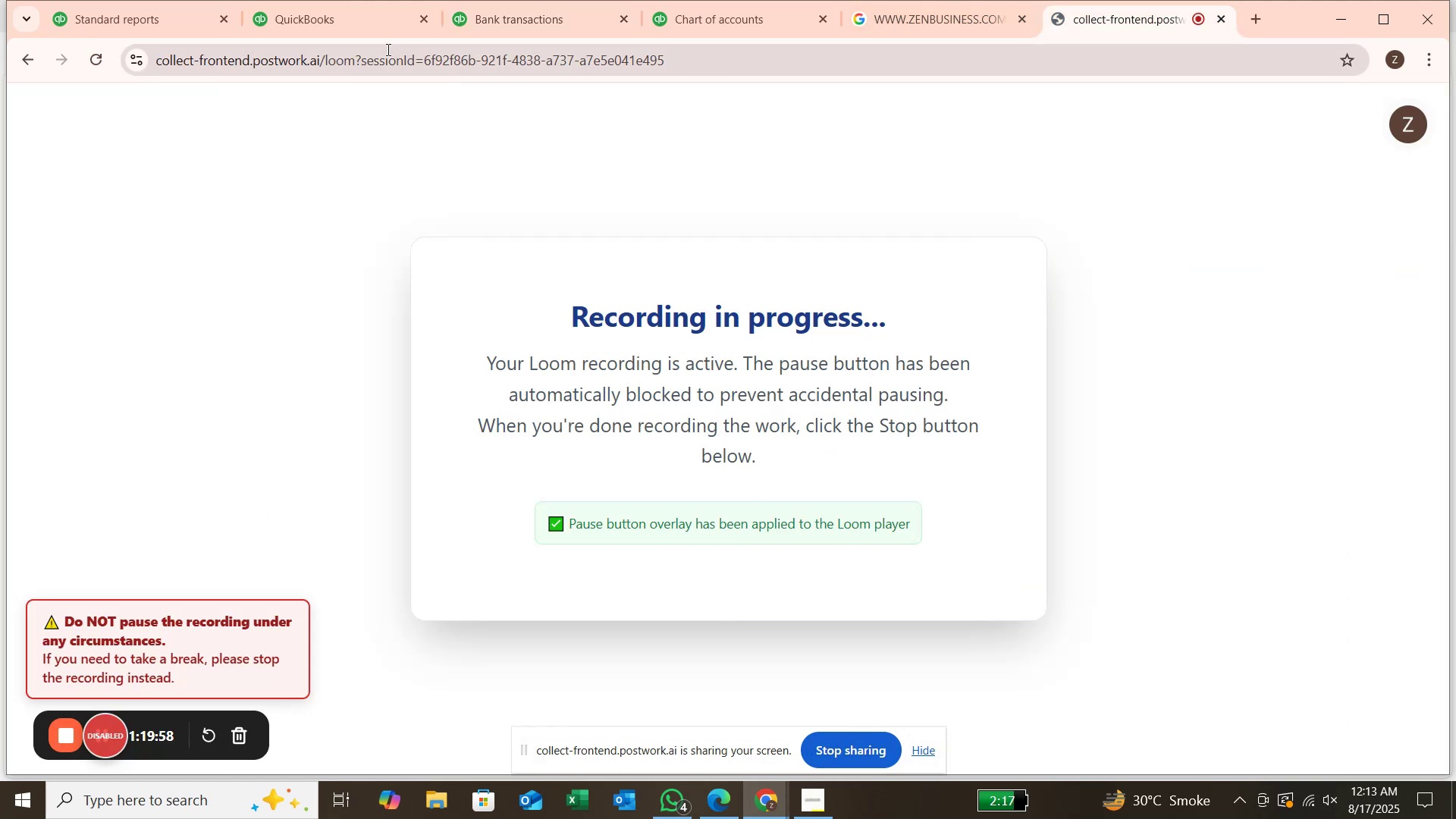 
left_click([331, 30])
 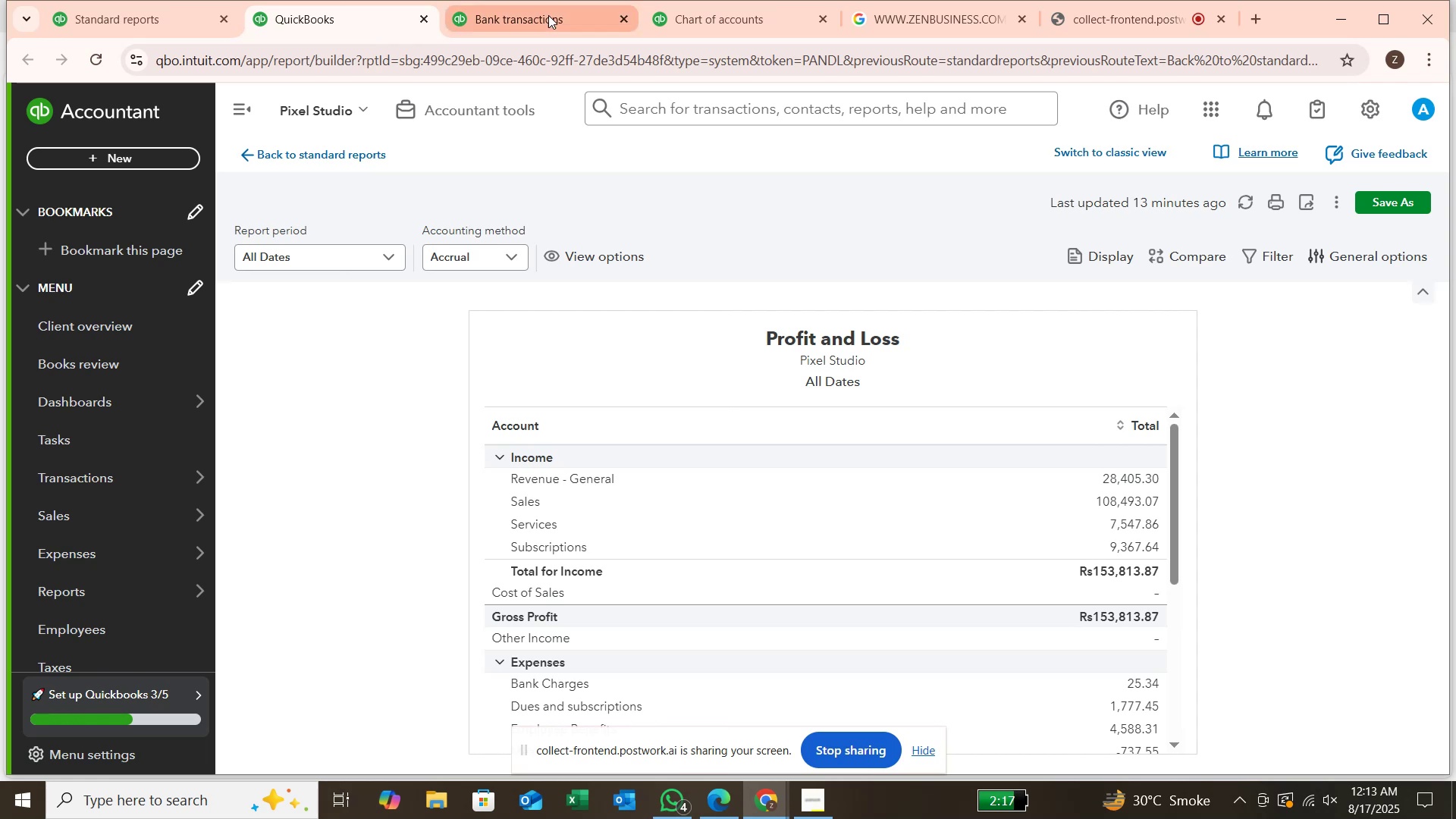 
left_click([549, 15])
 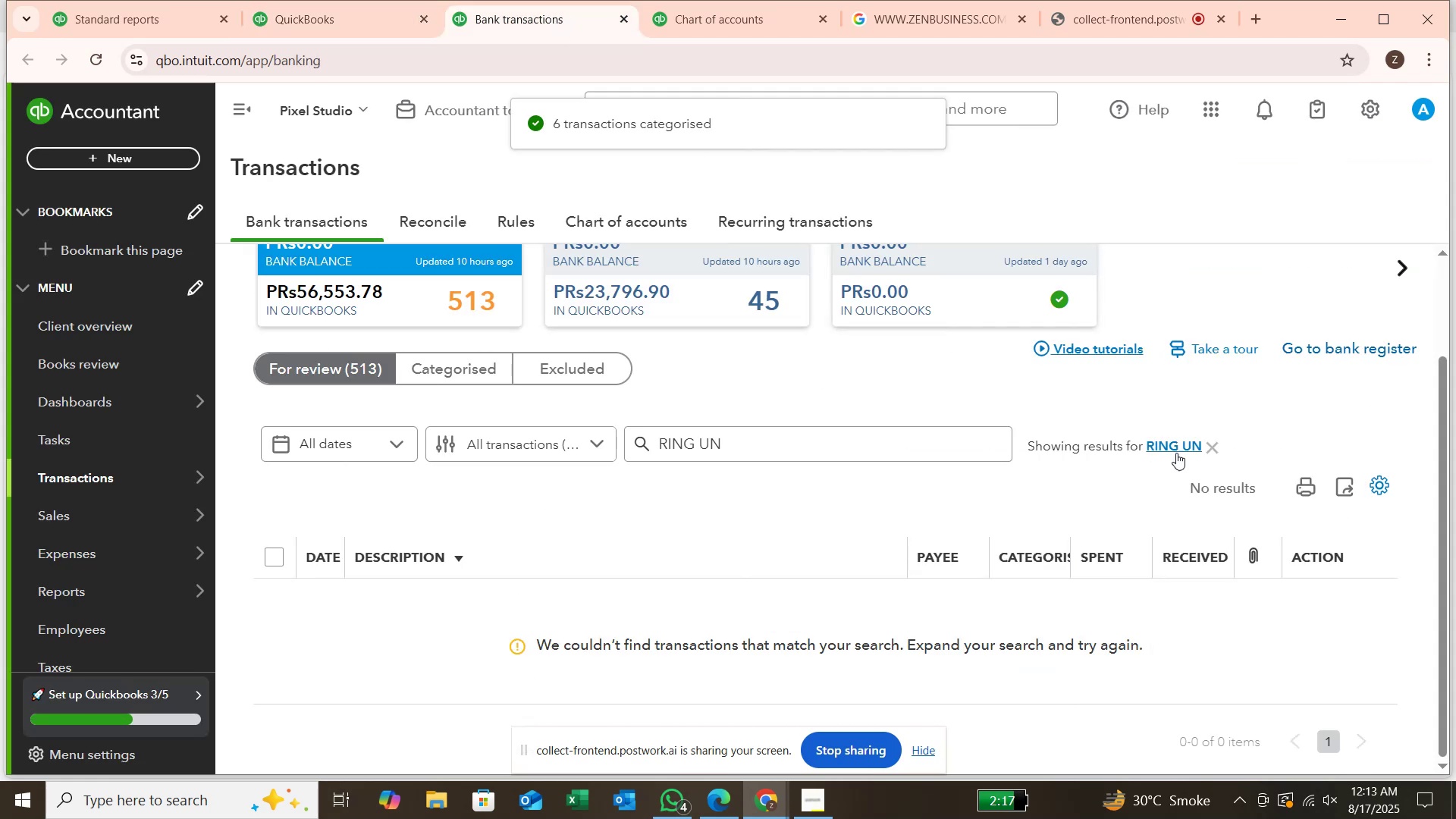 
left_click([1210, 450])
 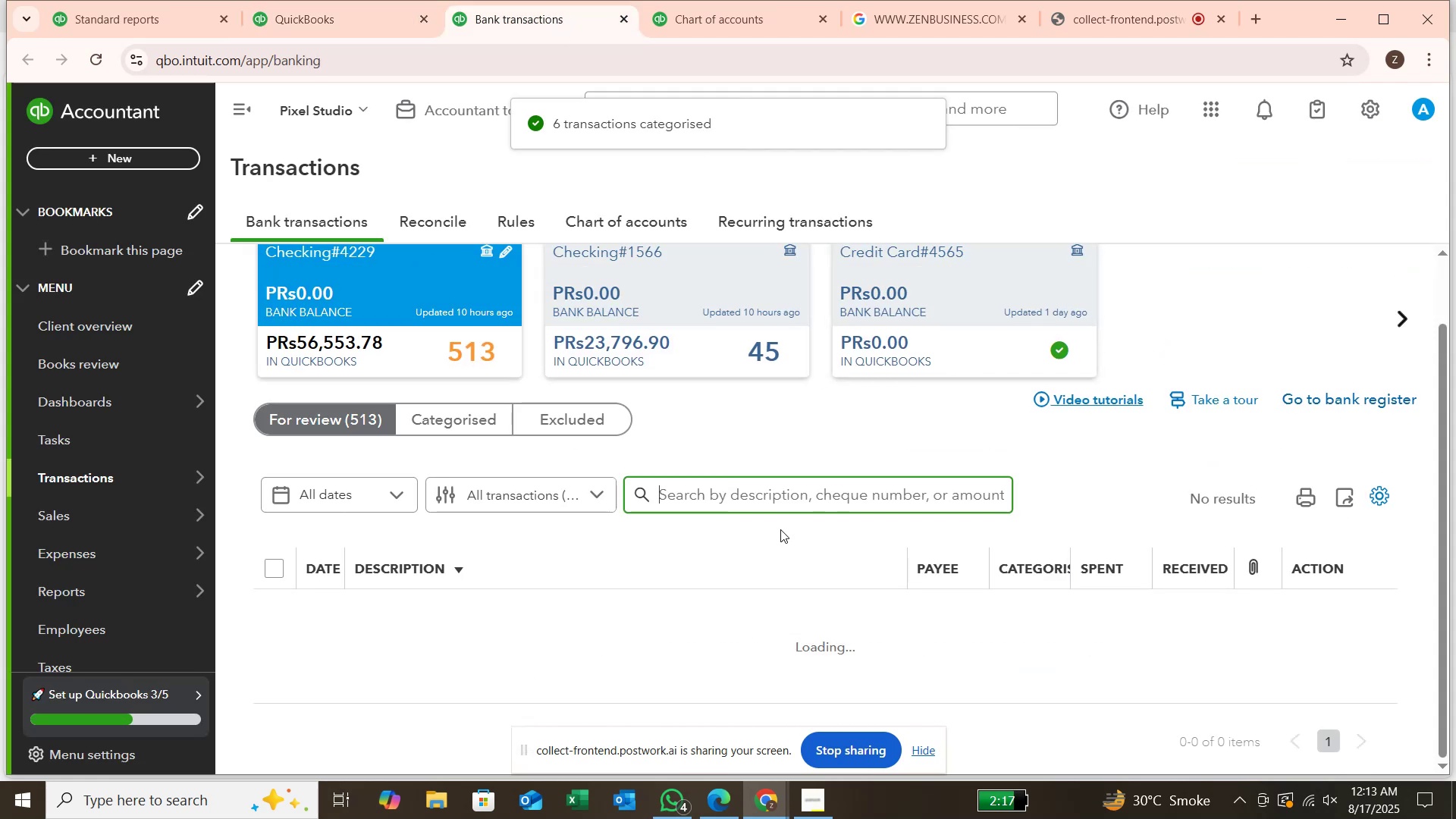 
scroll: coordinate [777, 505], scroll_direction: down, amount: 20.0
 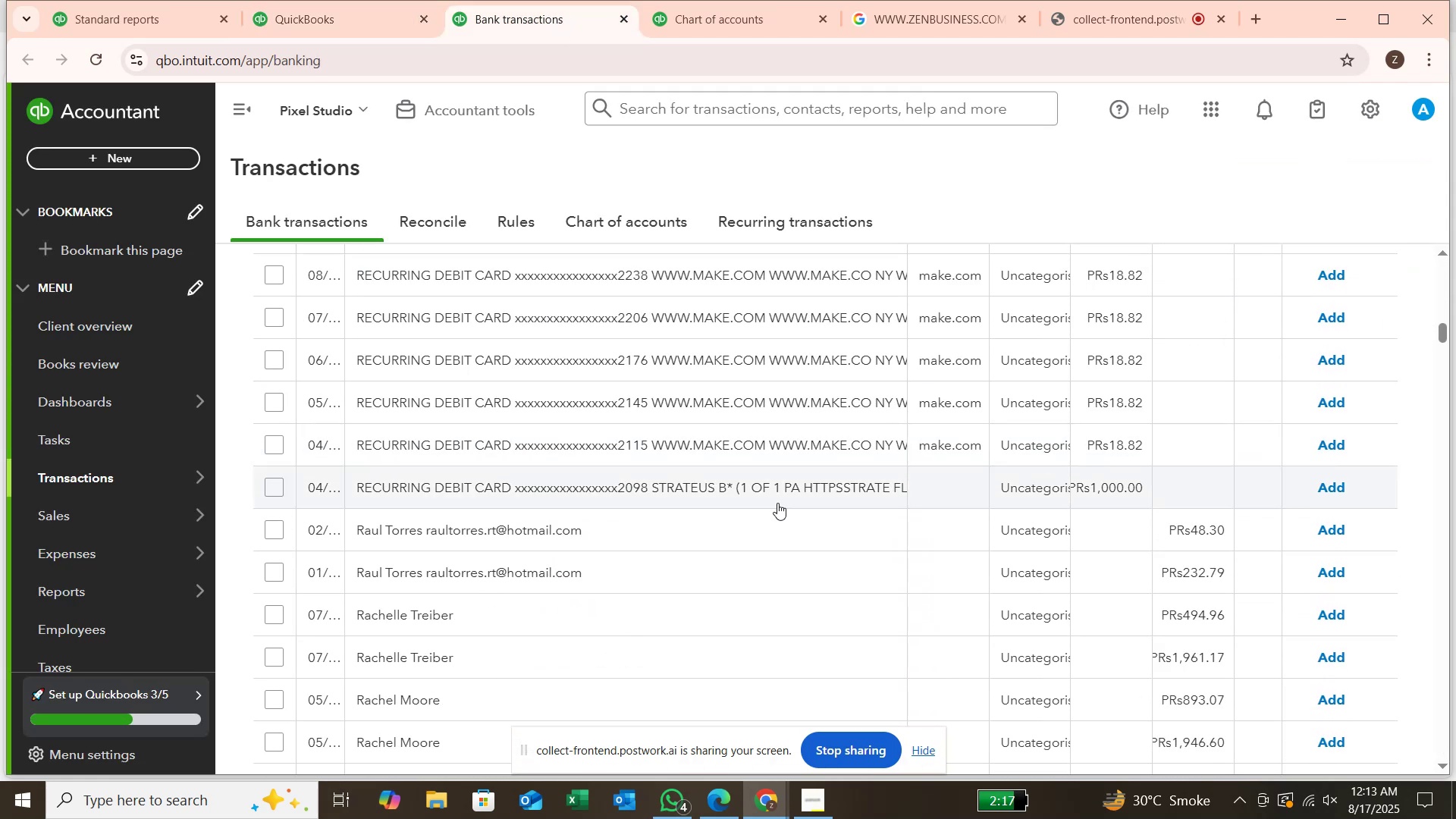 
scroll: coordinate [777, 500], scroll_direction: up, amount: 18.0
 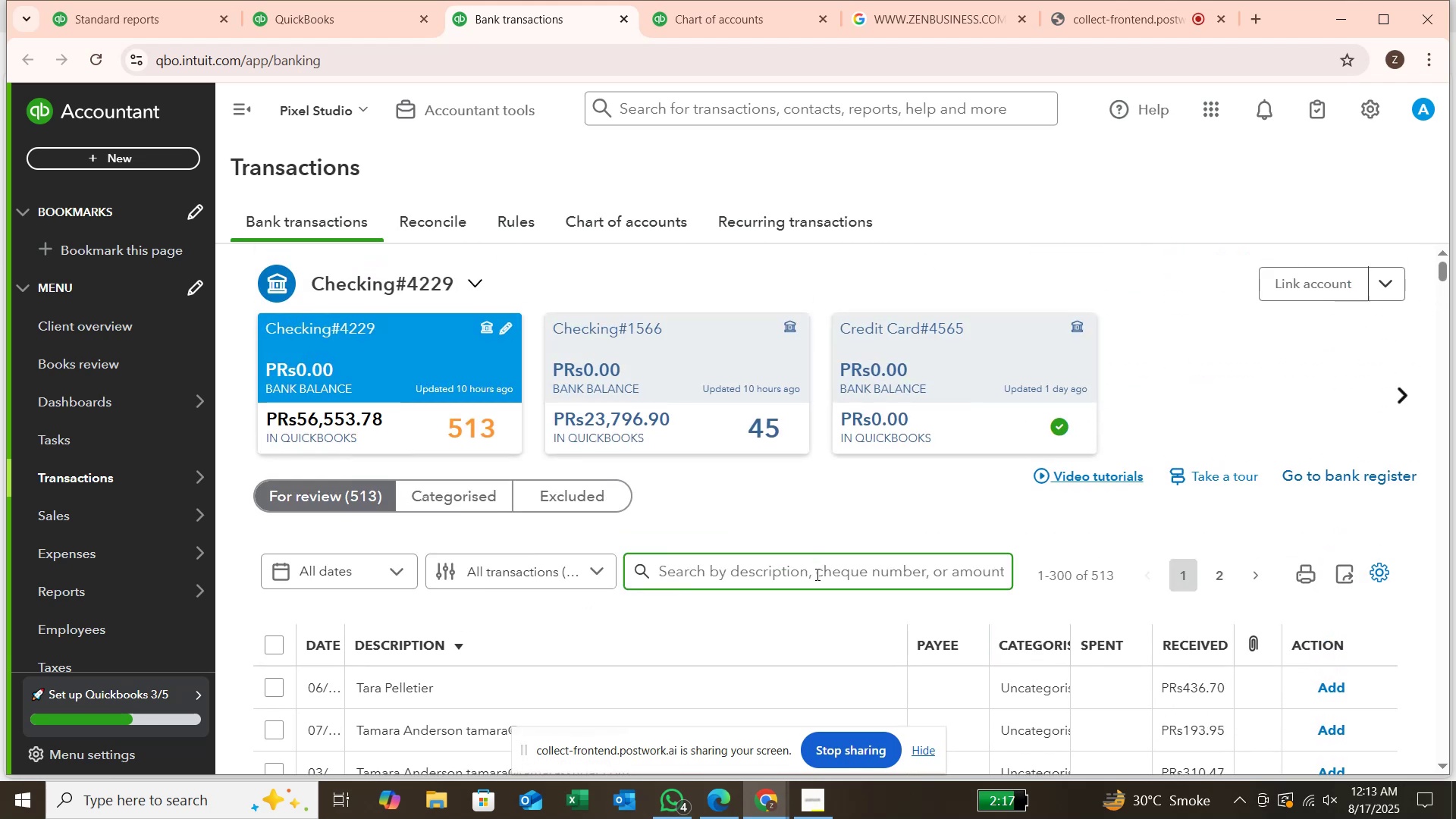 
left_click([817, 579])
 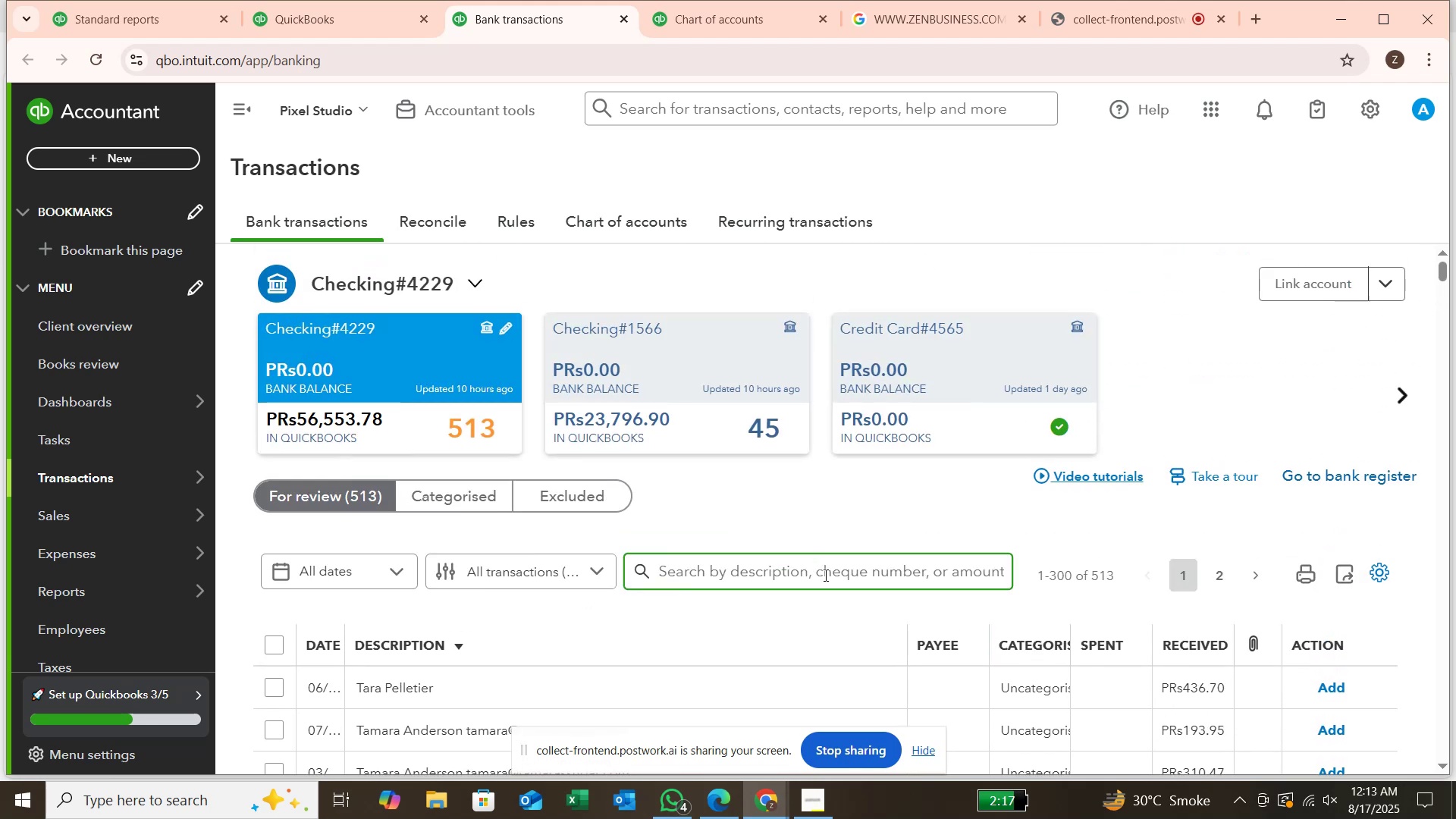 
type(MAKE)
 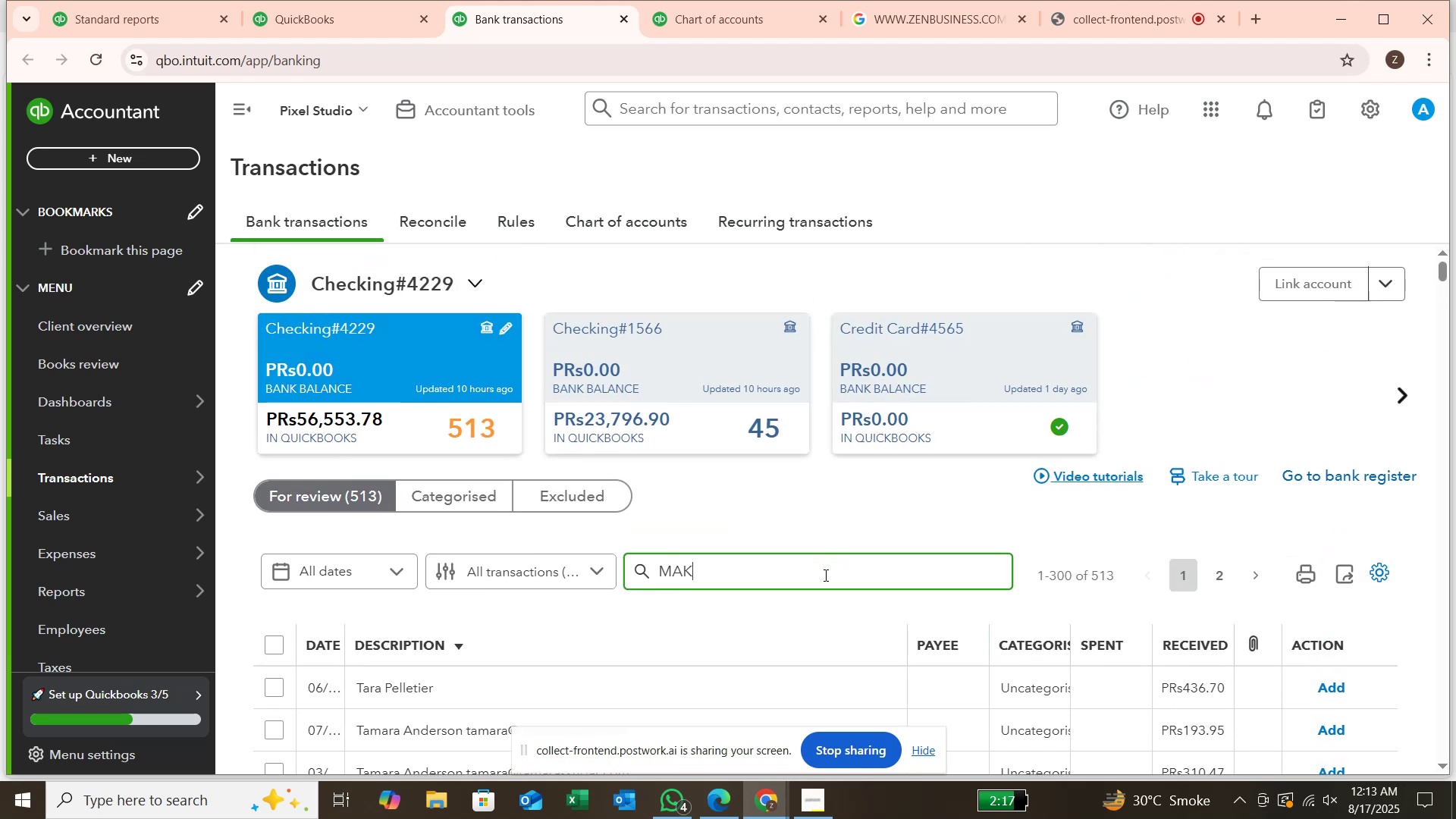 
key(Enter)
 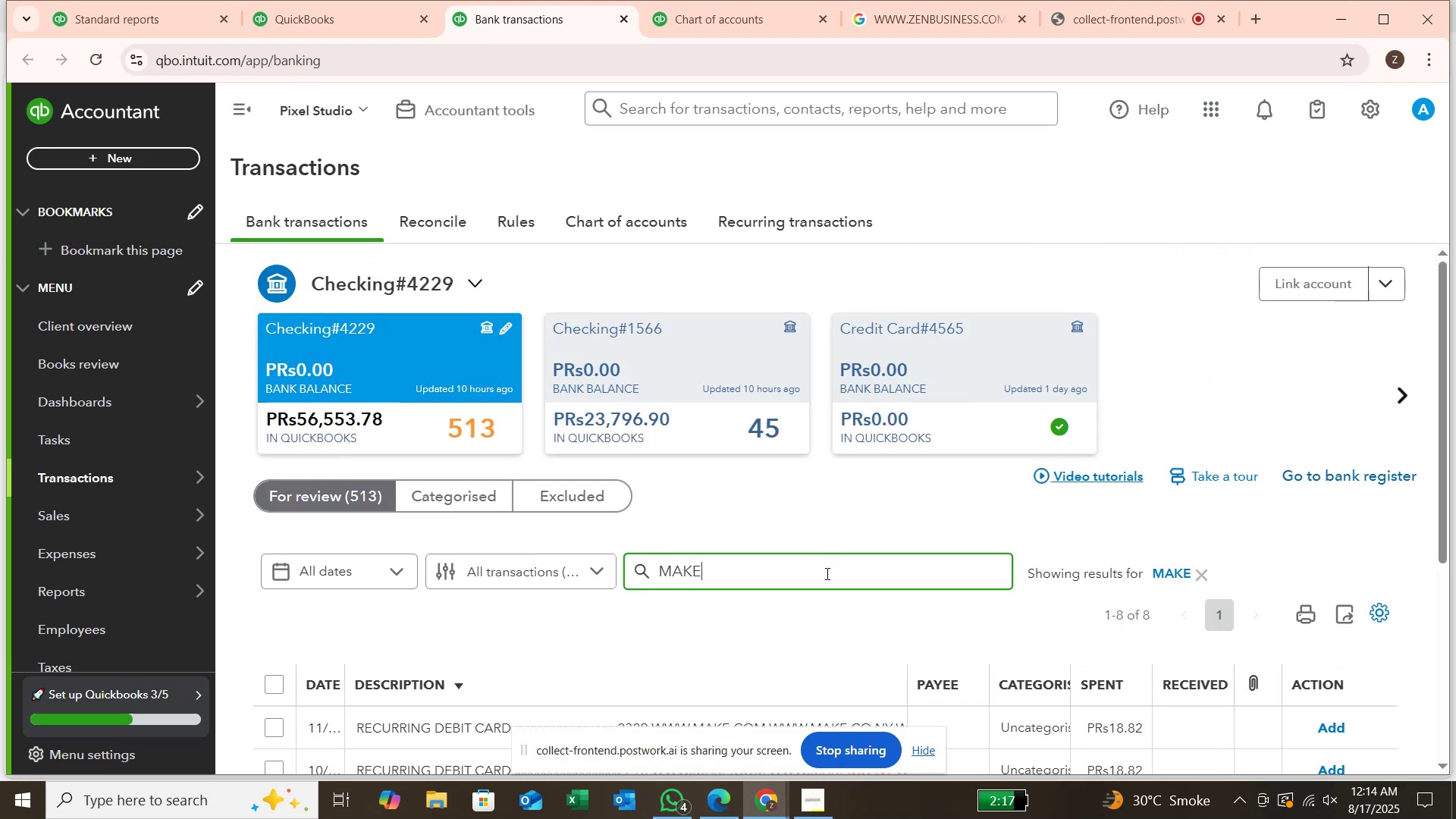 
wait(10.73)
 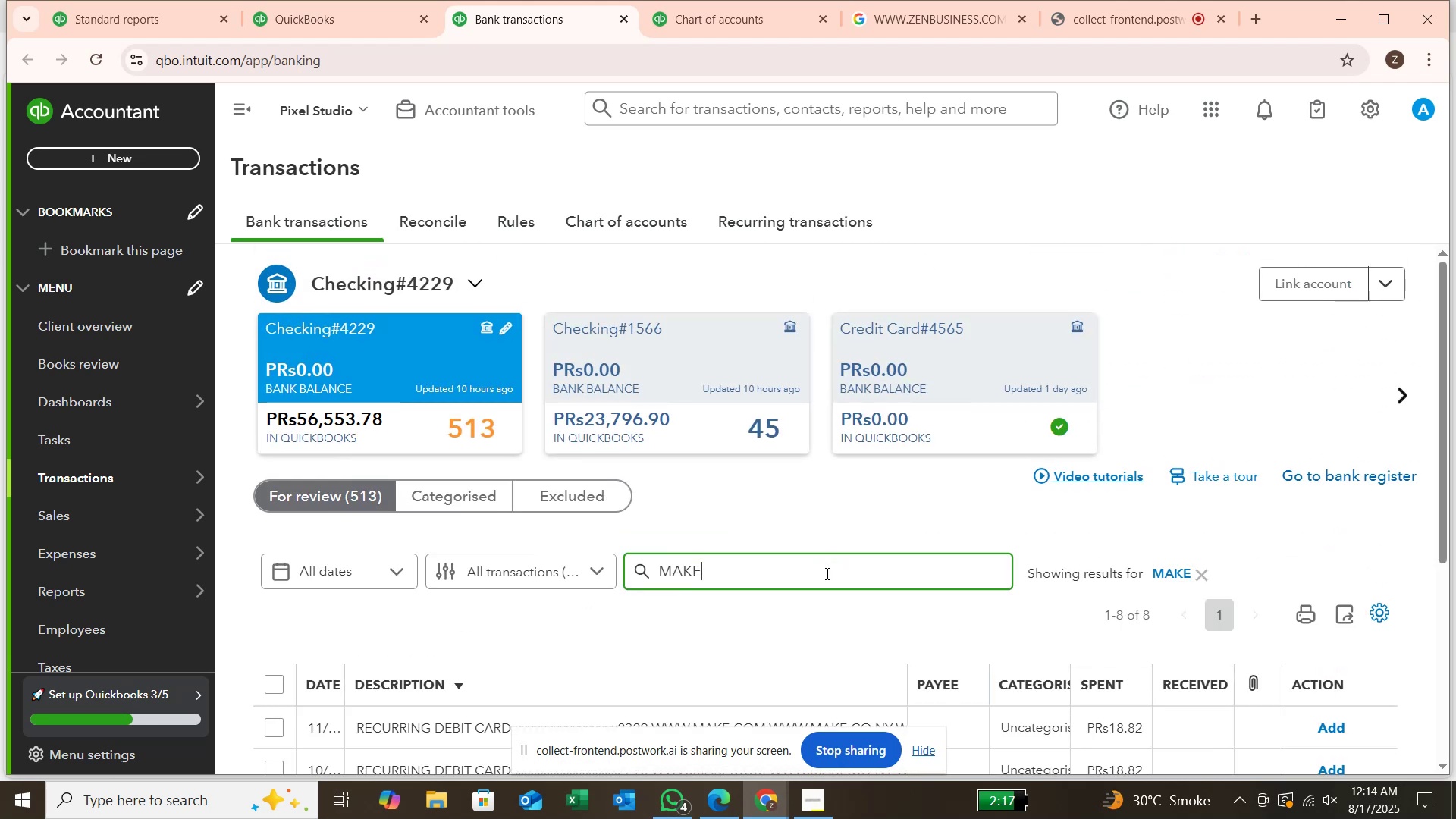 
scroll: coordinate [811, 573], scroll_direction: down, amount: 4.0
 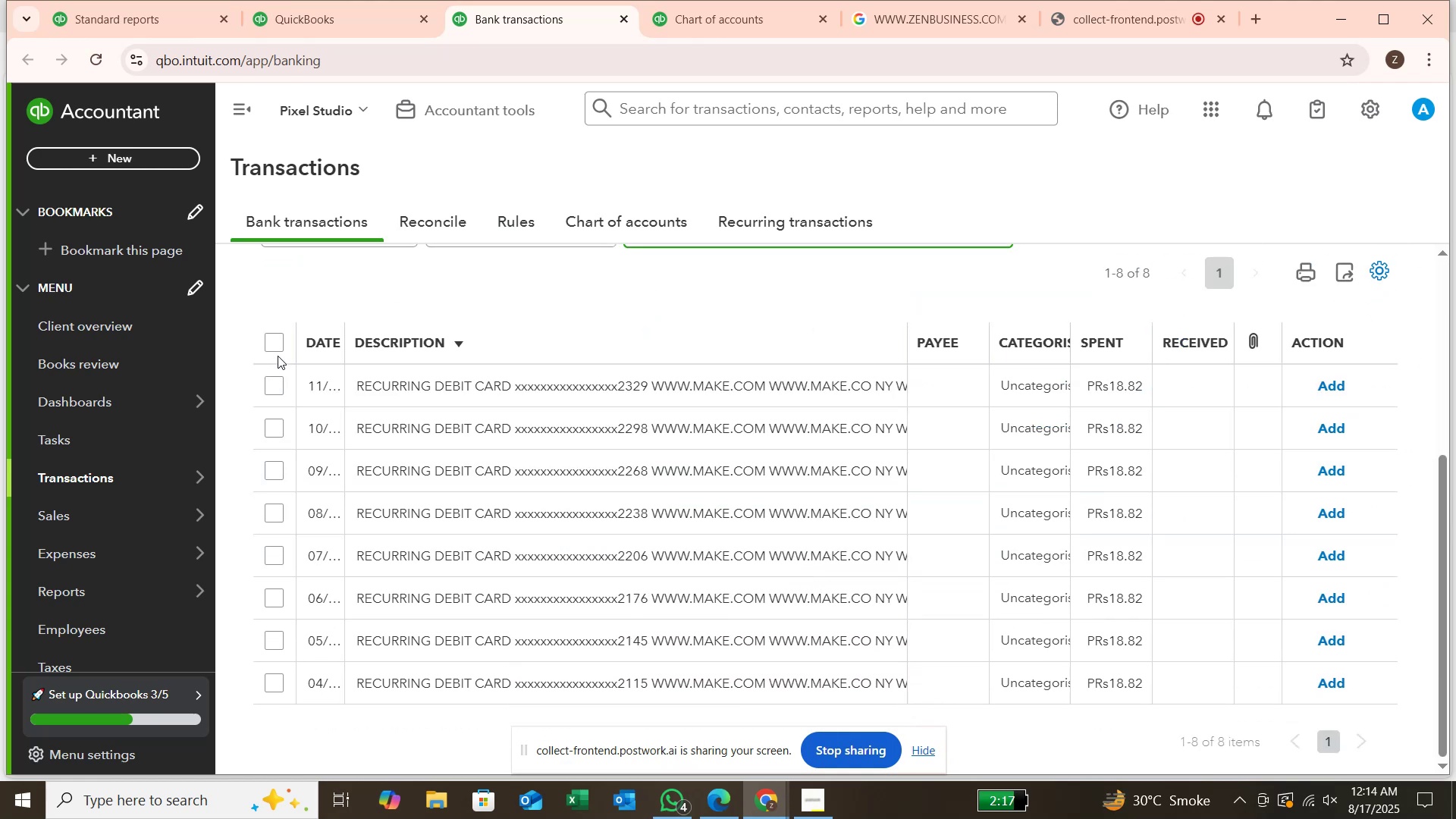 
left_click([277, 347])
 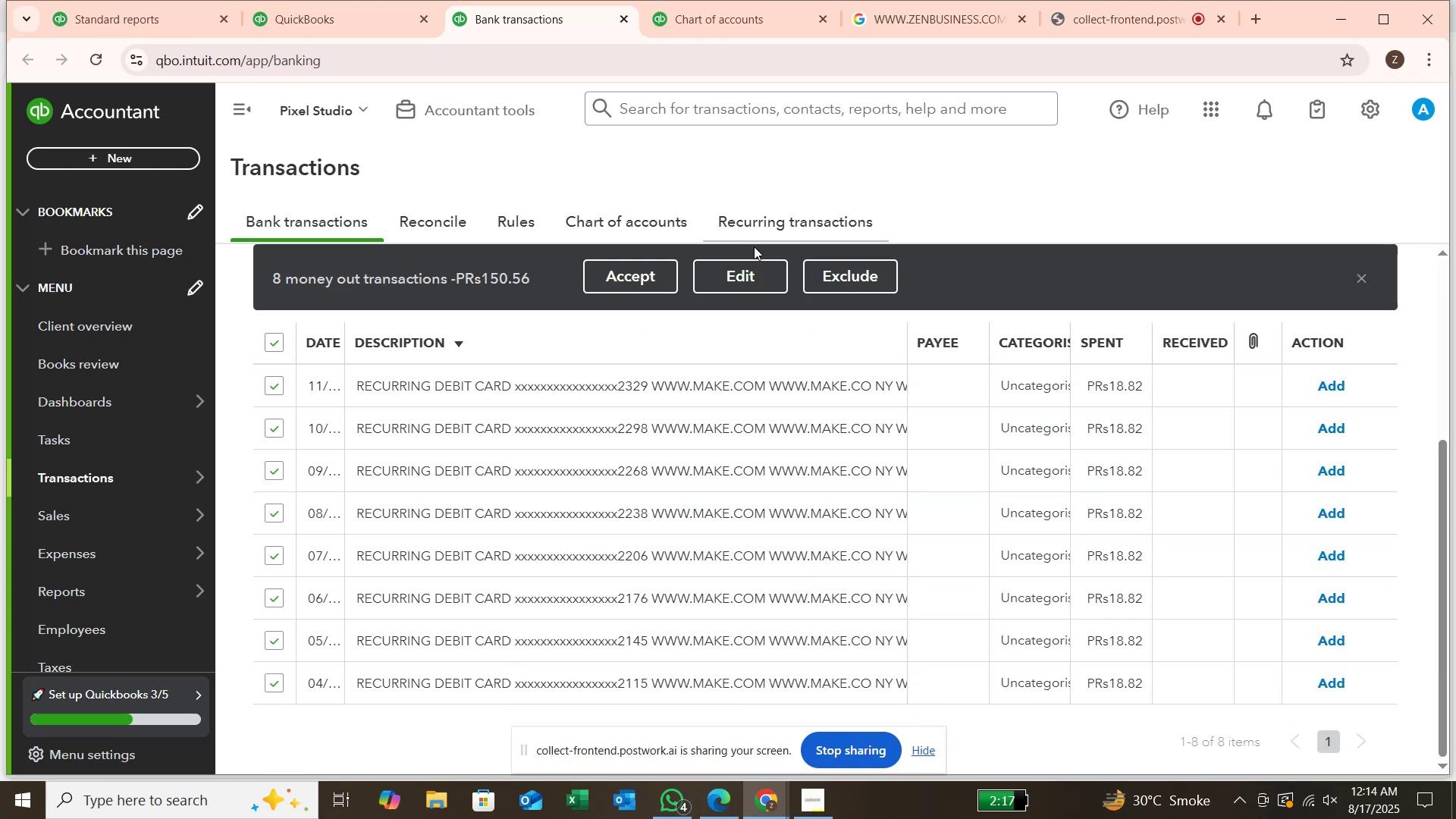 
left_click([755, 271])
 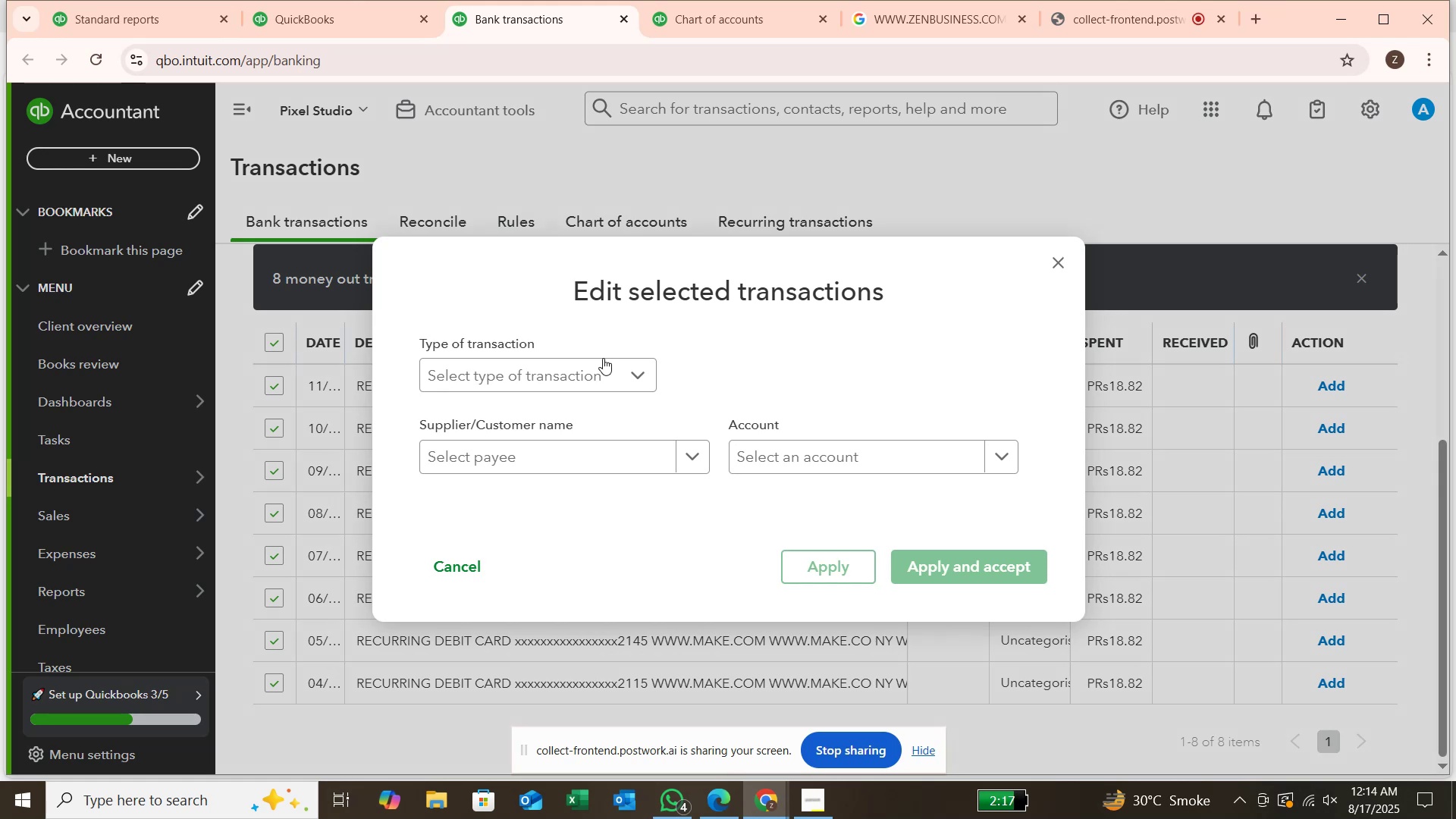 
left_click([603, 372])
 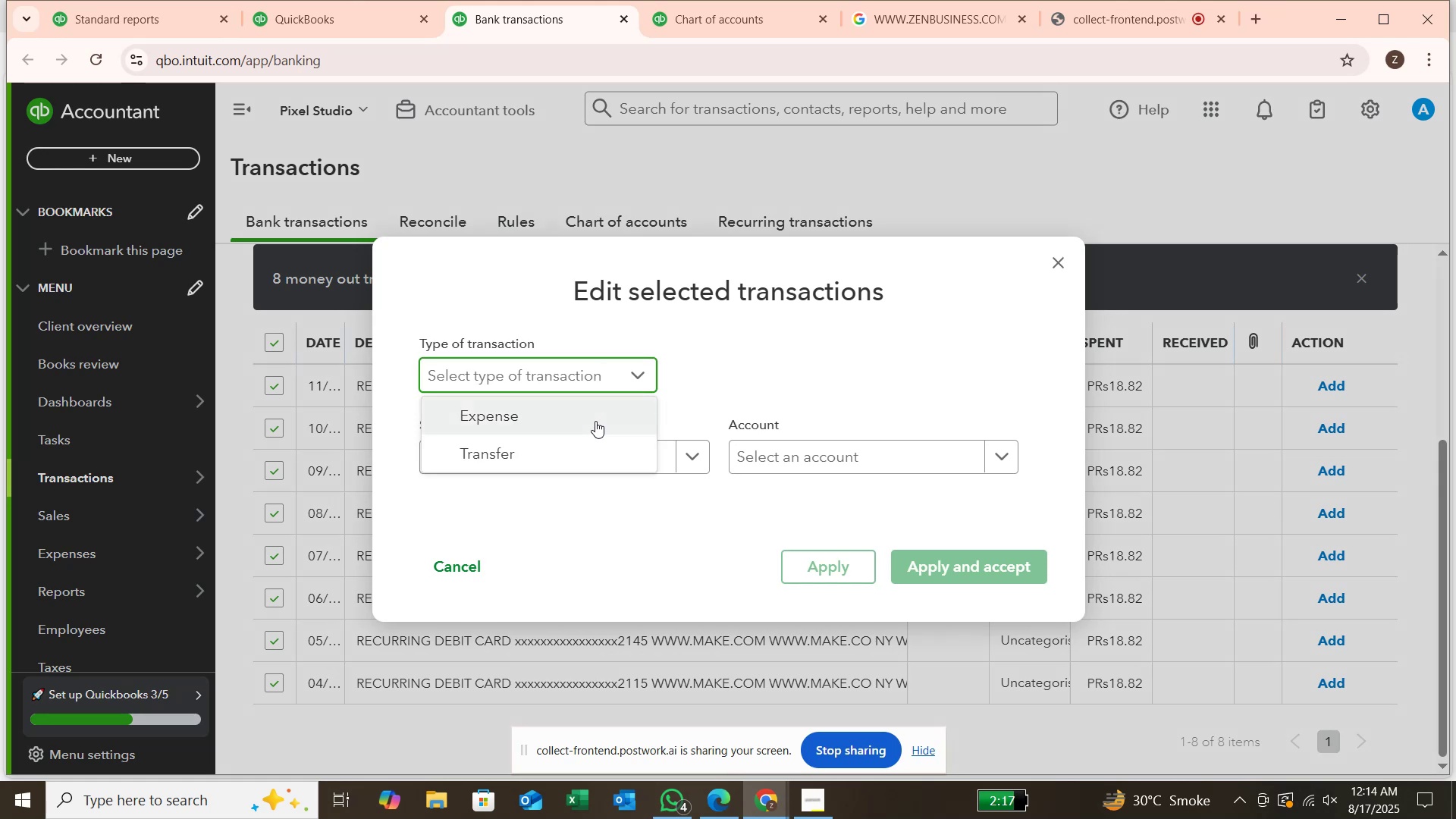 
left_click([595, 421])
 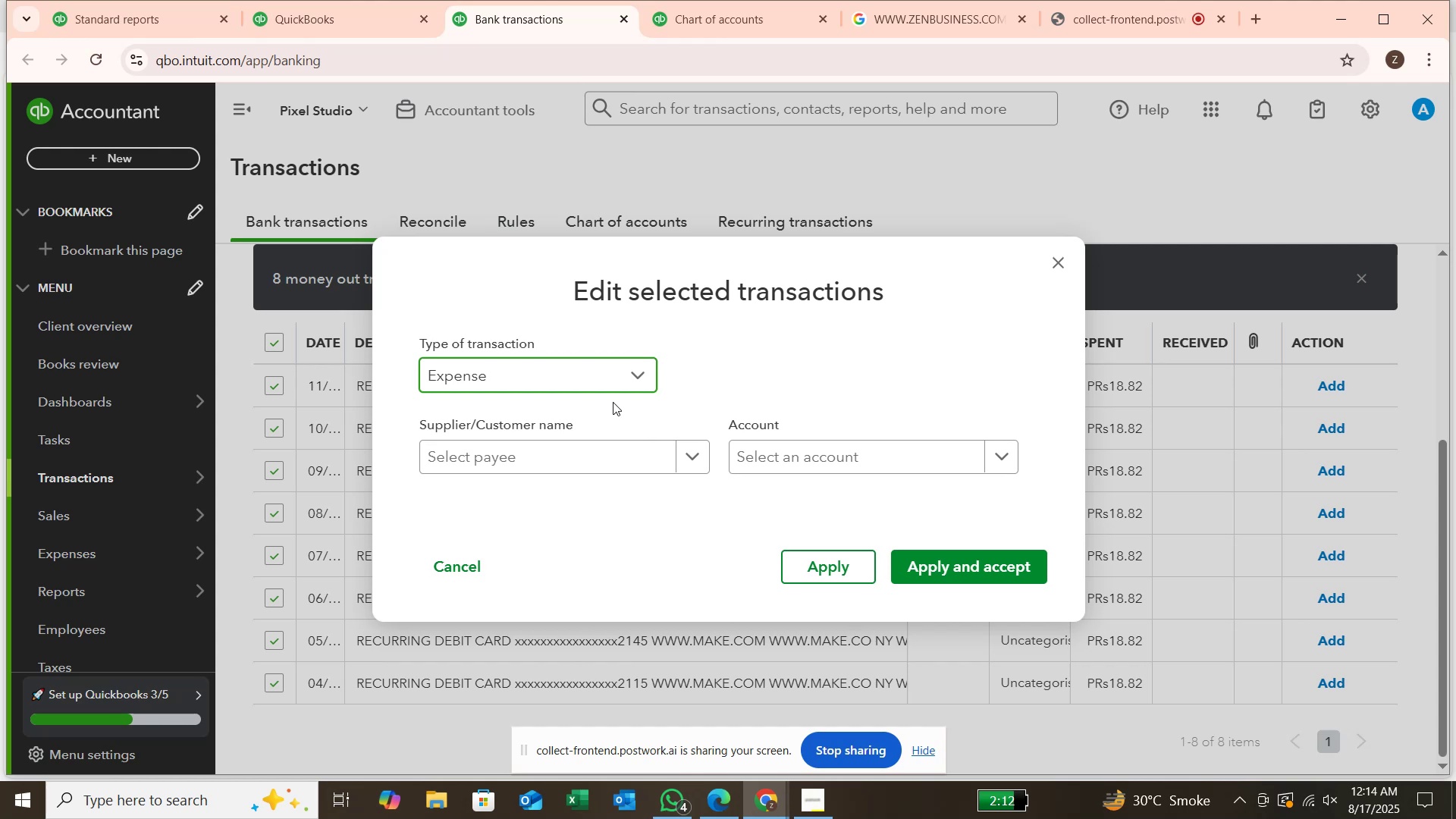 
wait(28.48)
 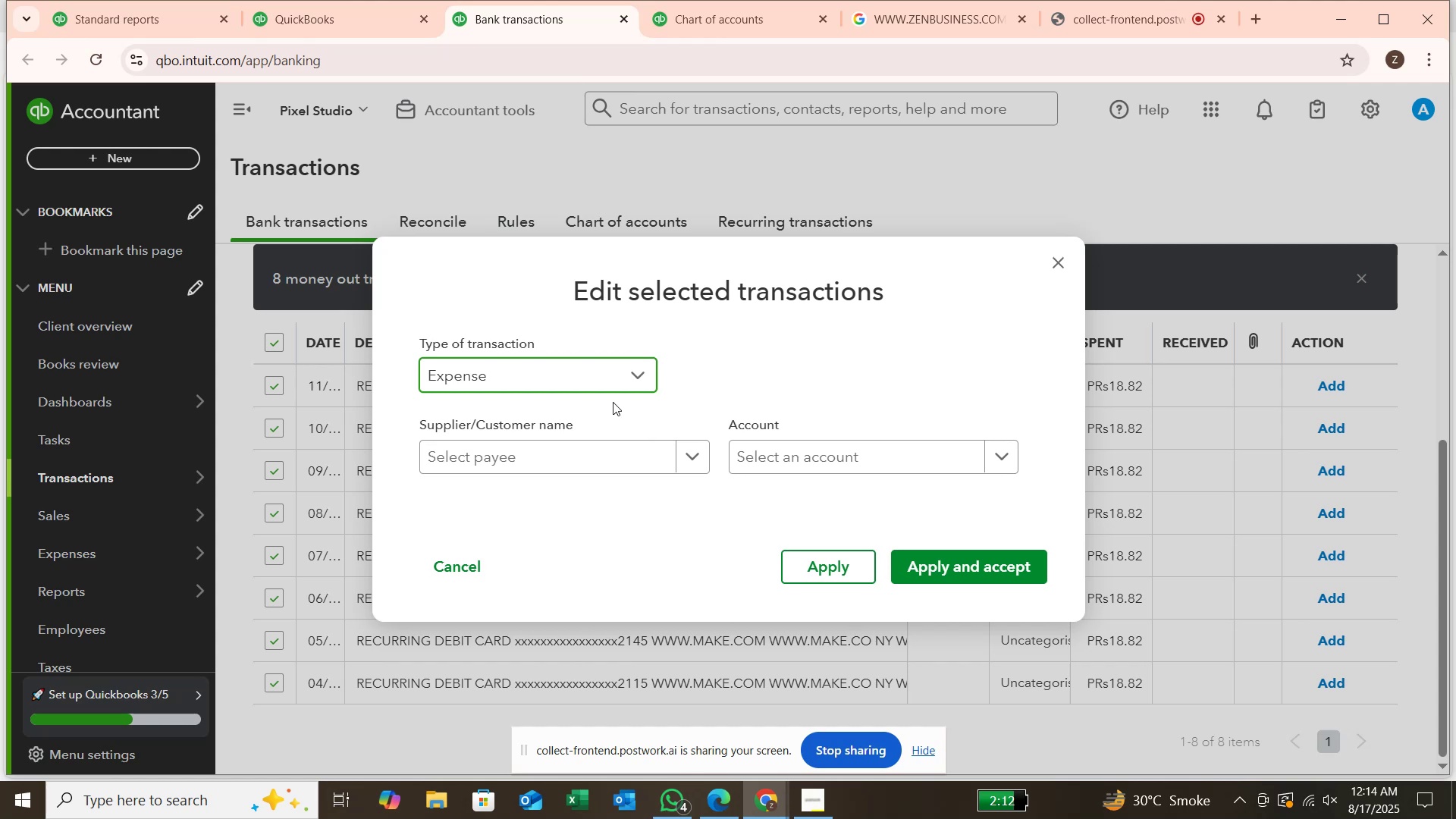 
type(MAKE)
 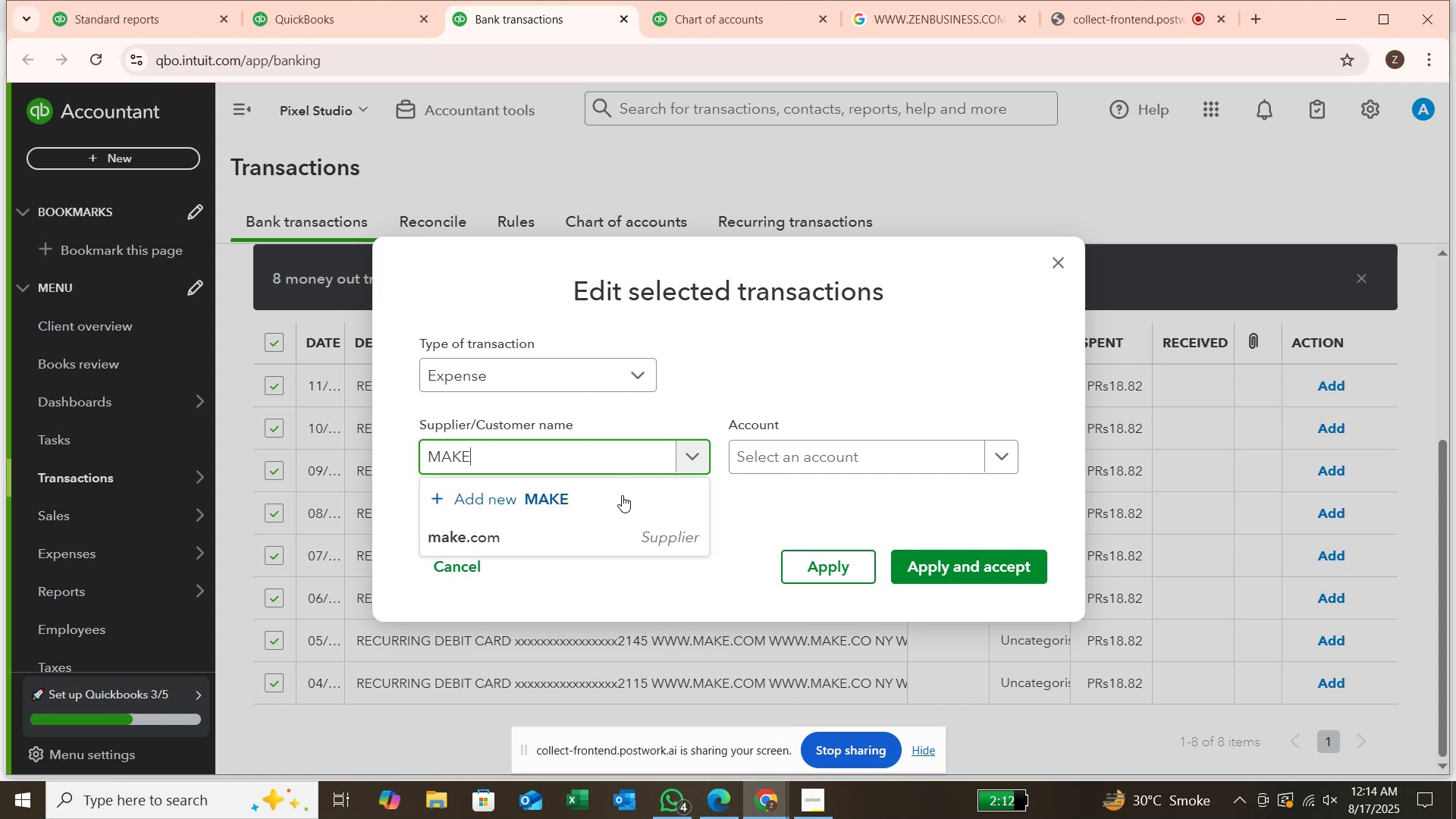 
left_click([637, 537])
 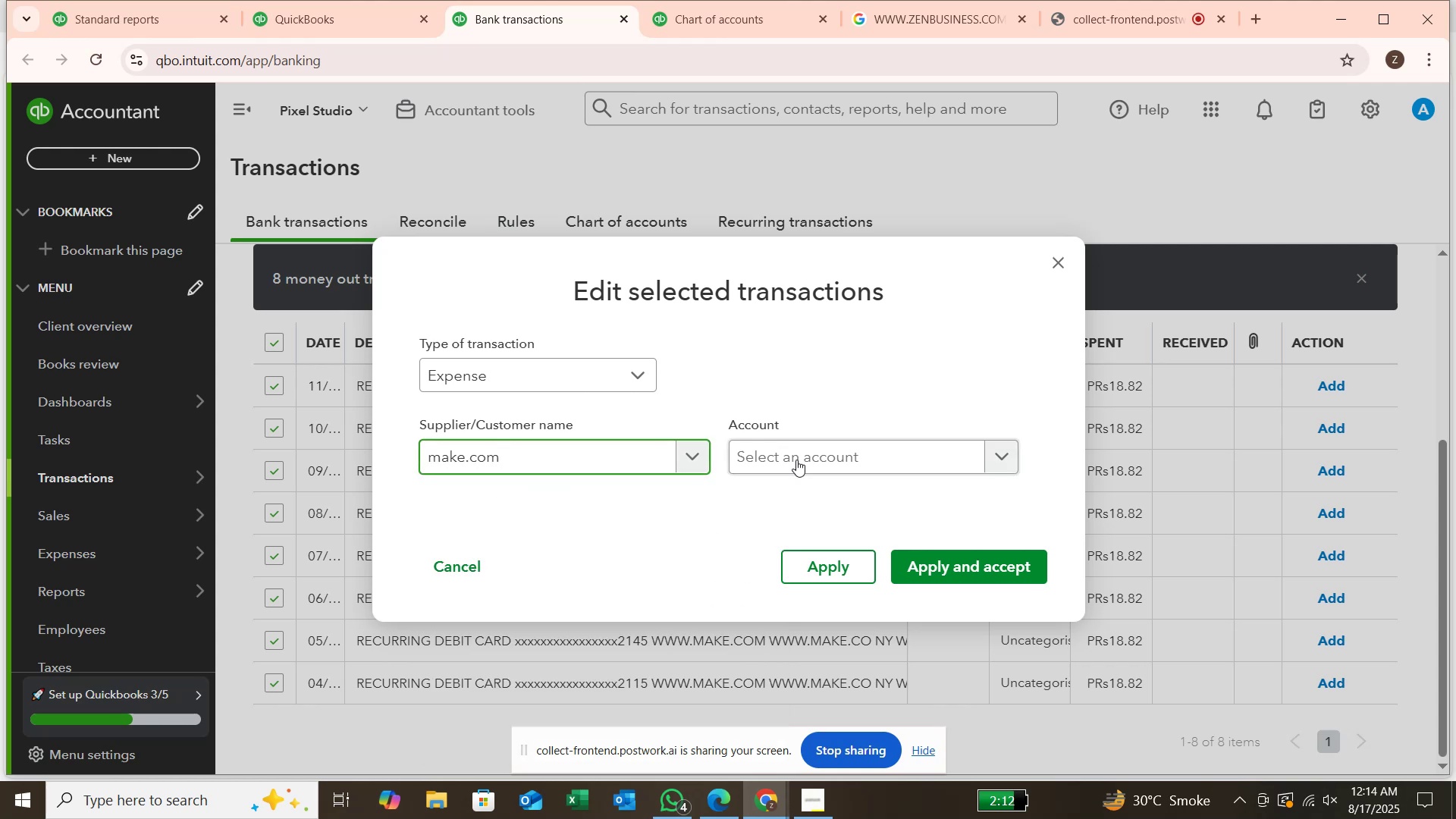 
left_click([801, 450])
 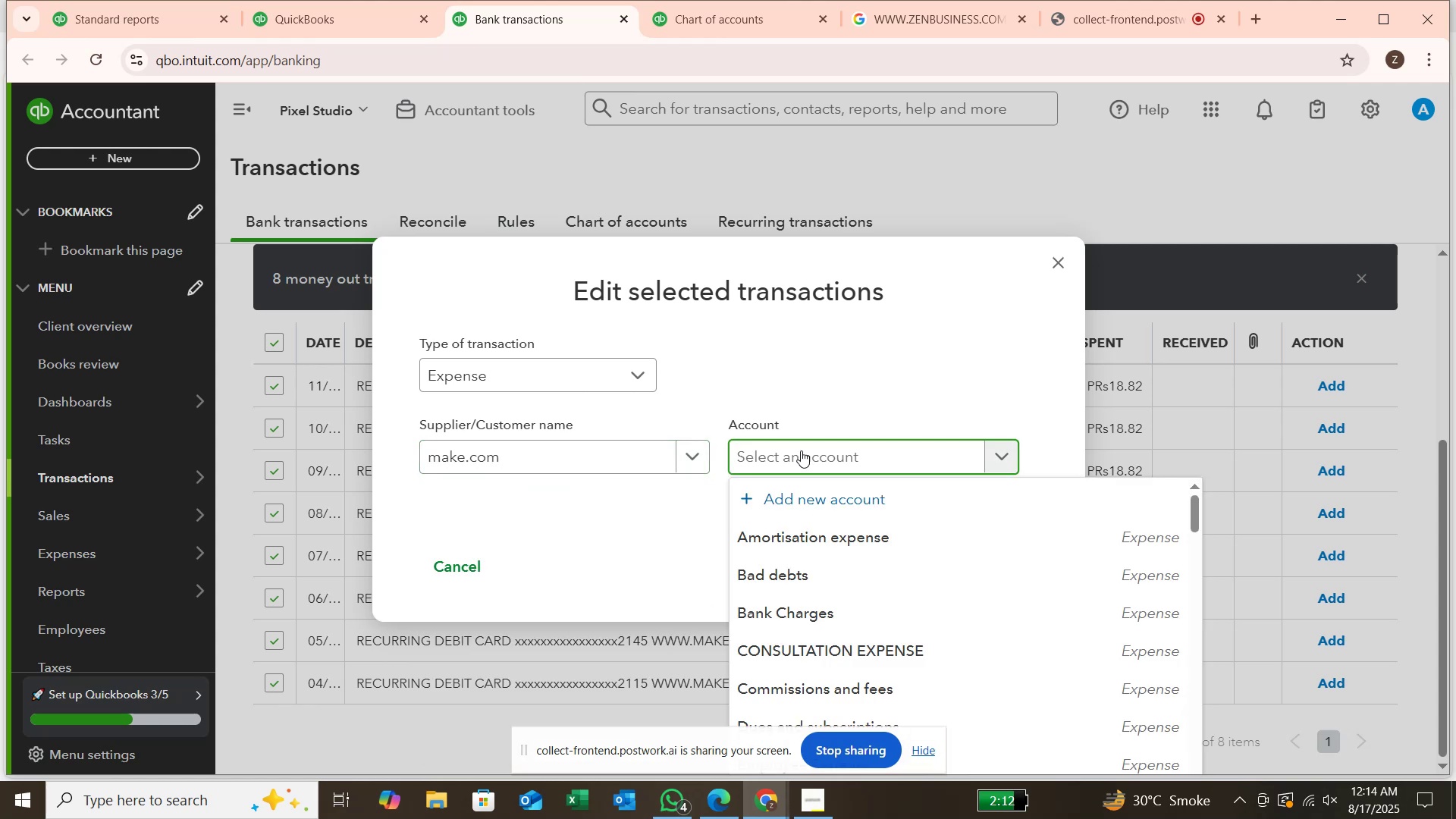 
type(SUBS)
 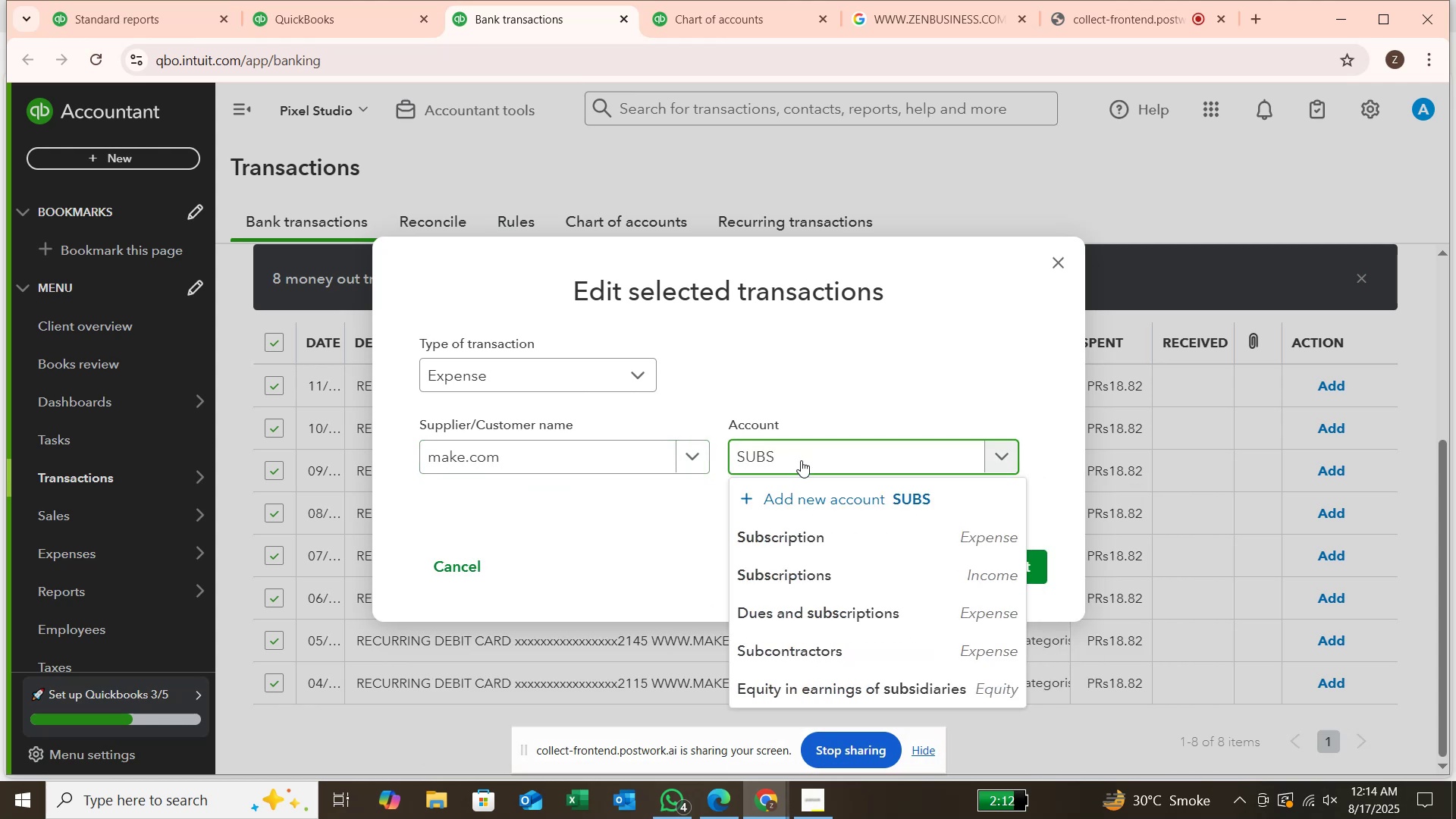 
left_click([815, 540])
 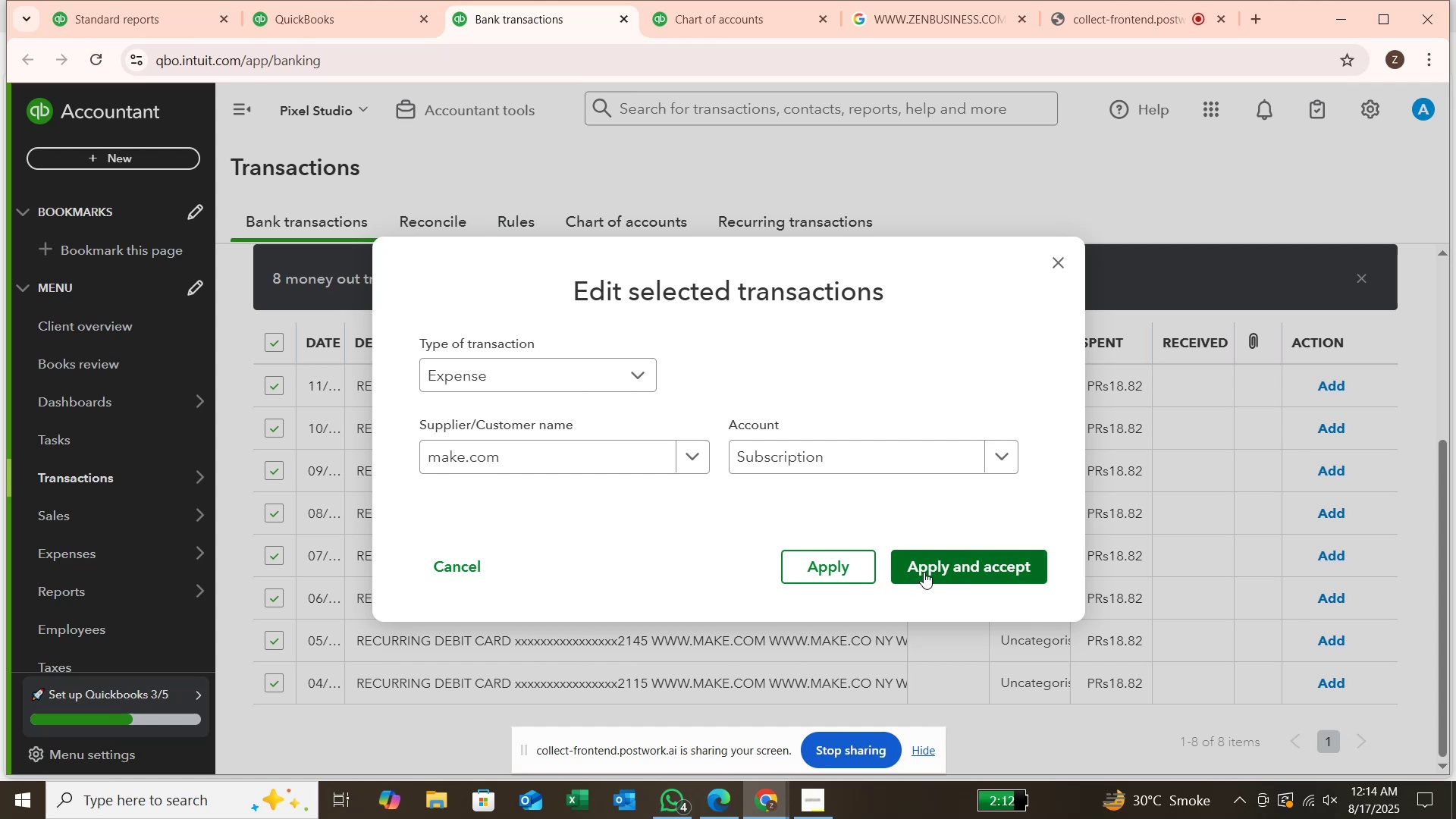 
left_click([927, 570])
 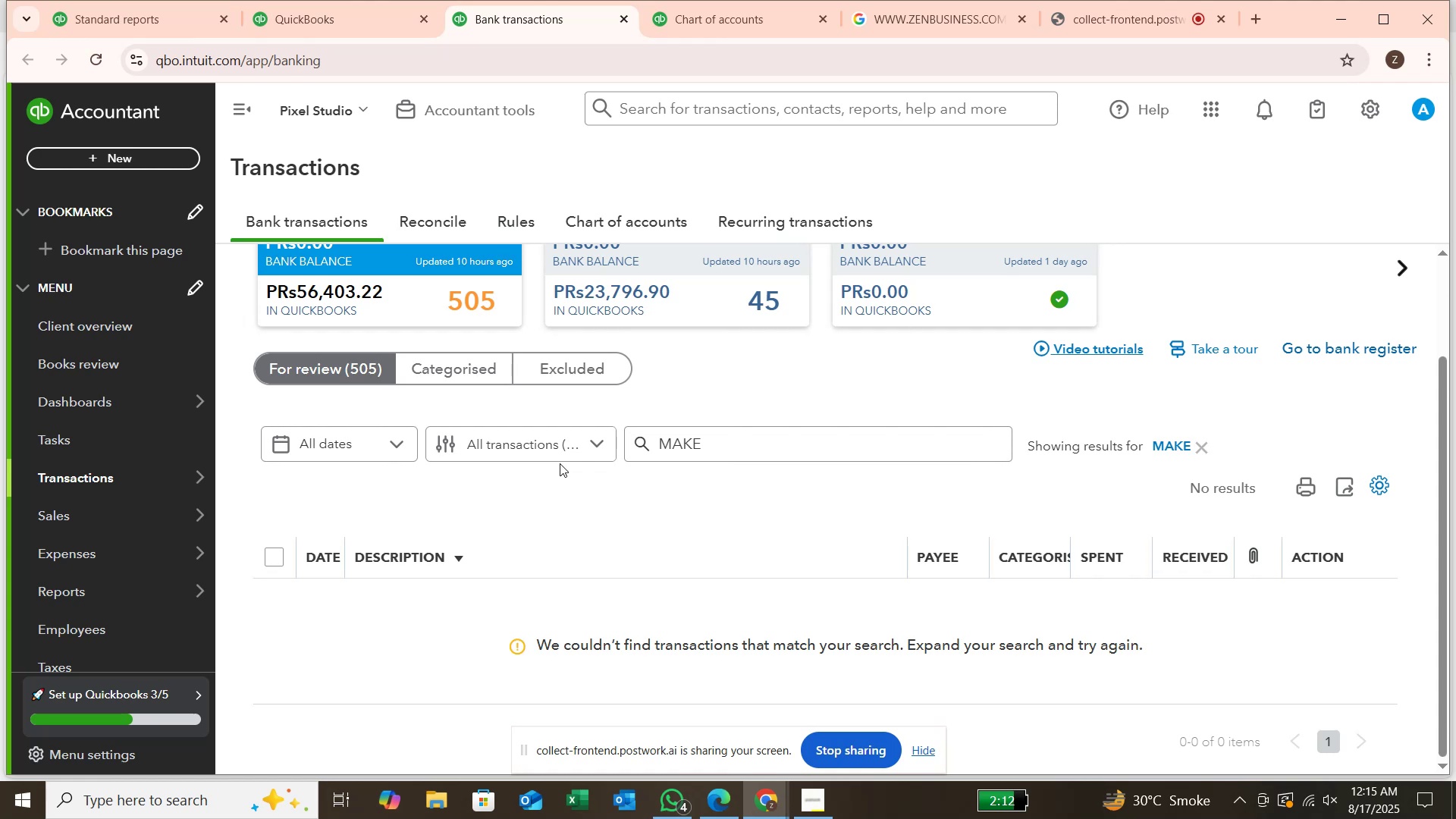 
wait(25.8)
 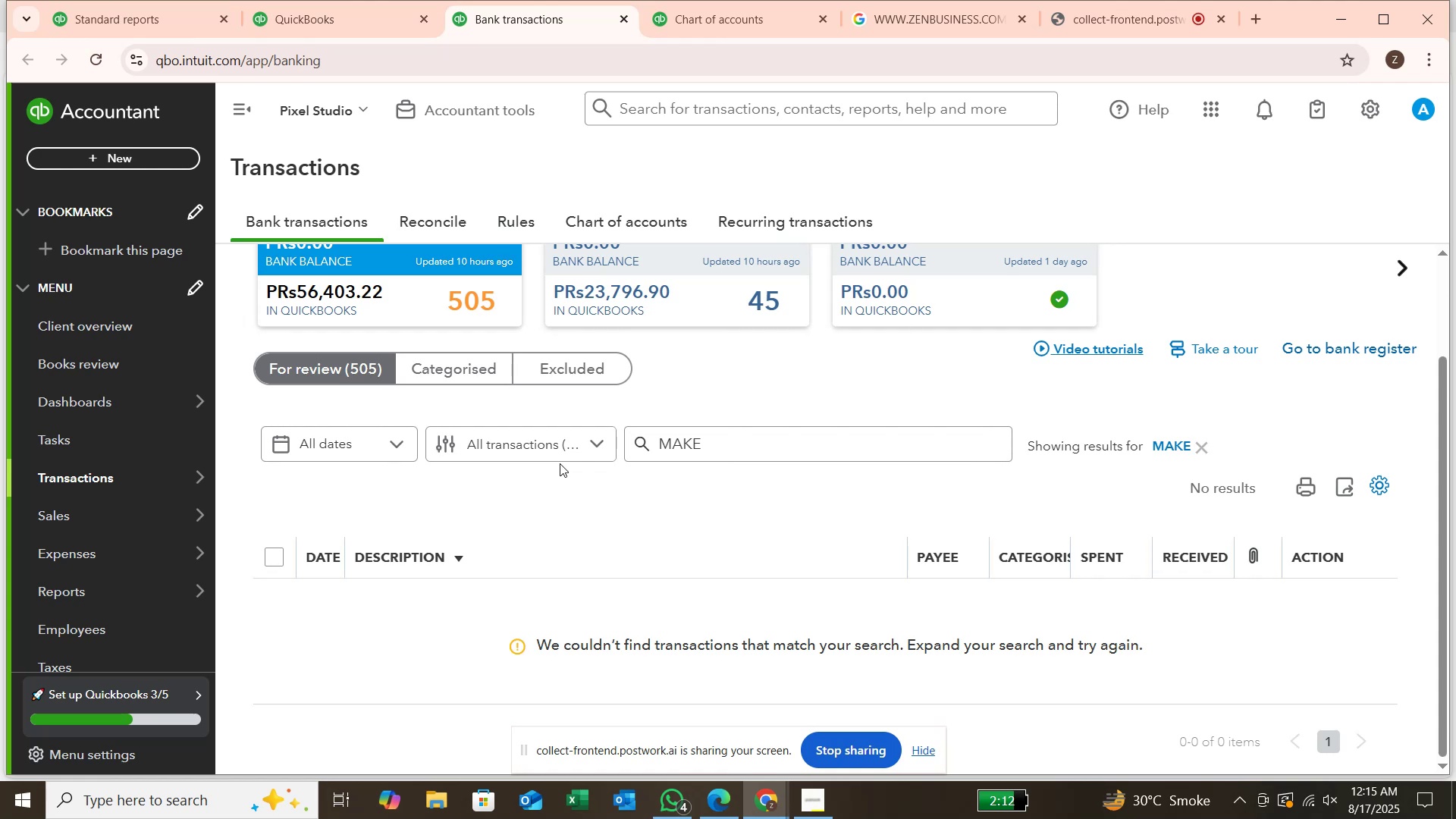 
left_click([1199, 449])
 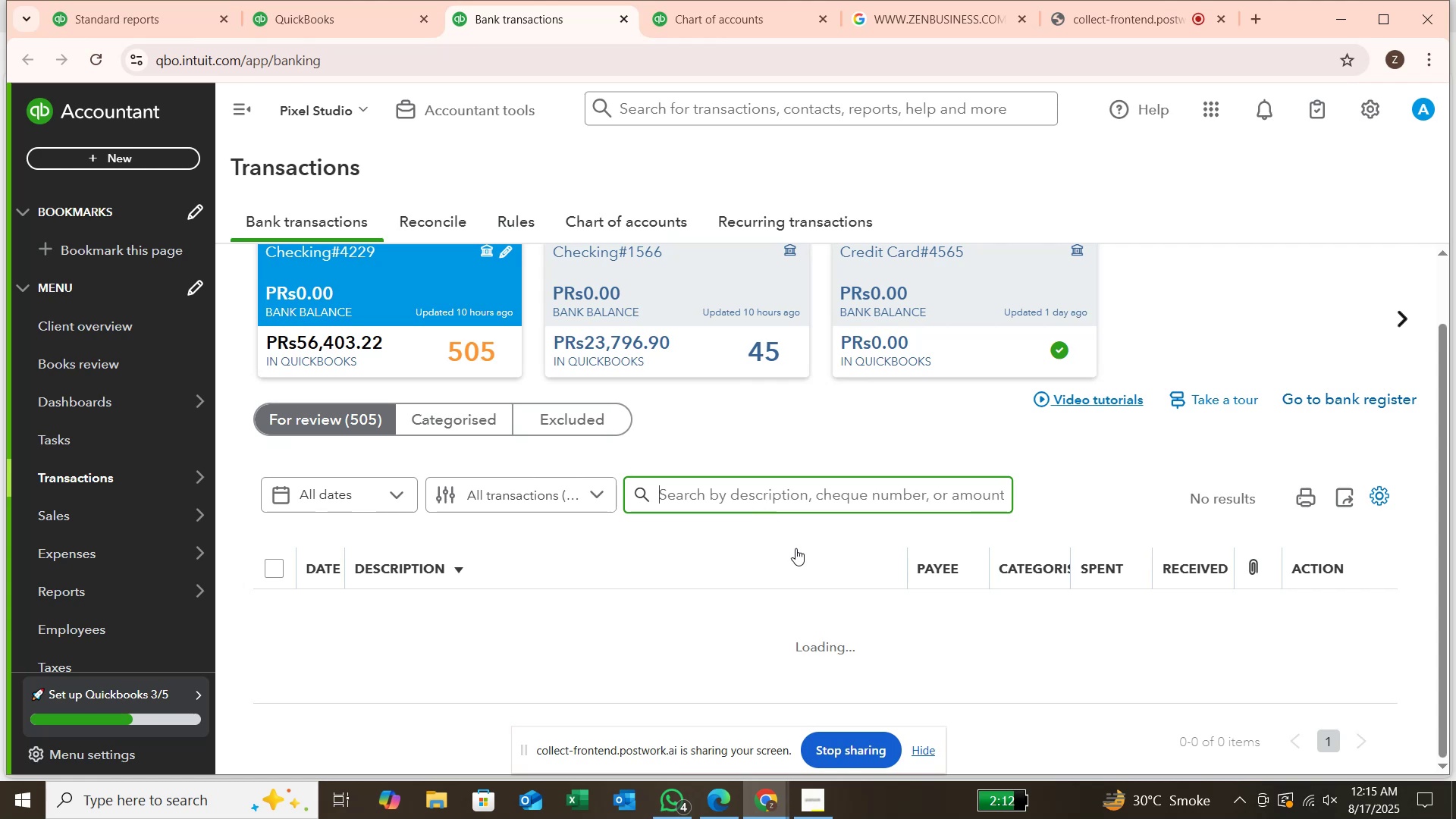 
wait(5.65)
 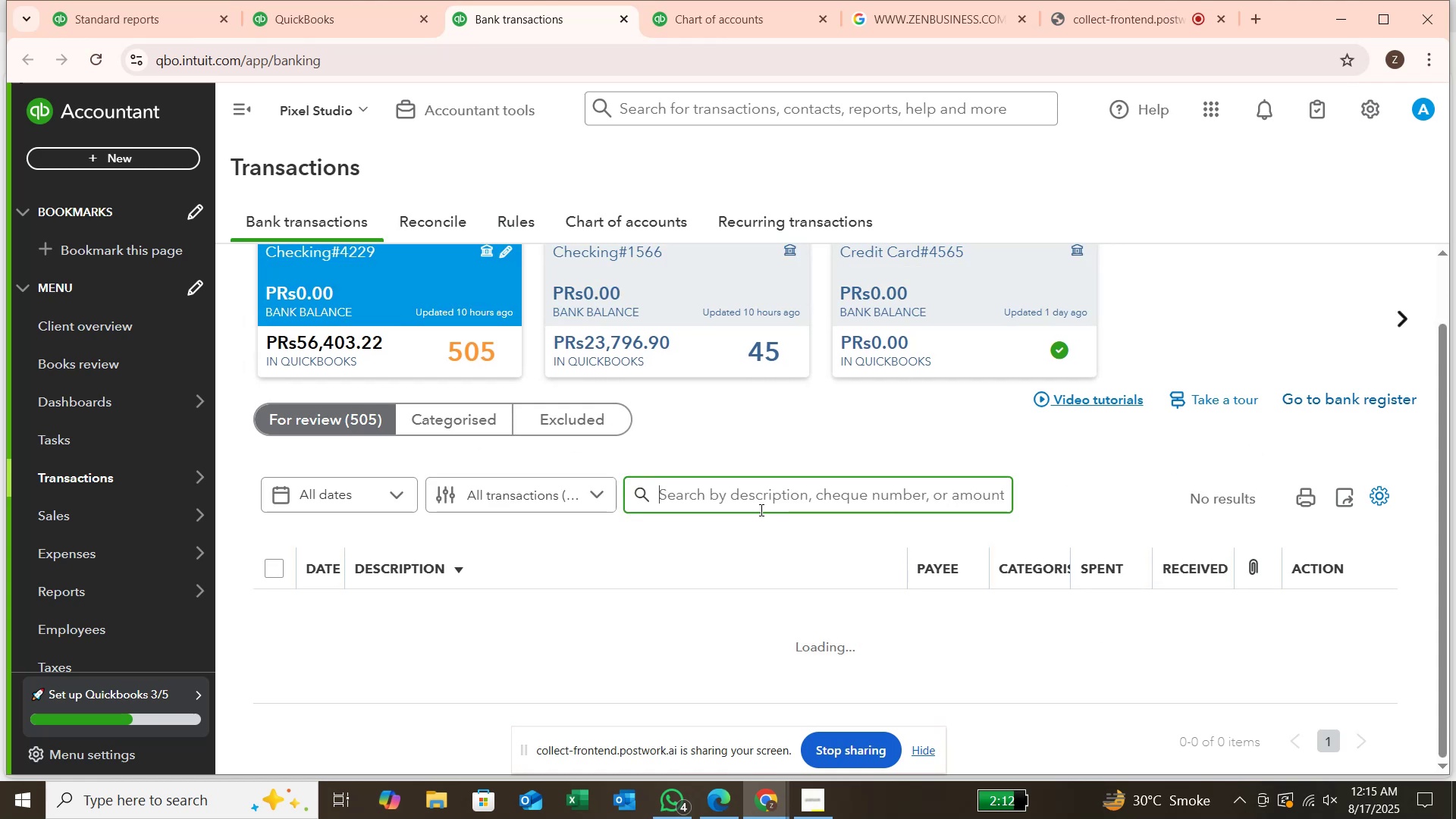 
scroll: coordinate [803, 573], scroll_direction: down, amount: 8.0
 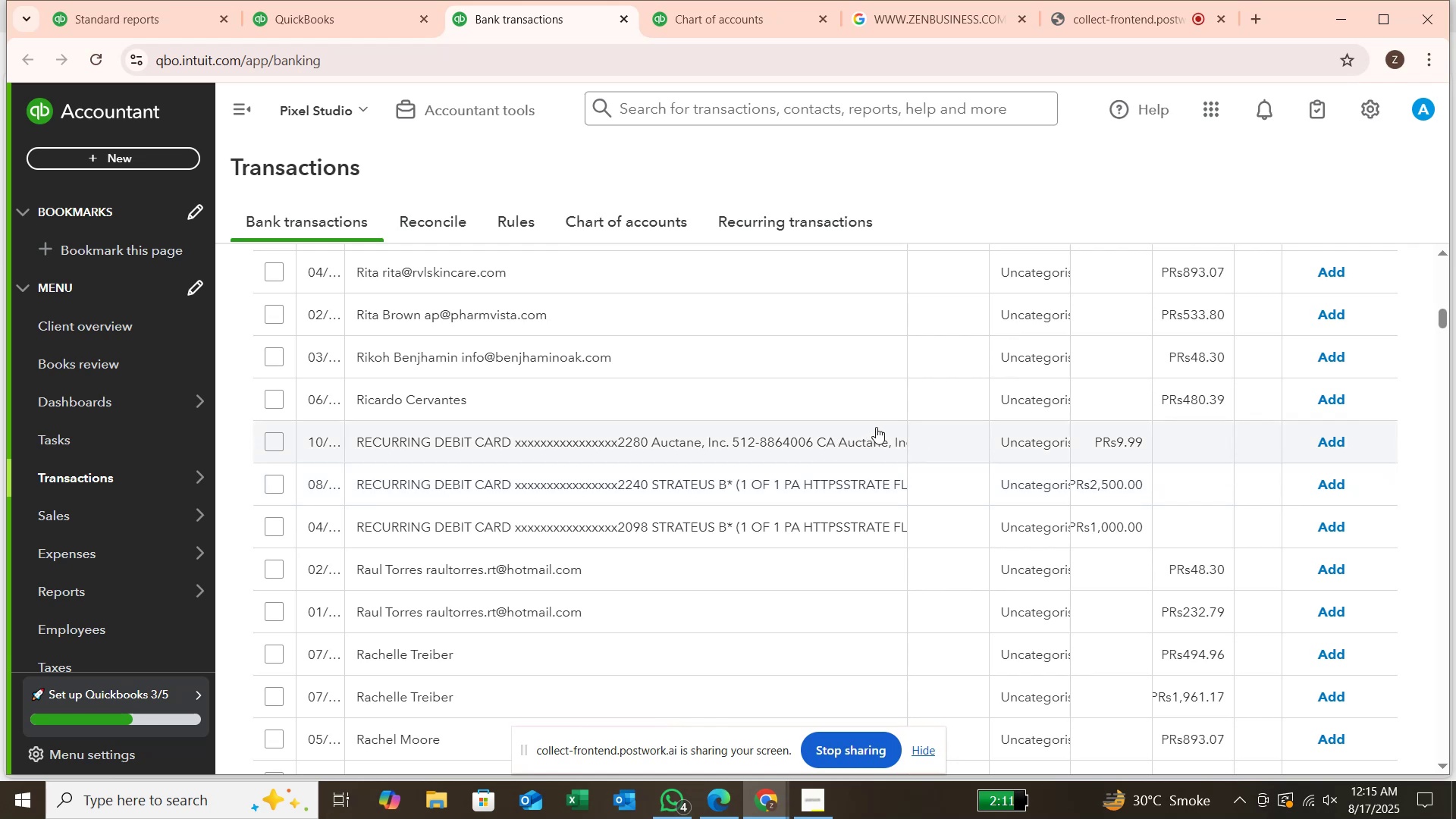 
wait(6.89)
 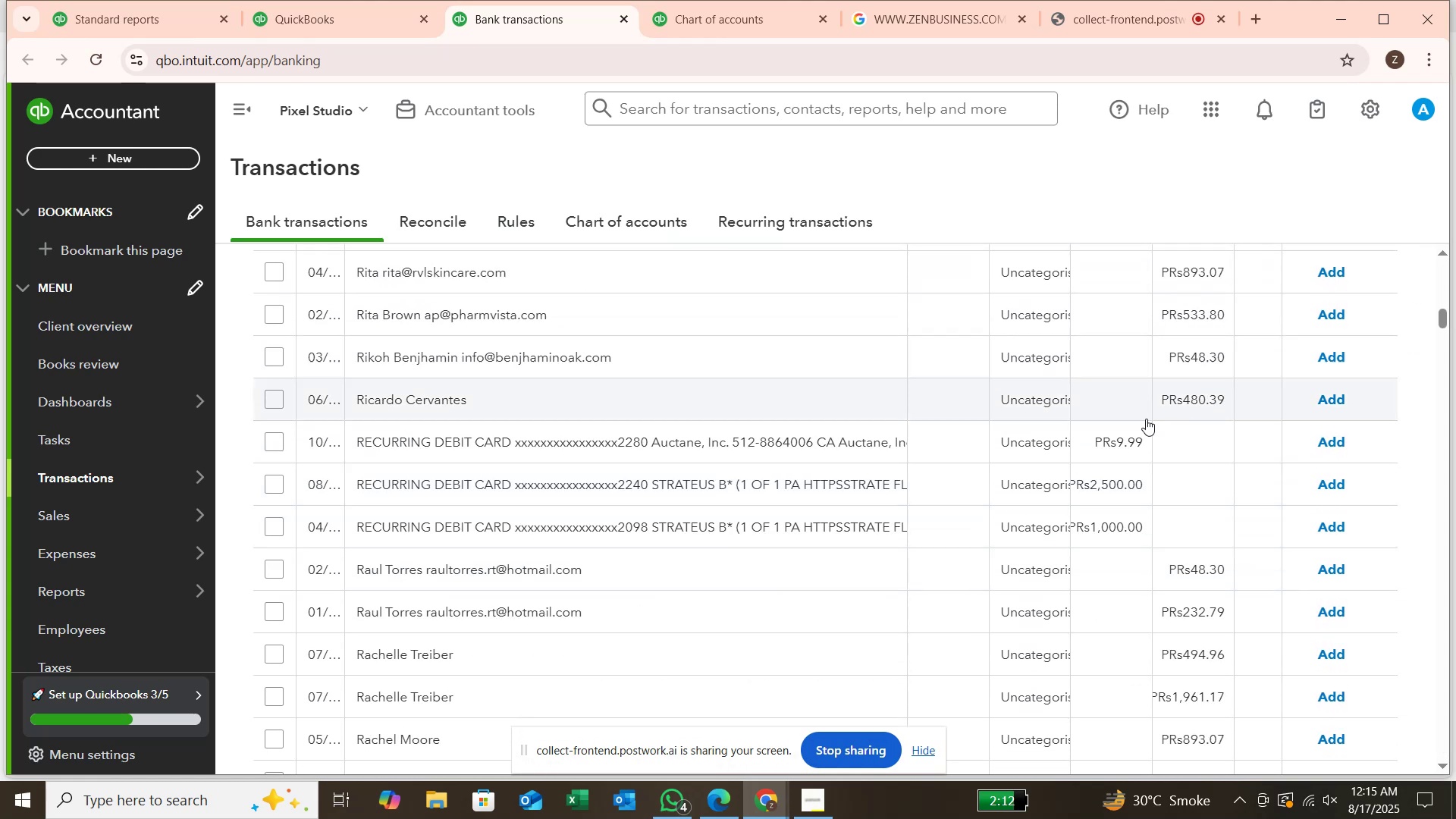 
scroll: coordinate [748, 410], scroll_direction: up, amount: 15.0
 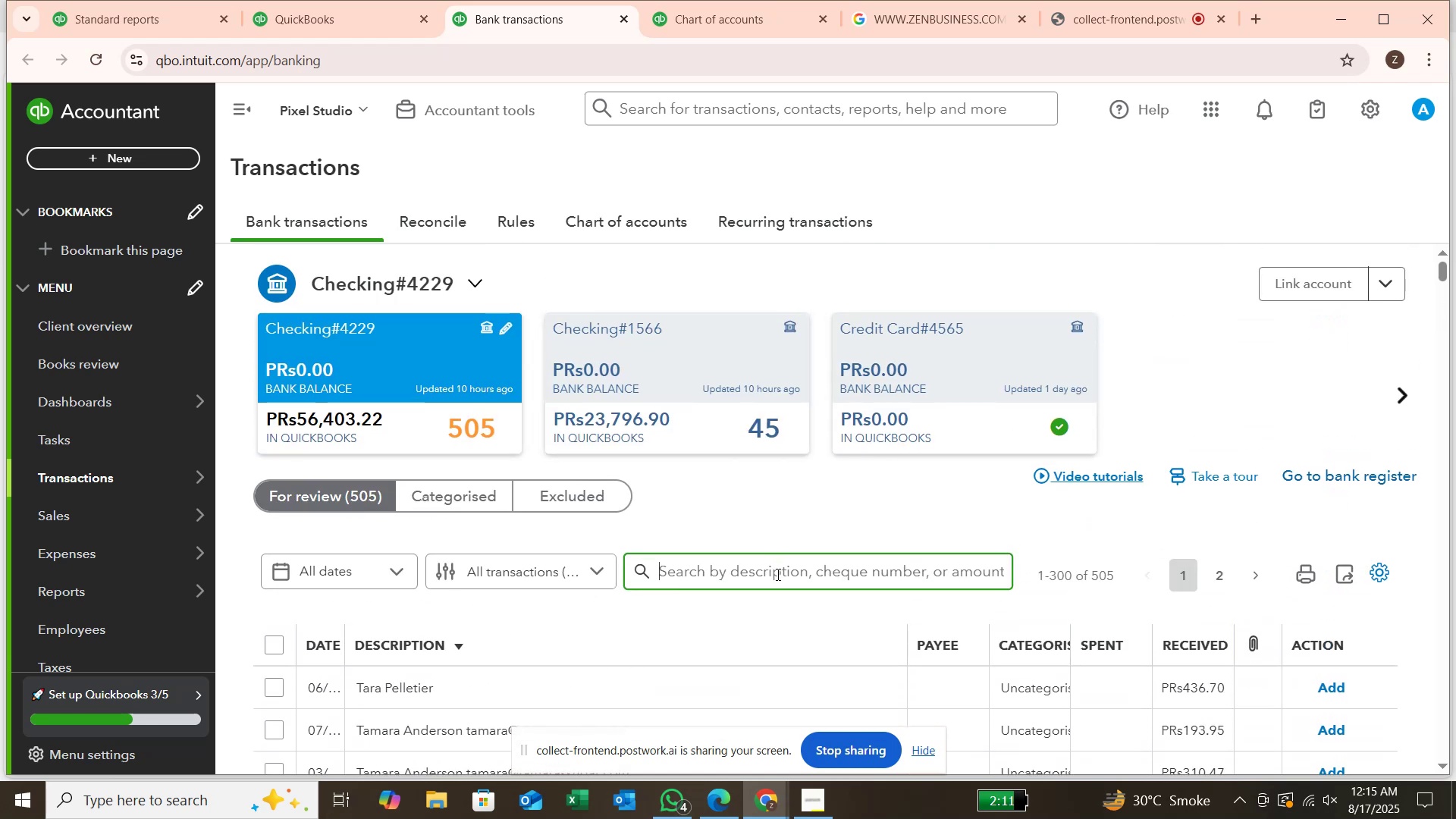 
left_click([777, 575])
 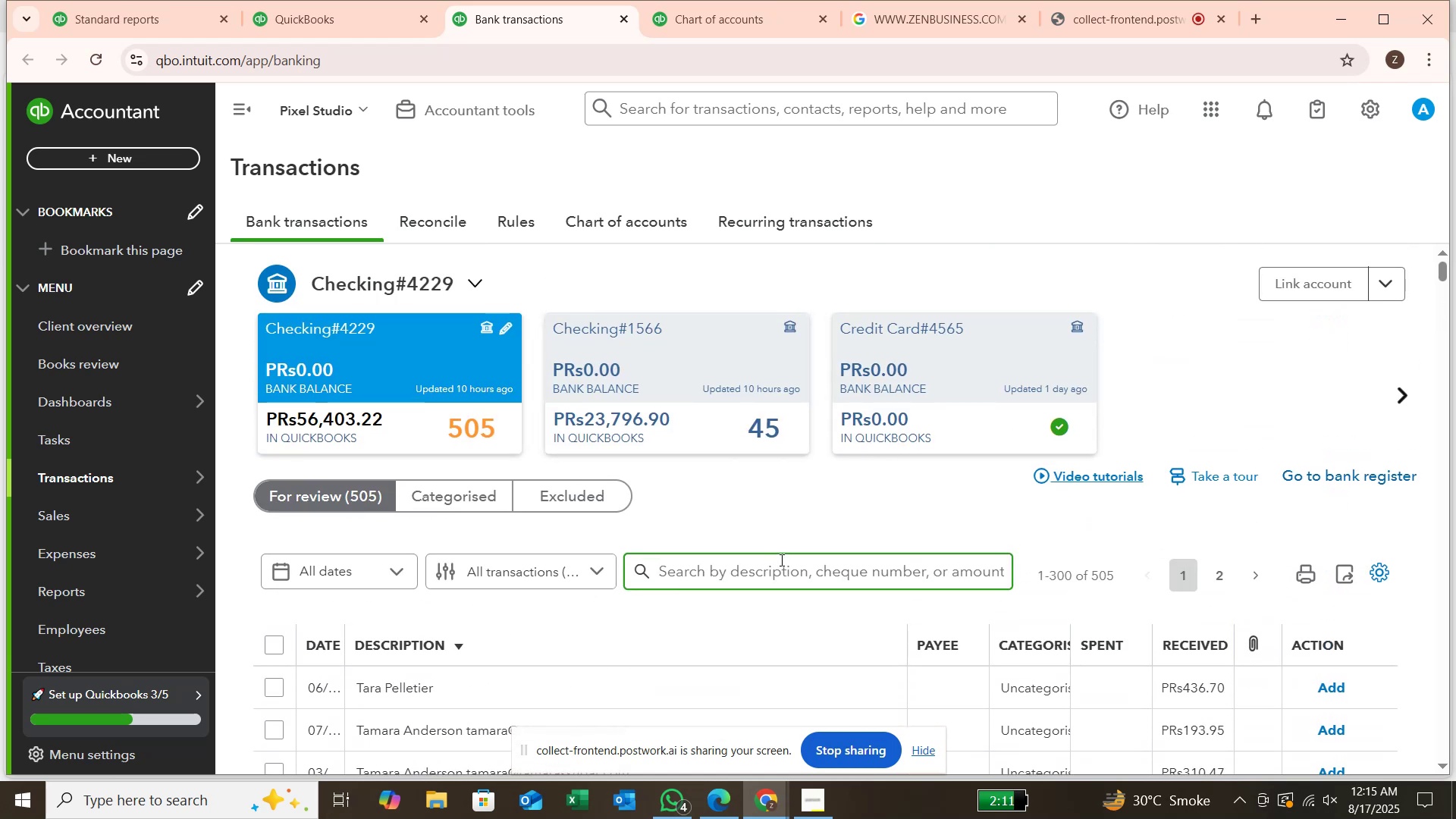 
type(AUC)
 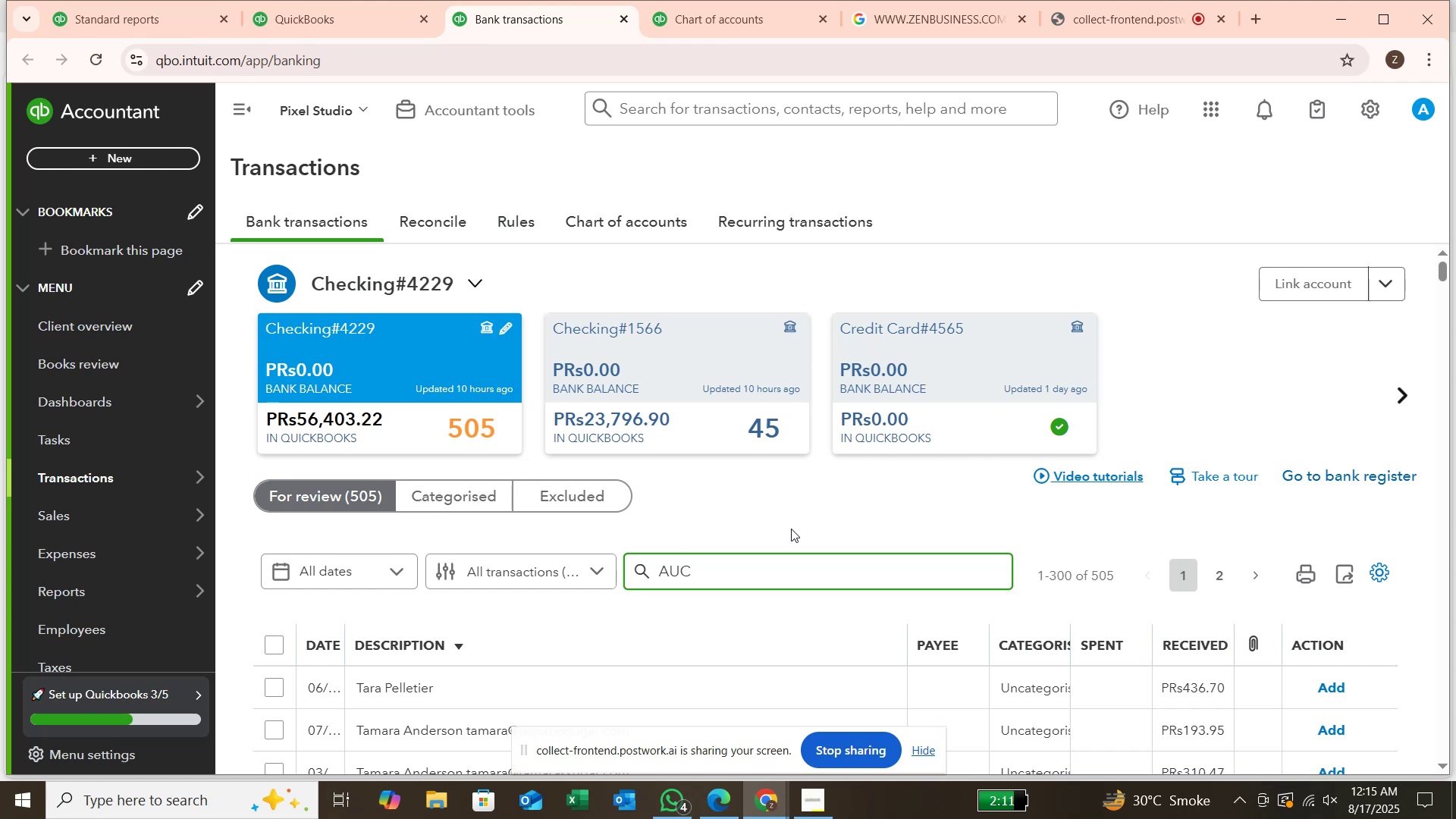 
key(Enter)
 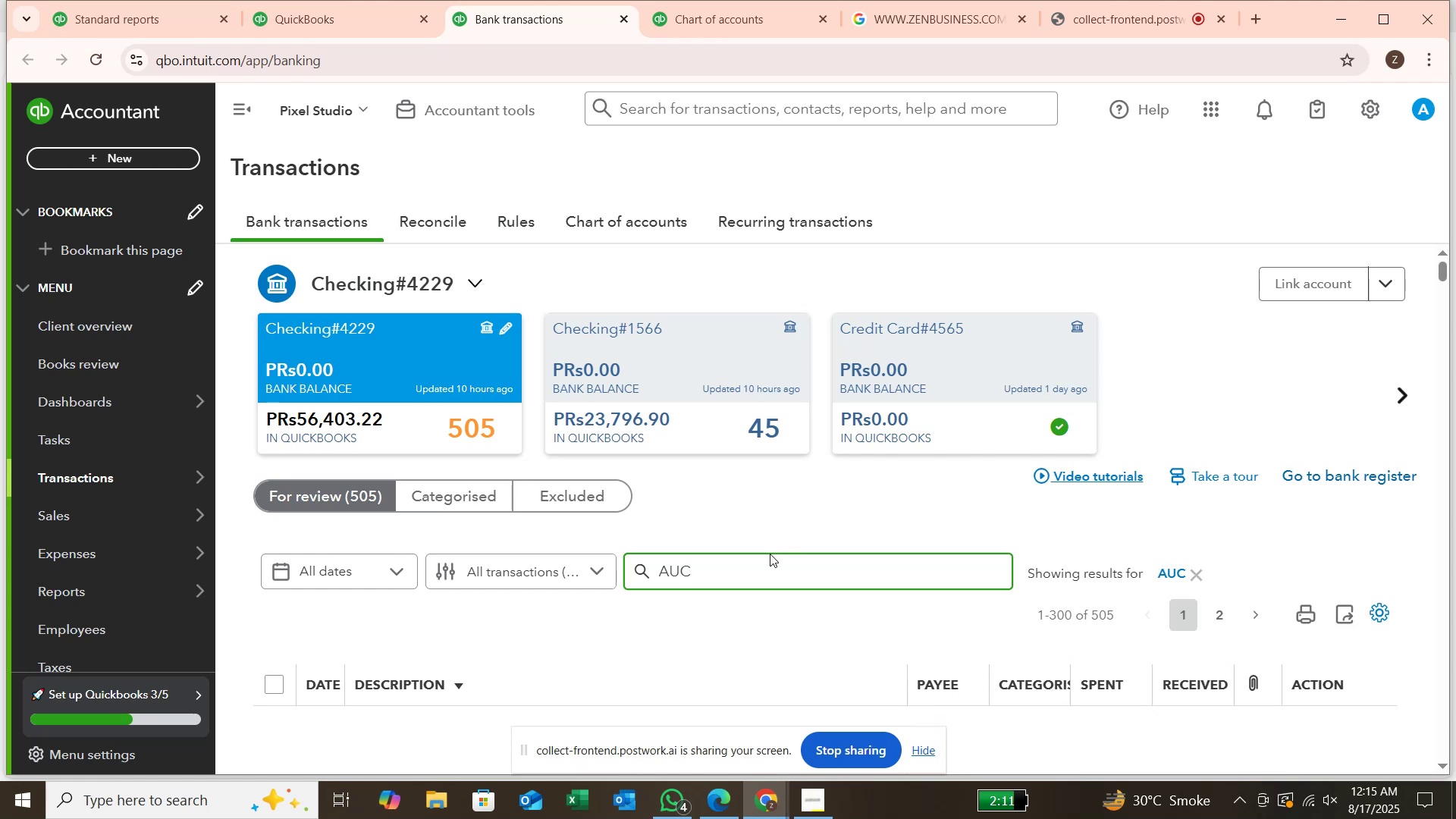 
scroll: coordinate [733, 642], scroll_direction: down, amount: 2.0
 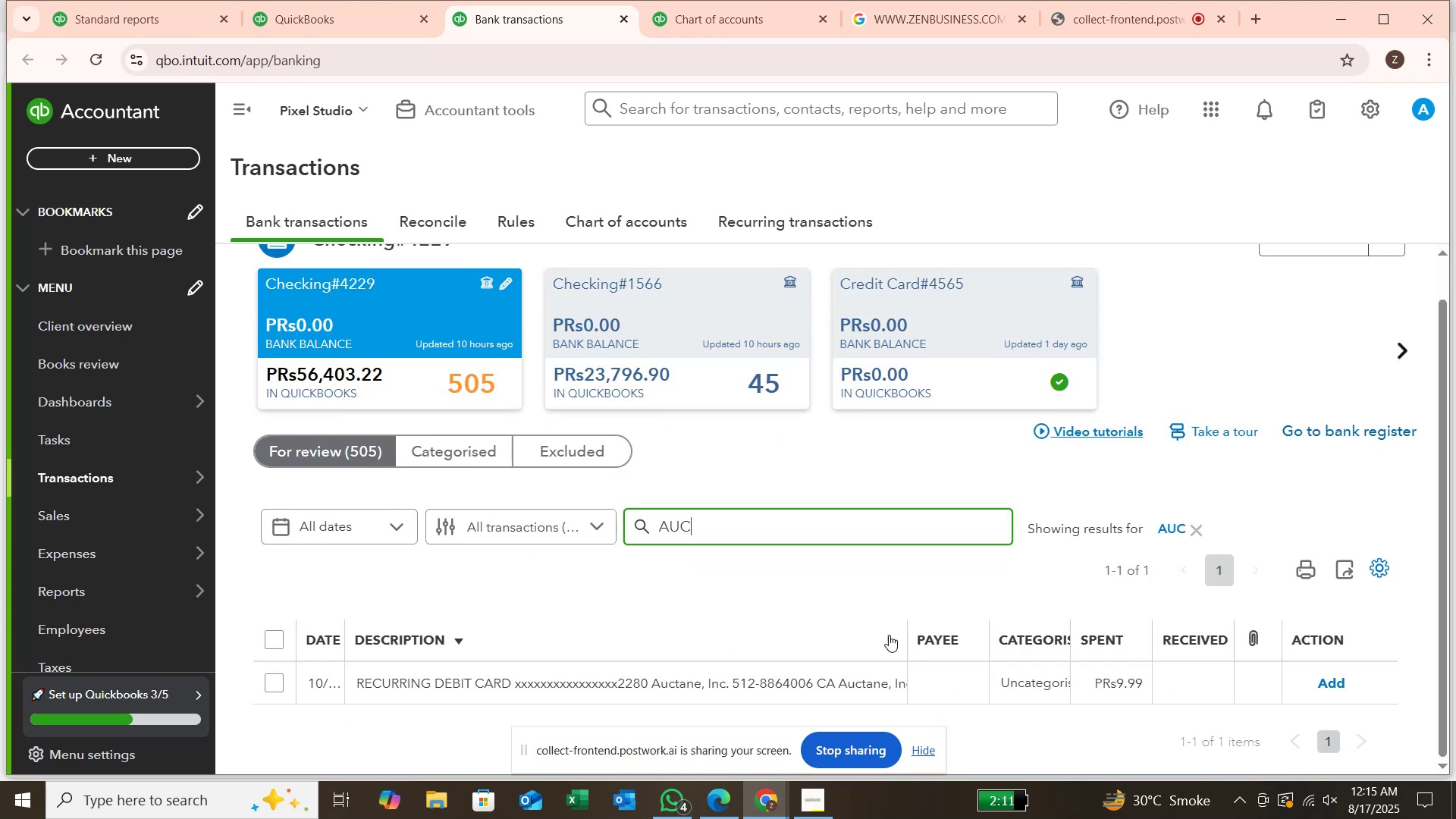 
left_click_drag(start_coordinate=[904, 639], to_coordinate=[937, 638])
 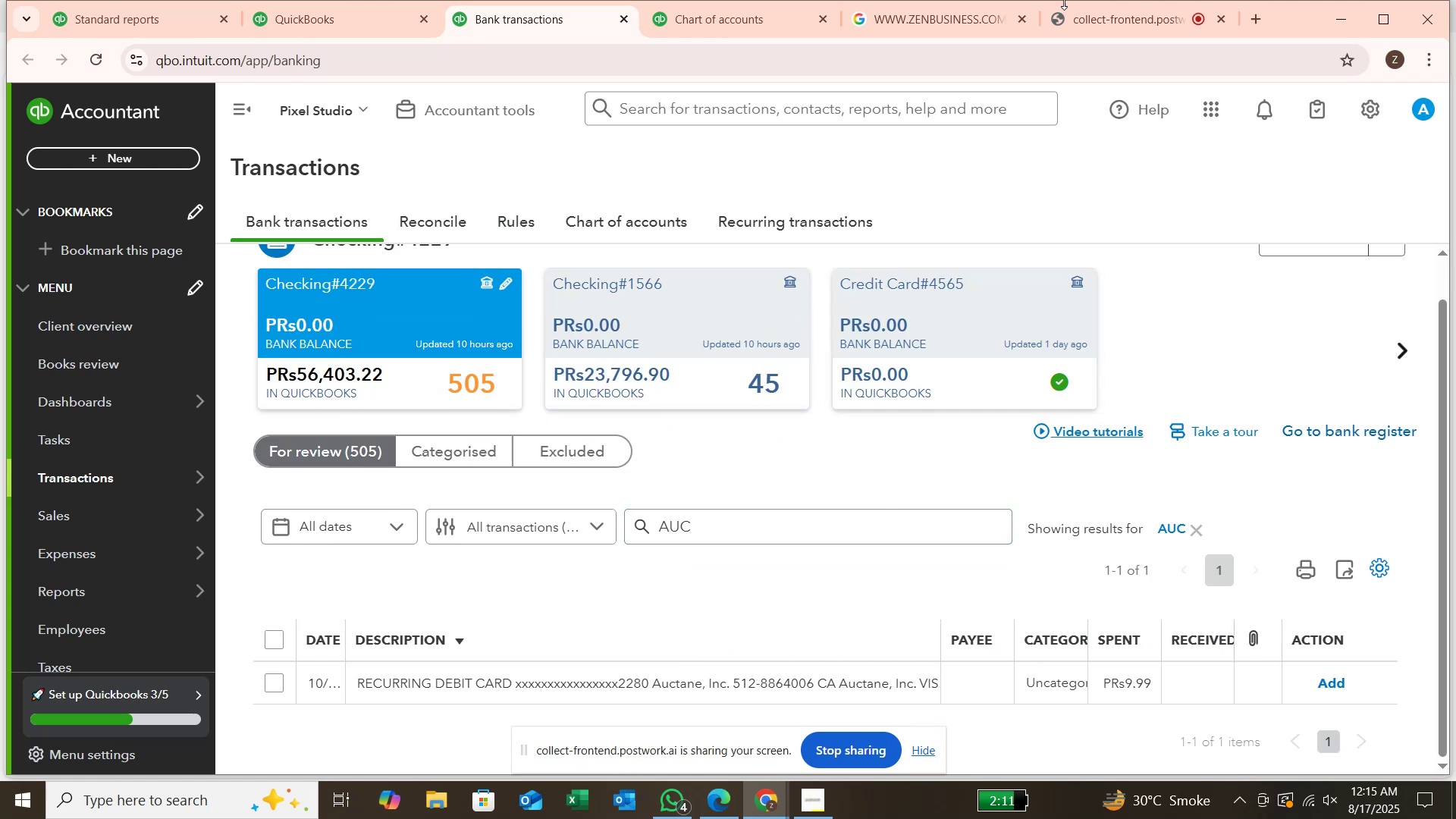 
left_click([1012, 13])
 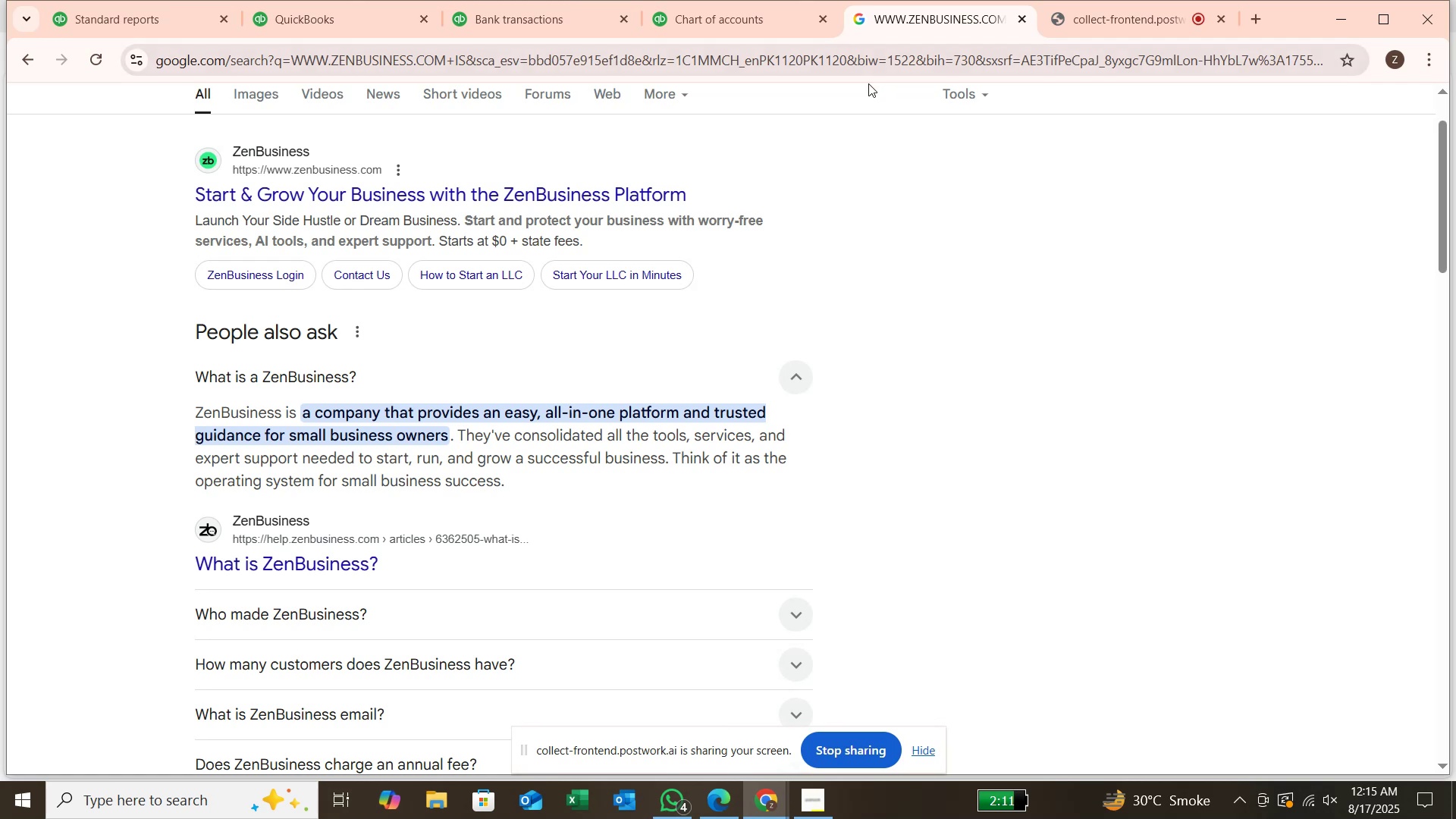 
scroll: coordinate [849, 102], scroll_direction: up, amount: 3.0
 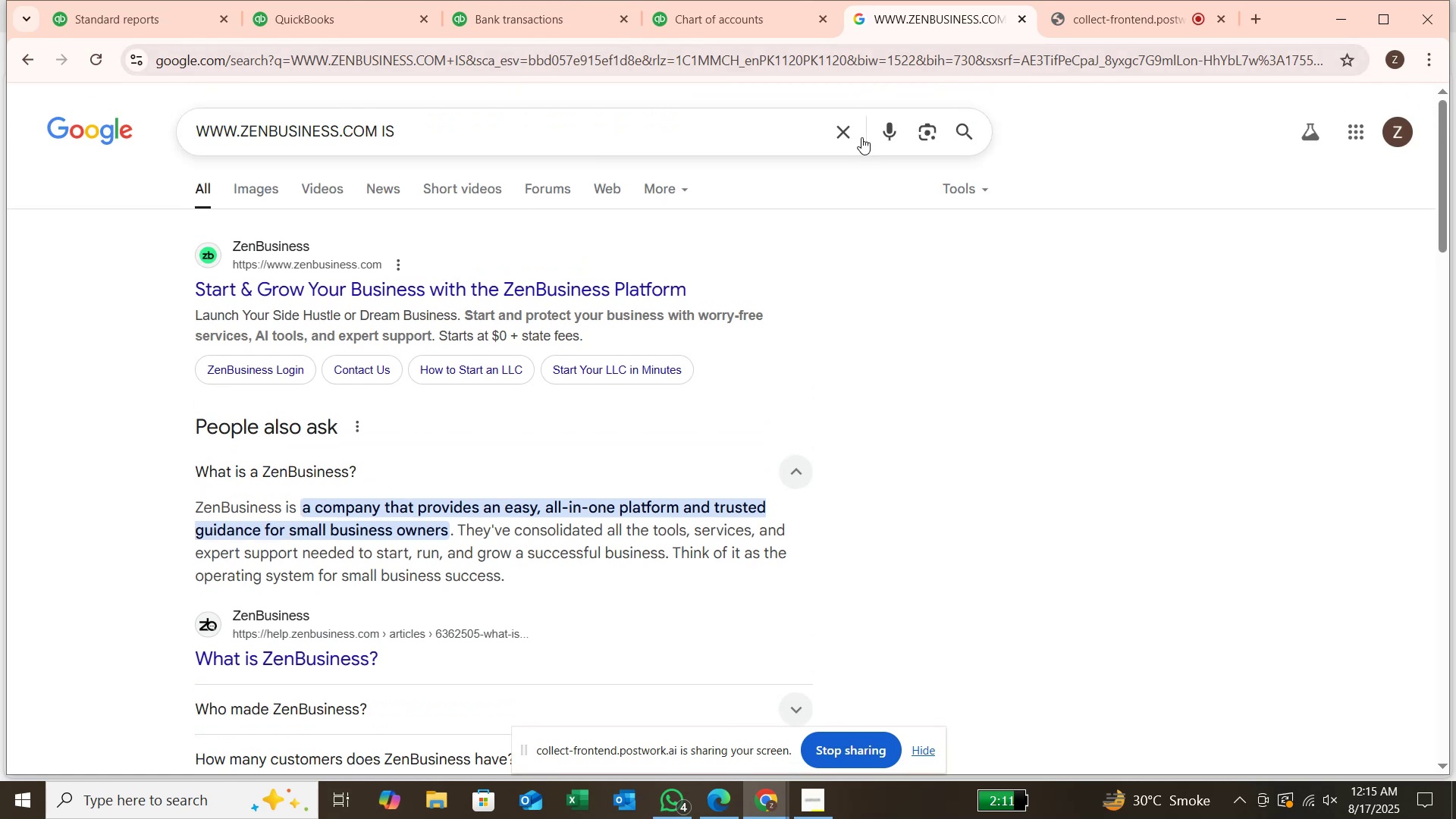 
left_click([849, 131])
 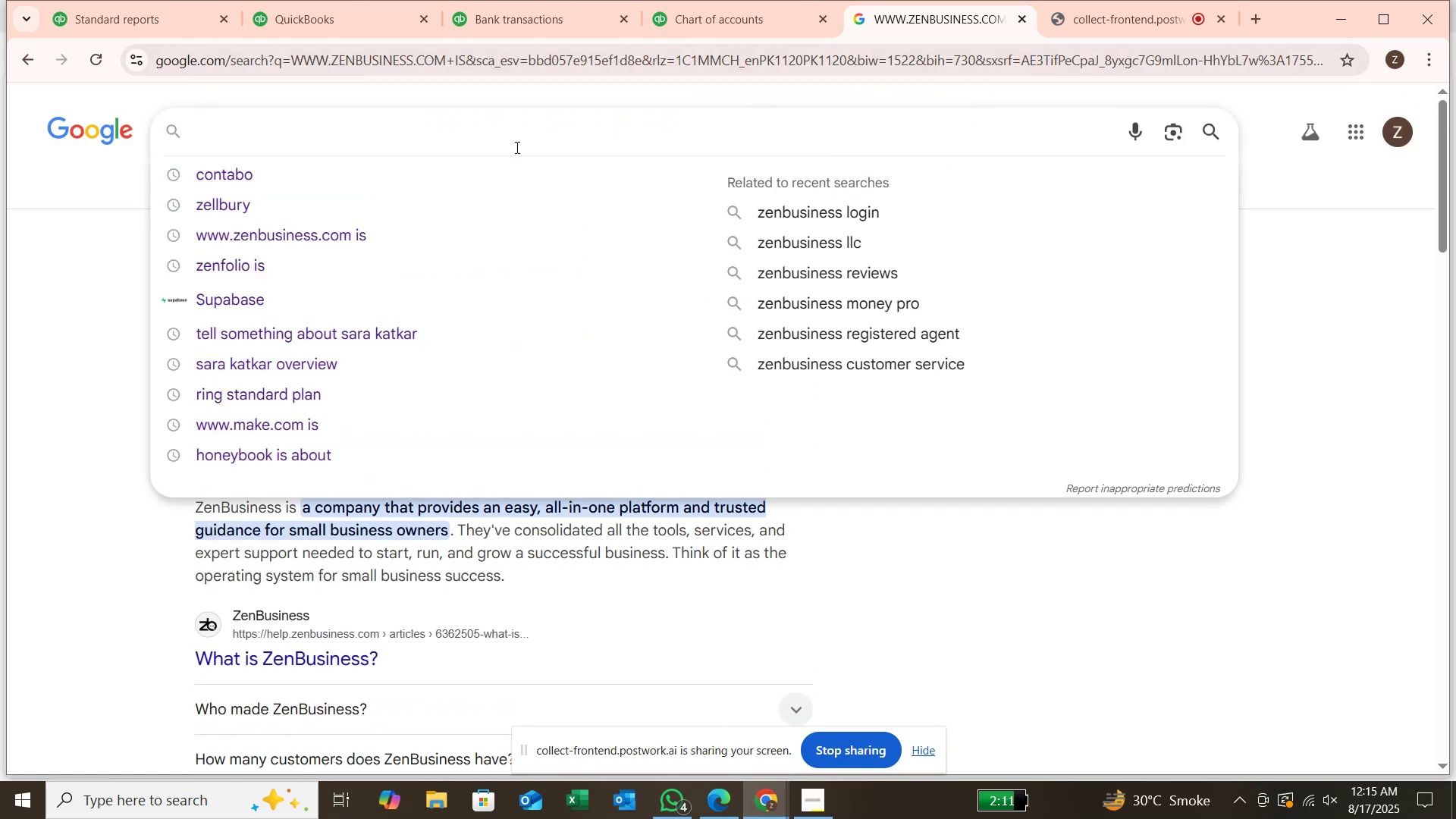 
type(AUCTA)
 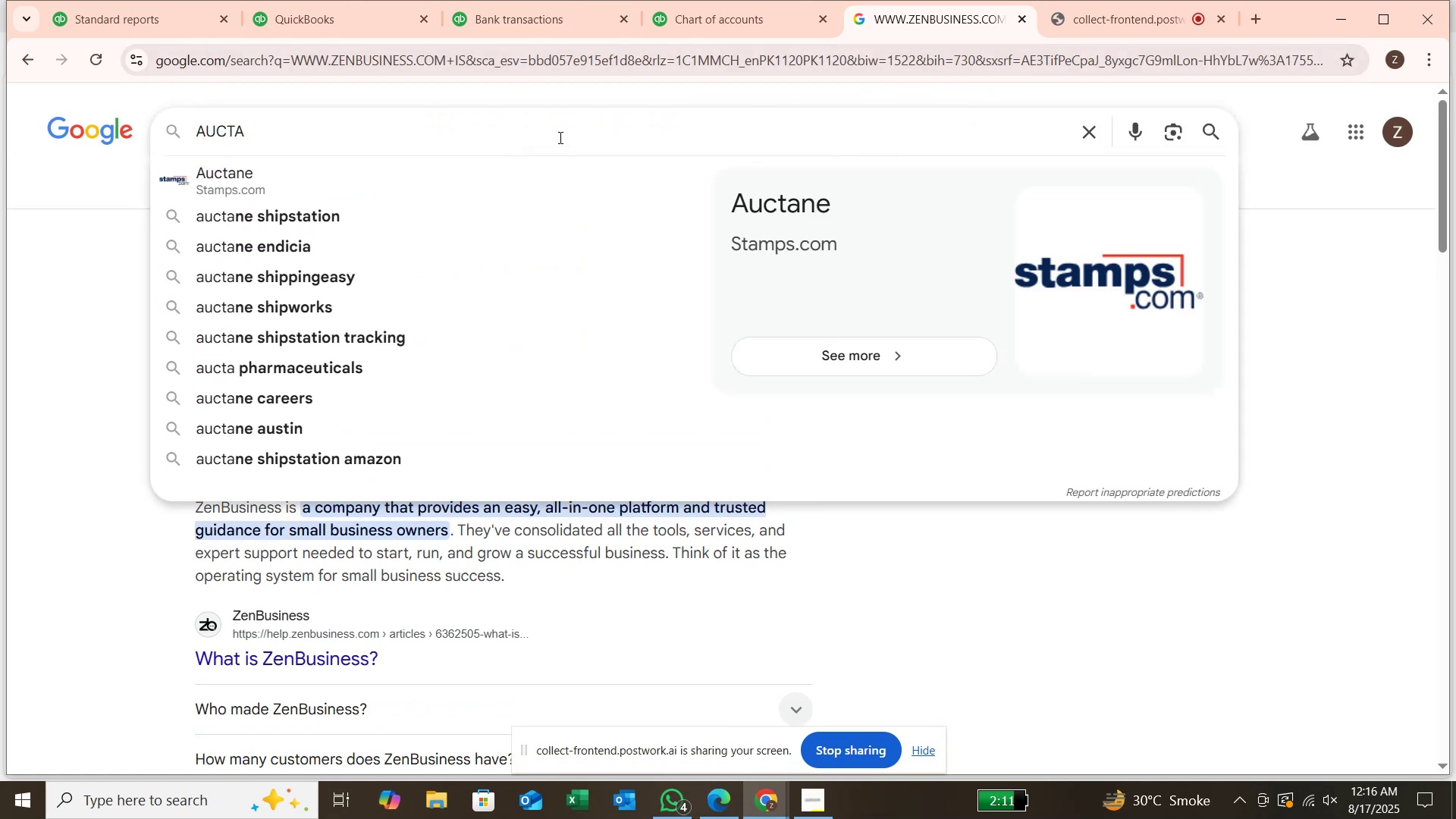 
mouse_move([497, 162])
 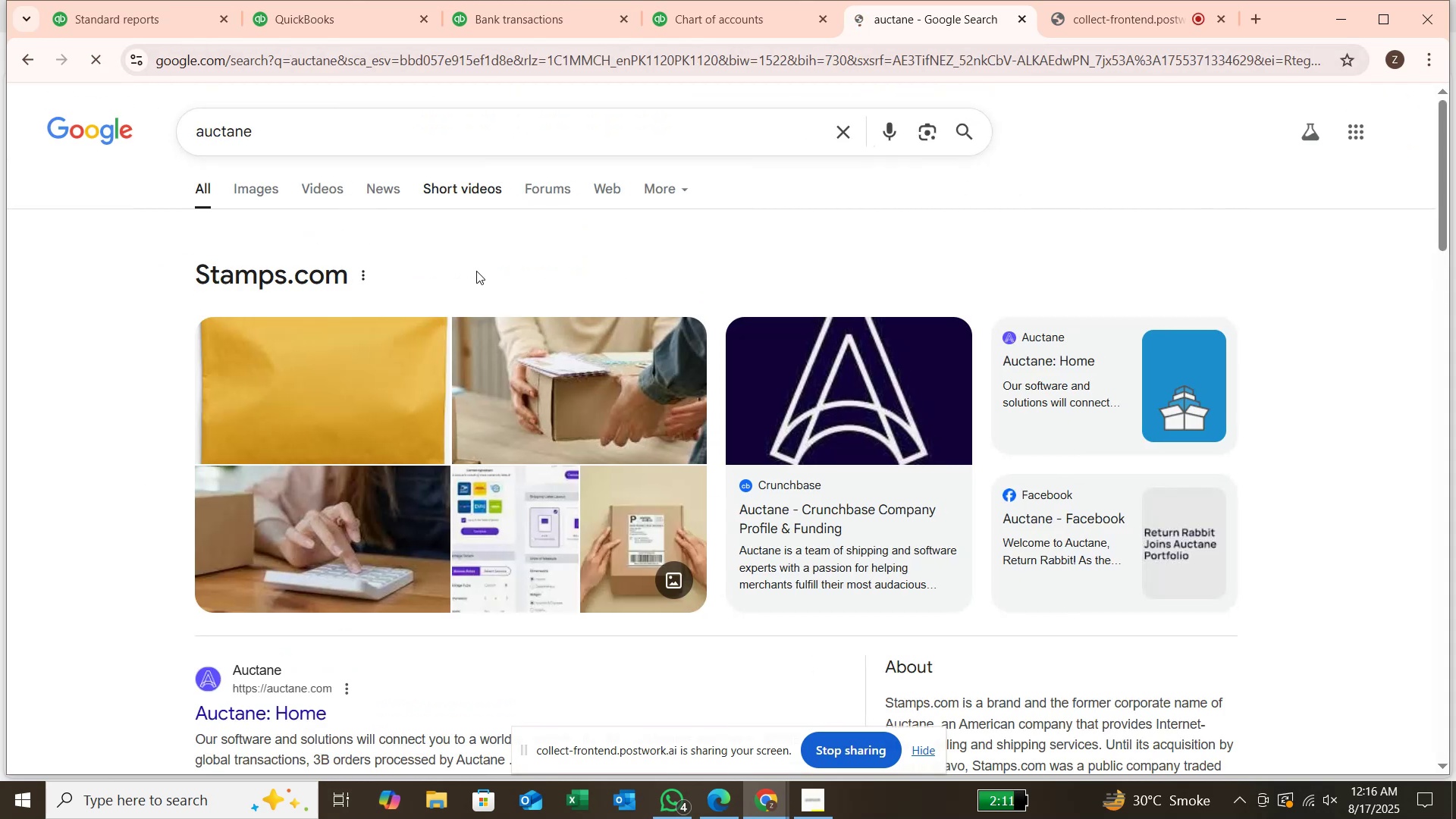 
scroll: coordinate [530, 414], scroll_direction: down, amount: 3.0
 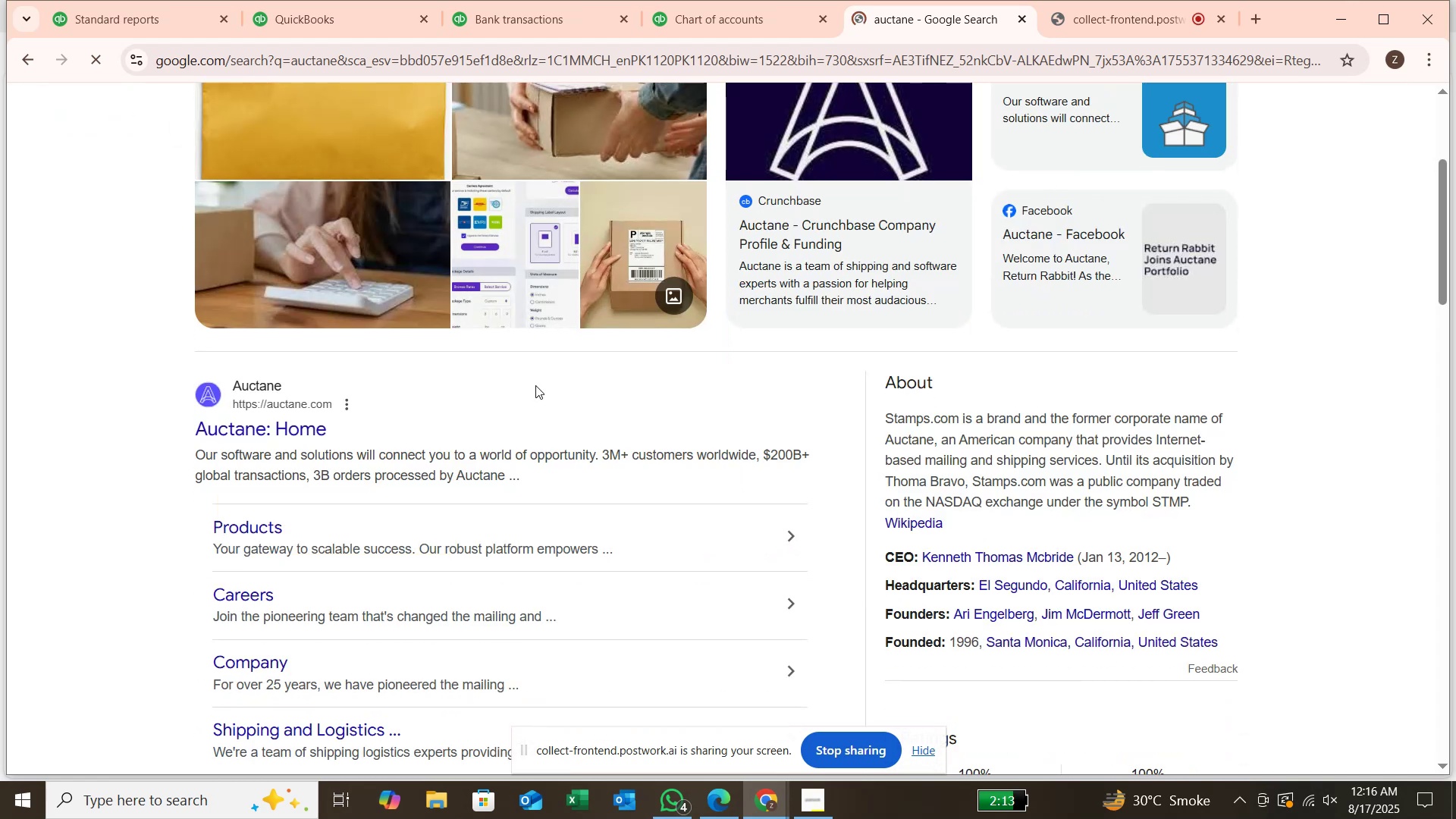 
scroll: coordinate [280, 197], scroll_direction: up, amount: 4.0
 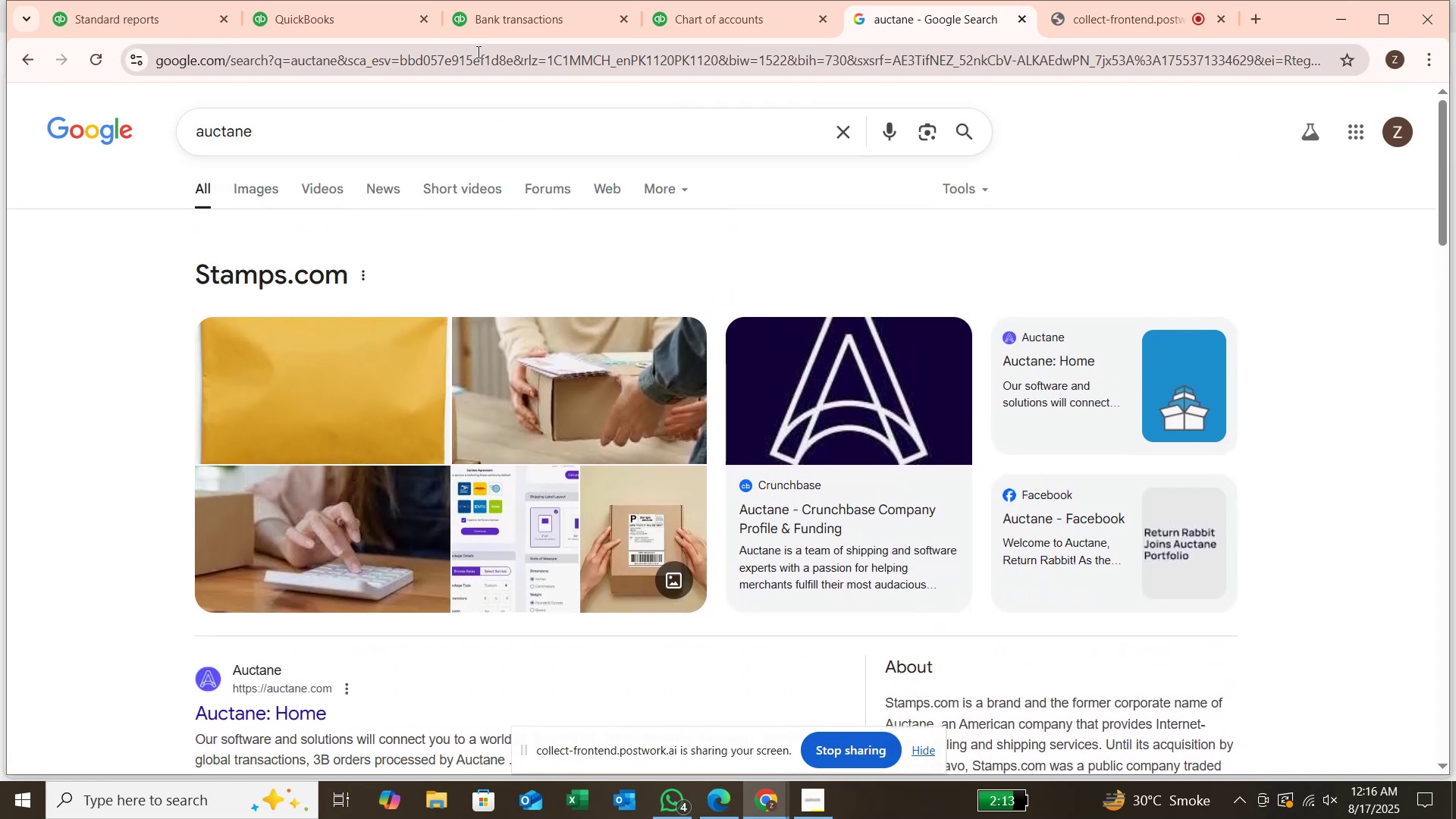 
left_click([525, 21])
 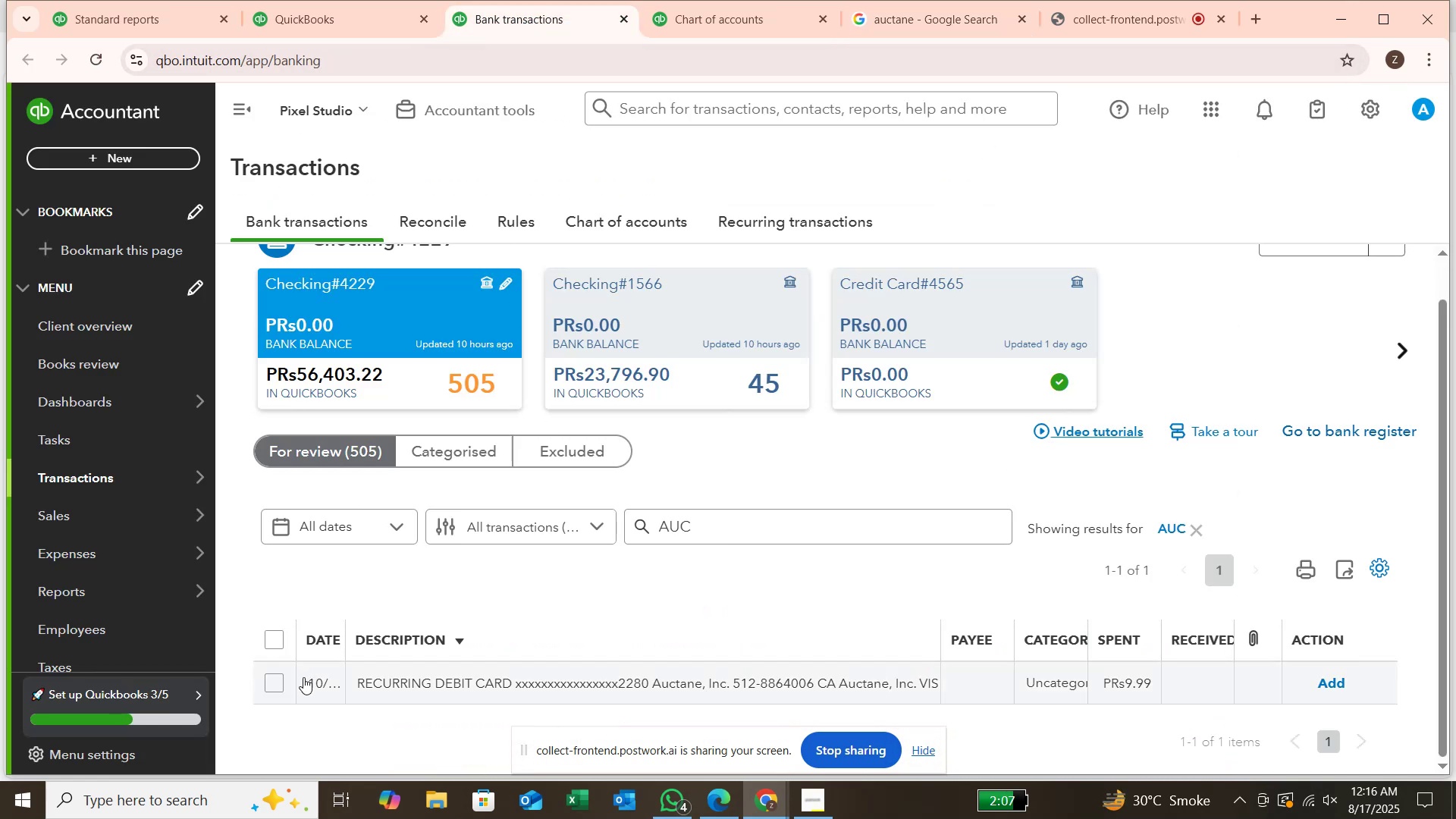 
left_click([277, 684])
 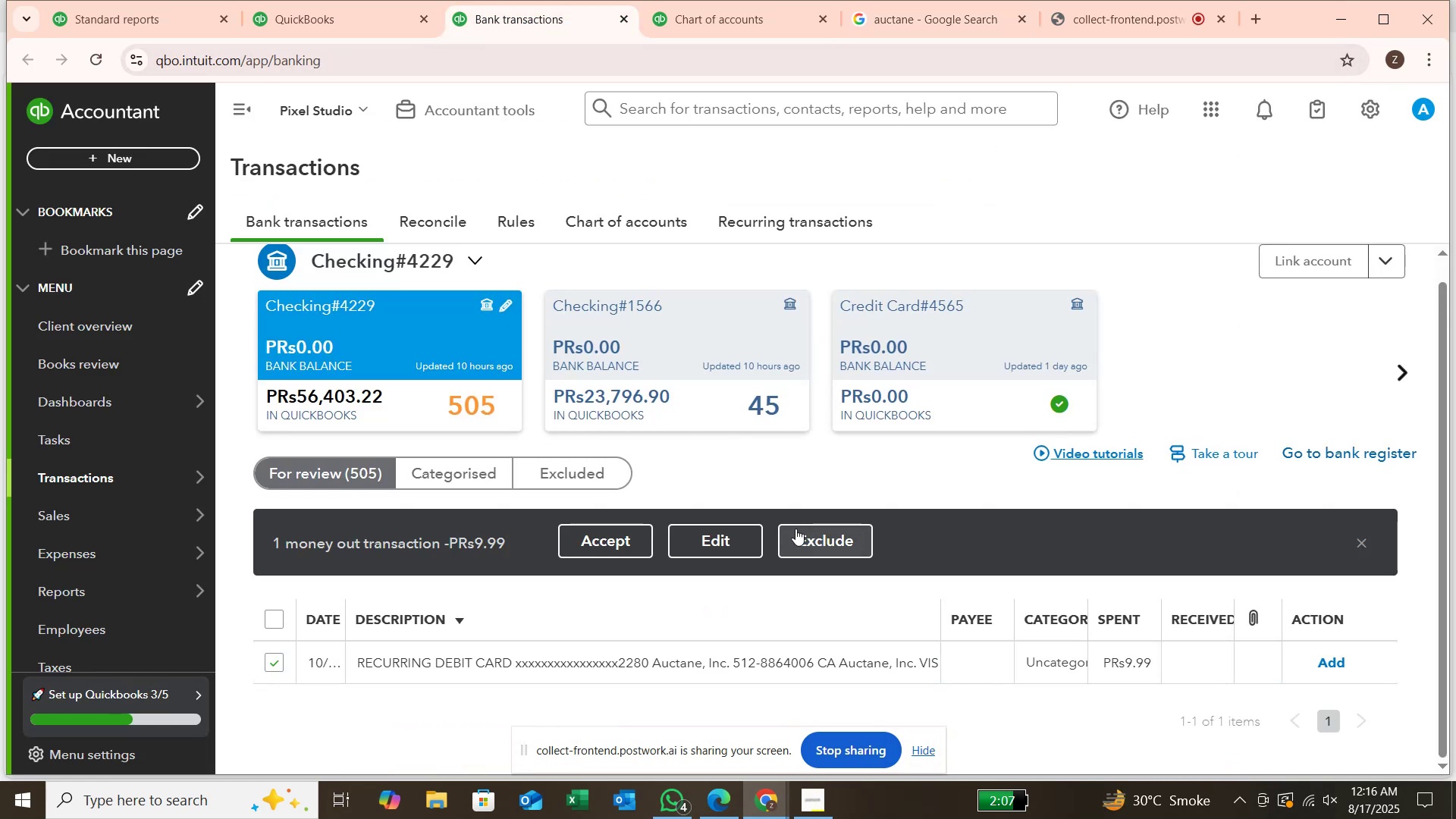 
left_click([735, 532])
 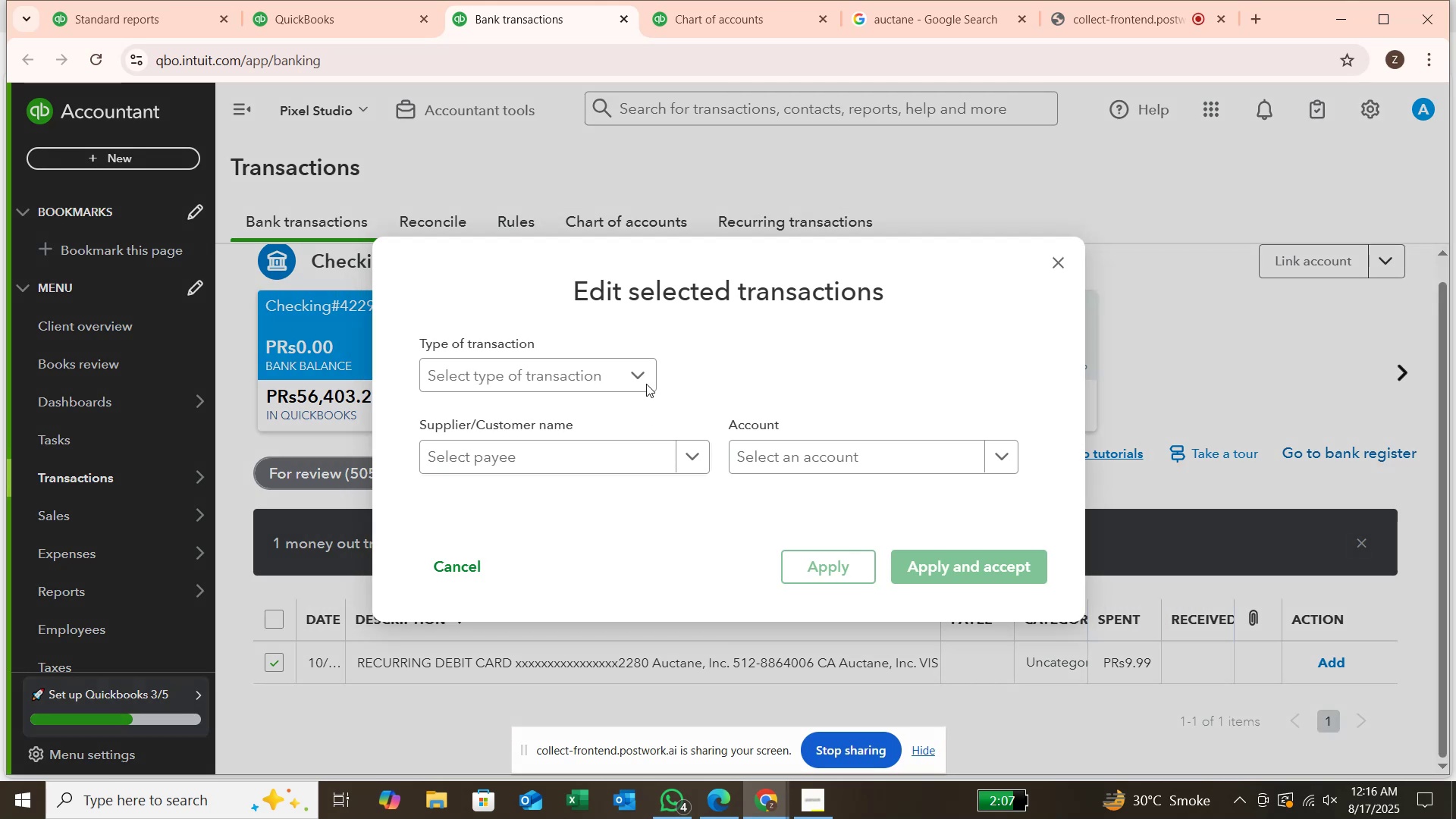 
left_click([645, 378])
 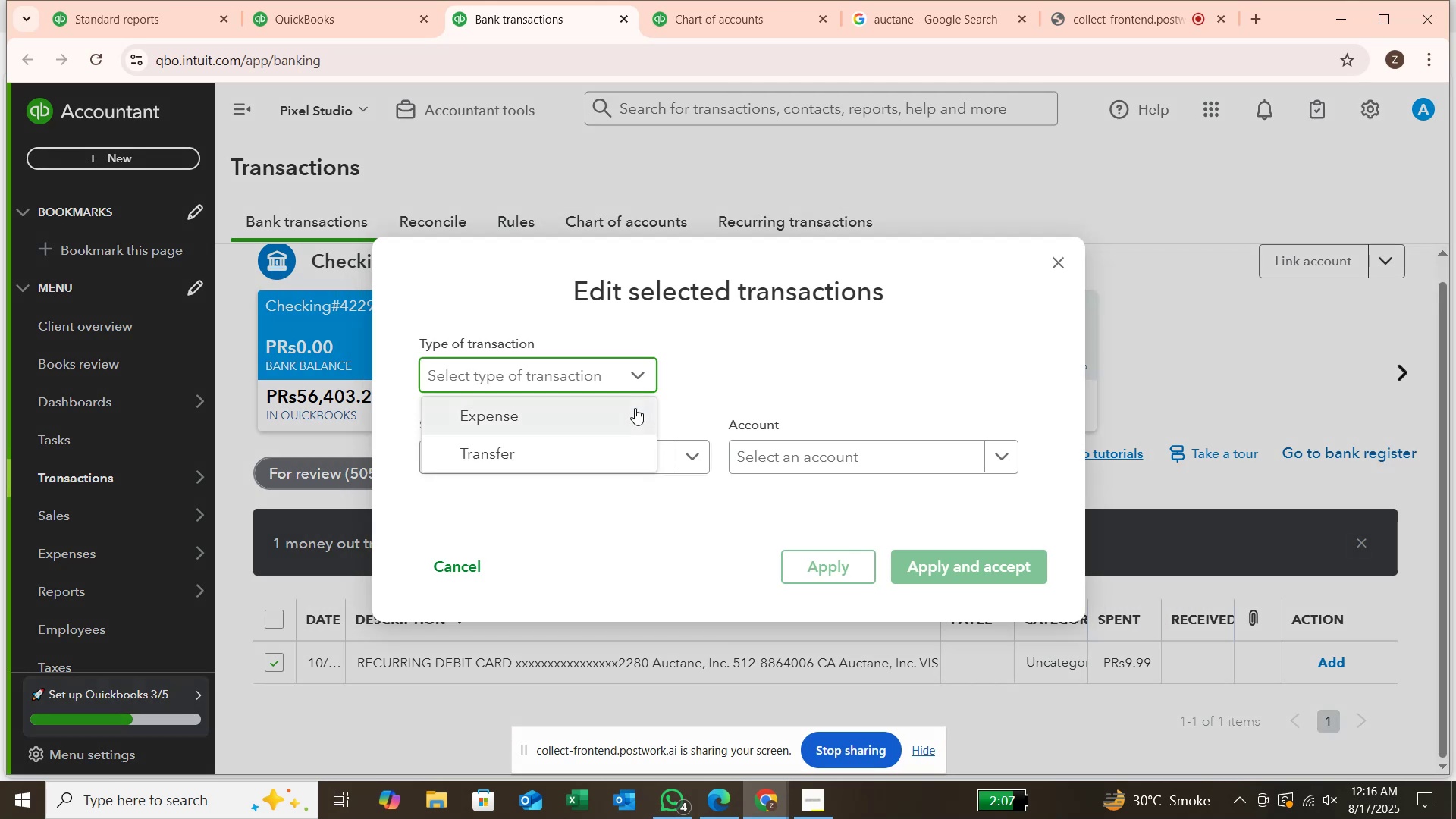 
left_click([635, 408])
 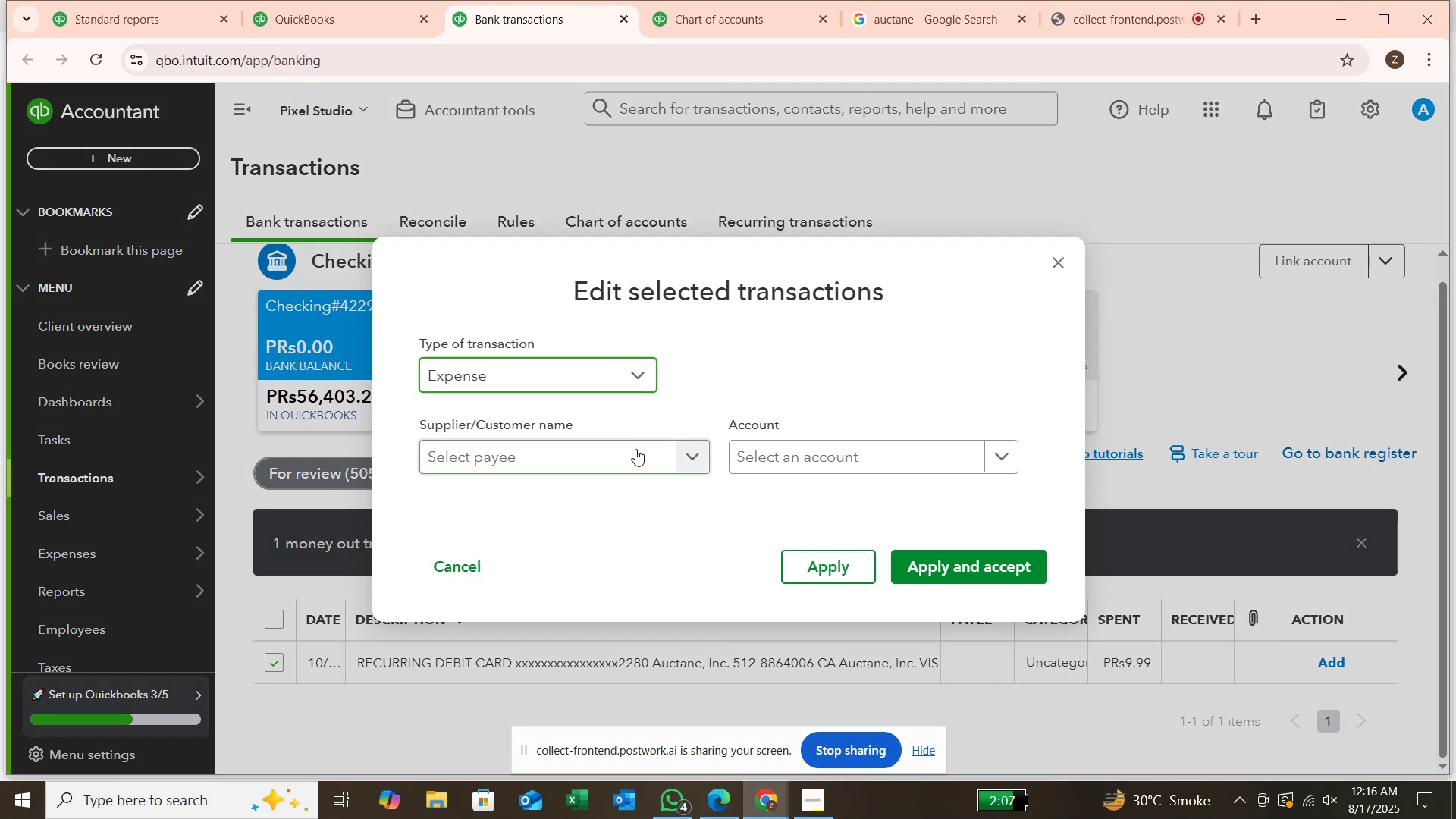 
left_click([639, 457])
 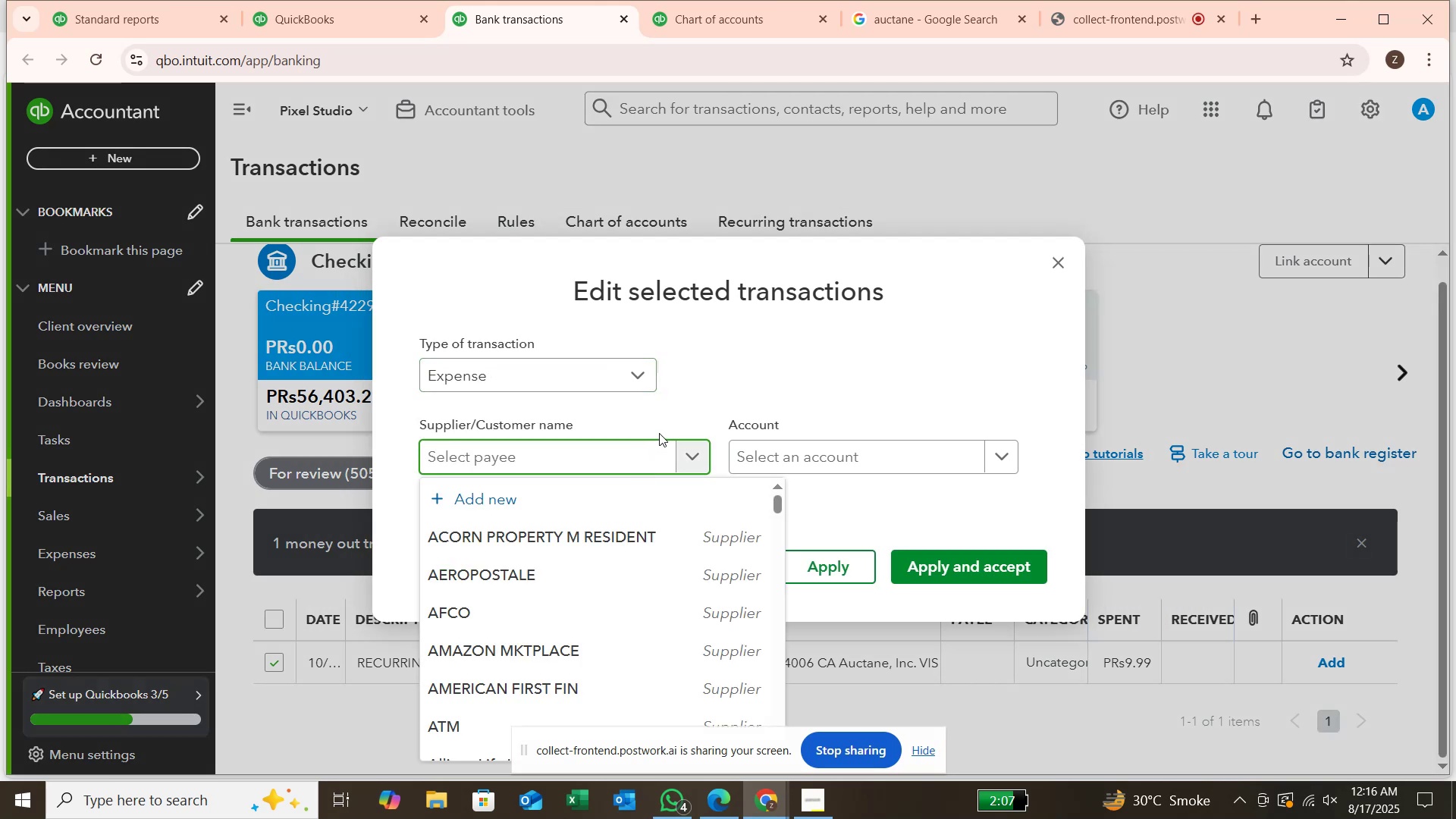 
type(AUCTANE)
 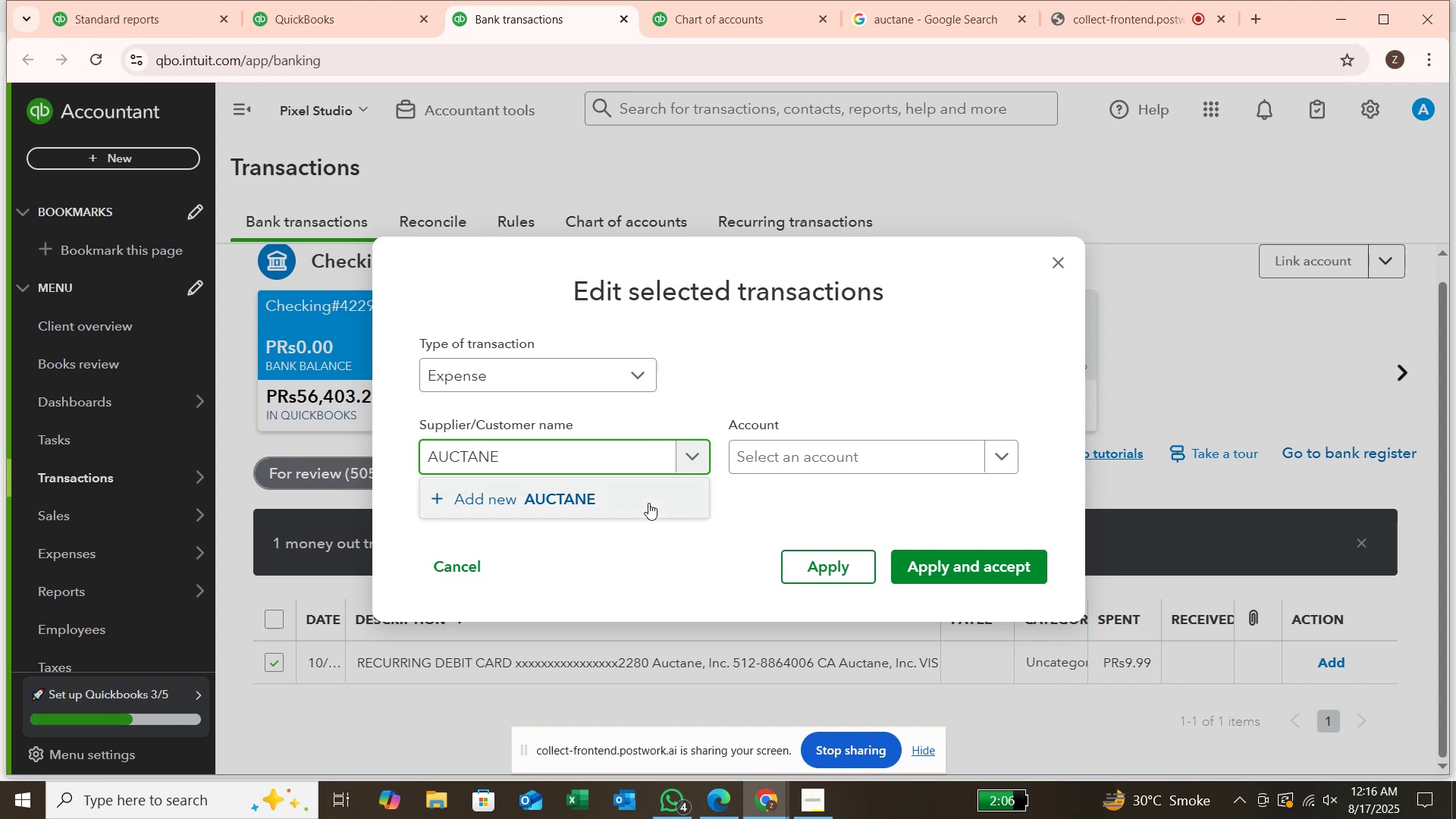 
left_click([648, 503])
 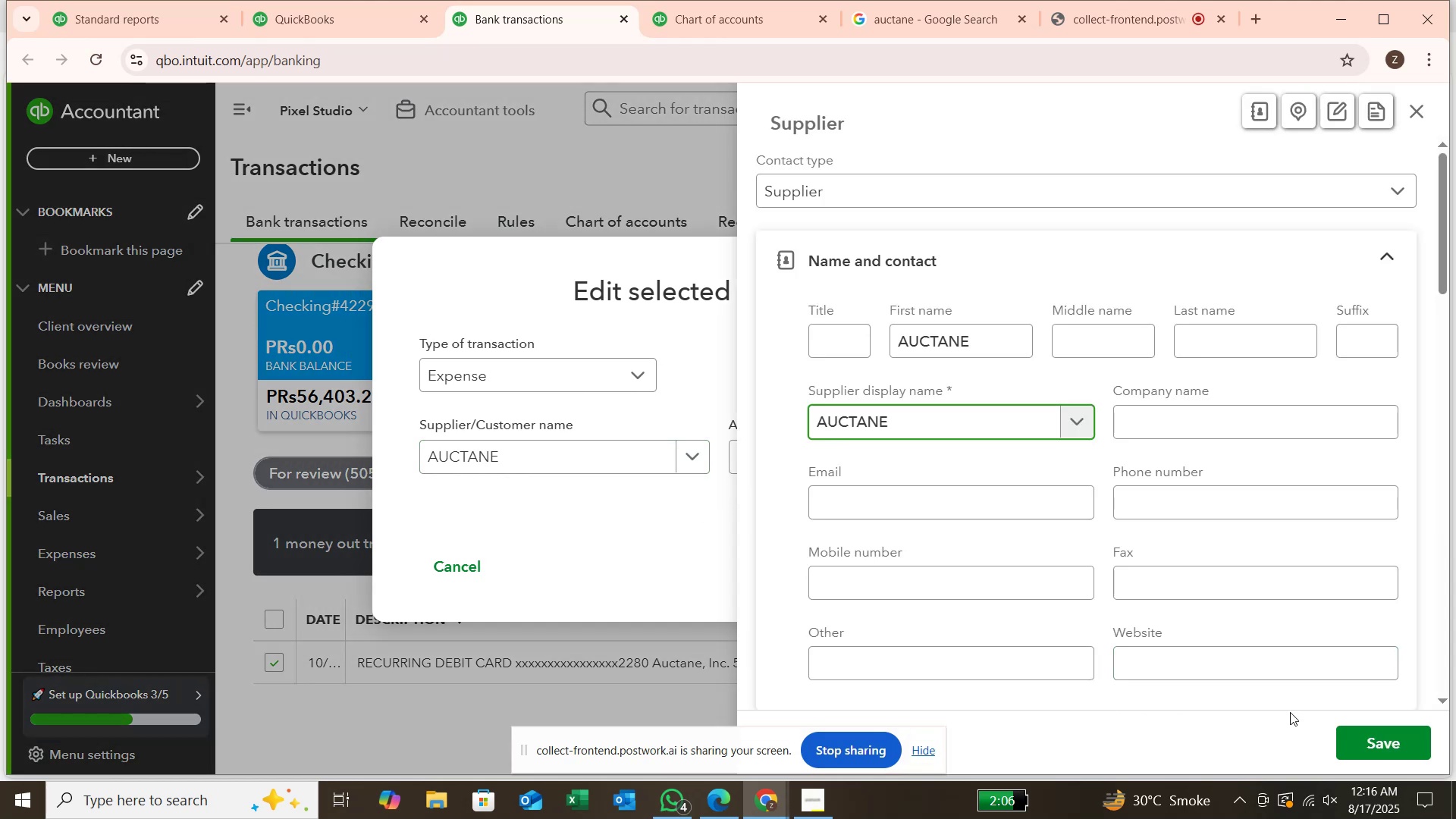 
left_click([1378, 741])
 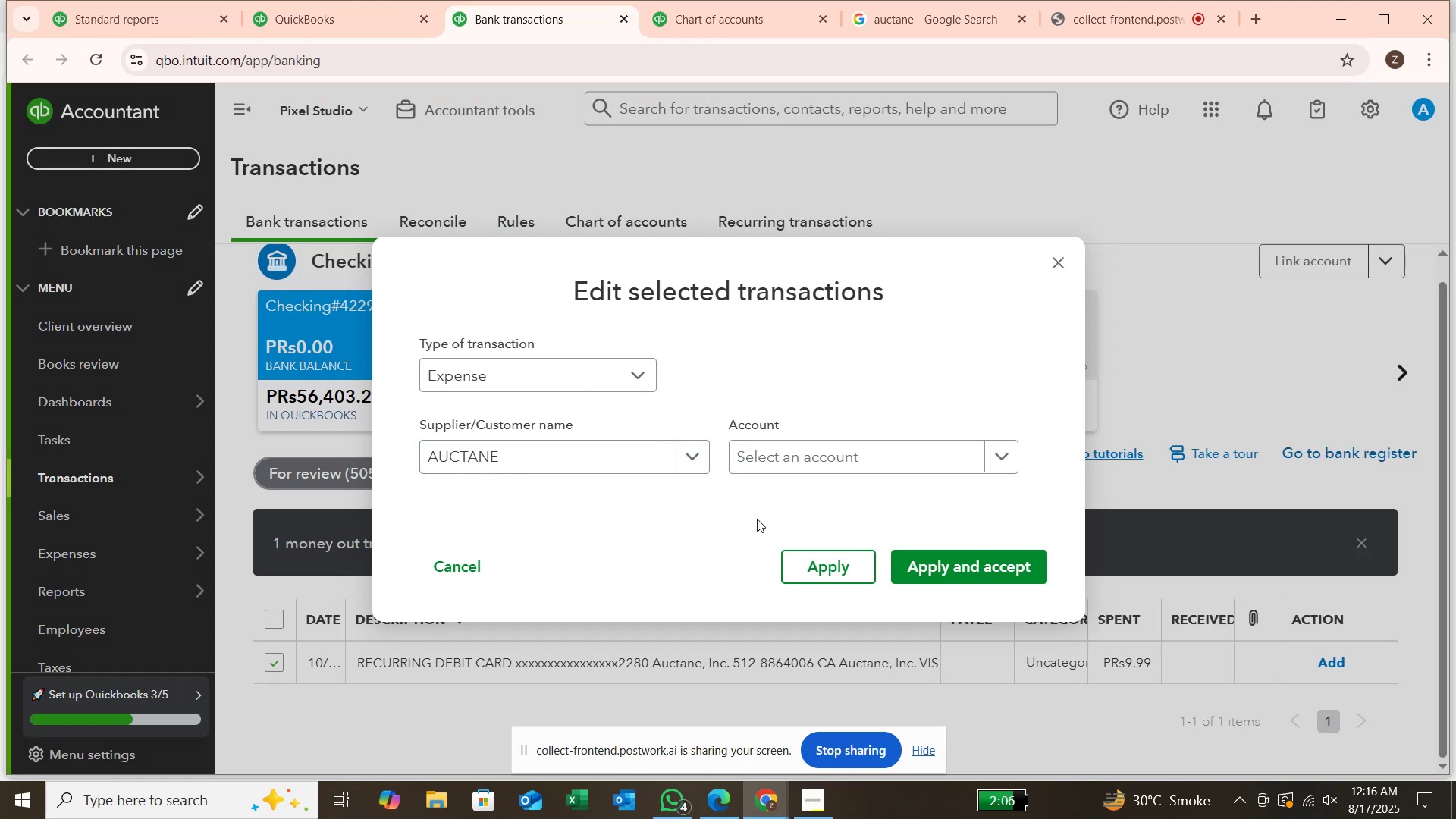 
left_click([837, 463])
 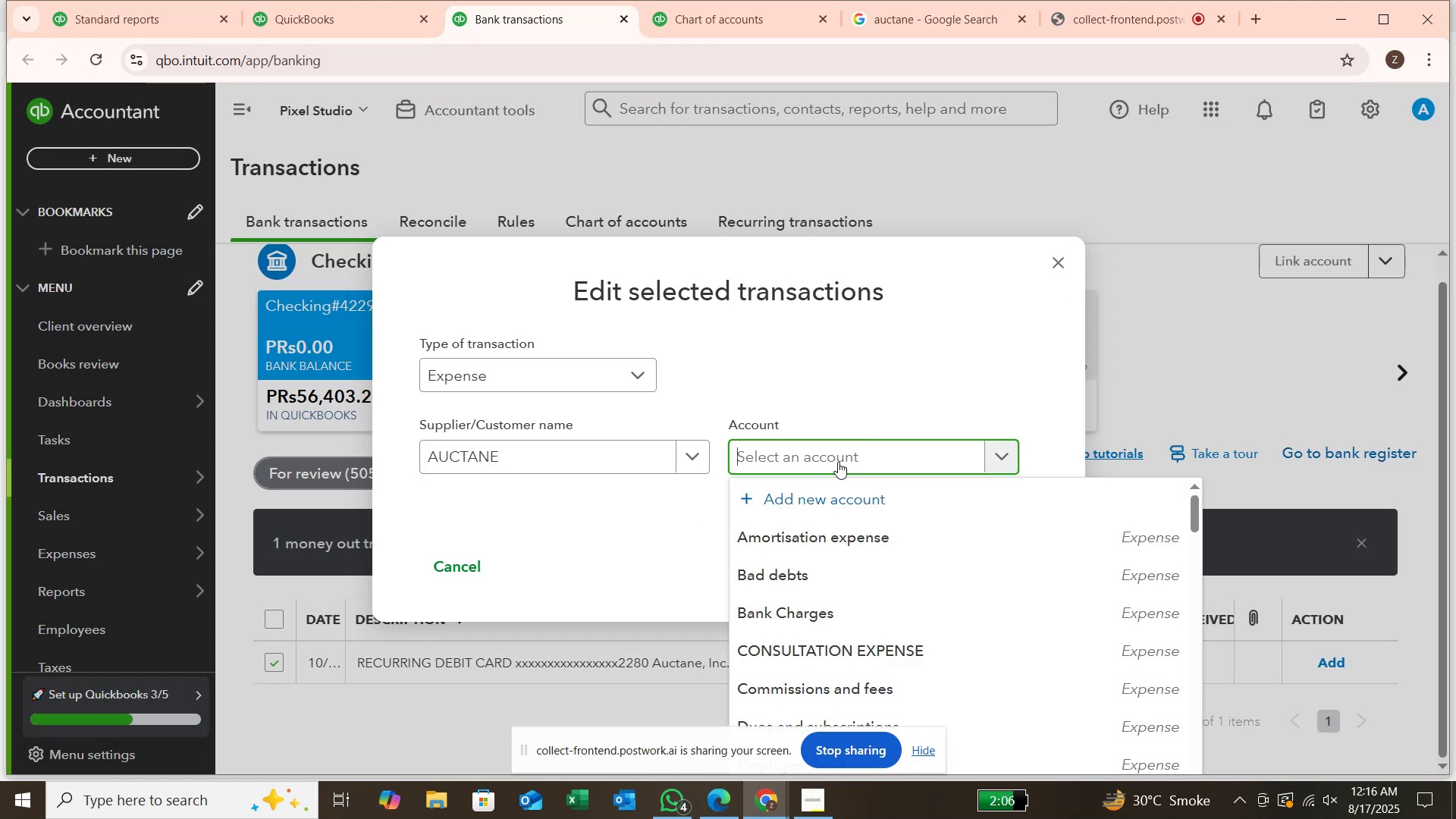 
key(S)
 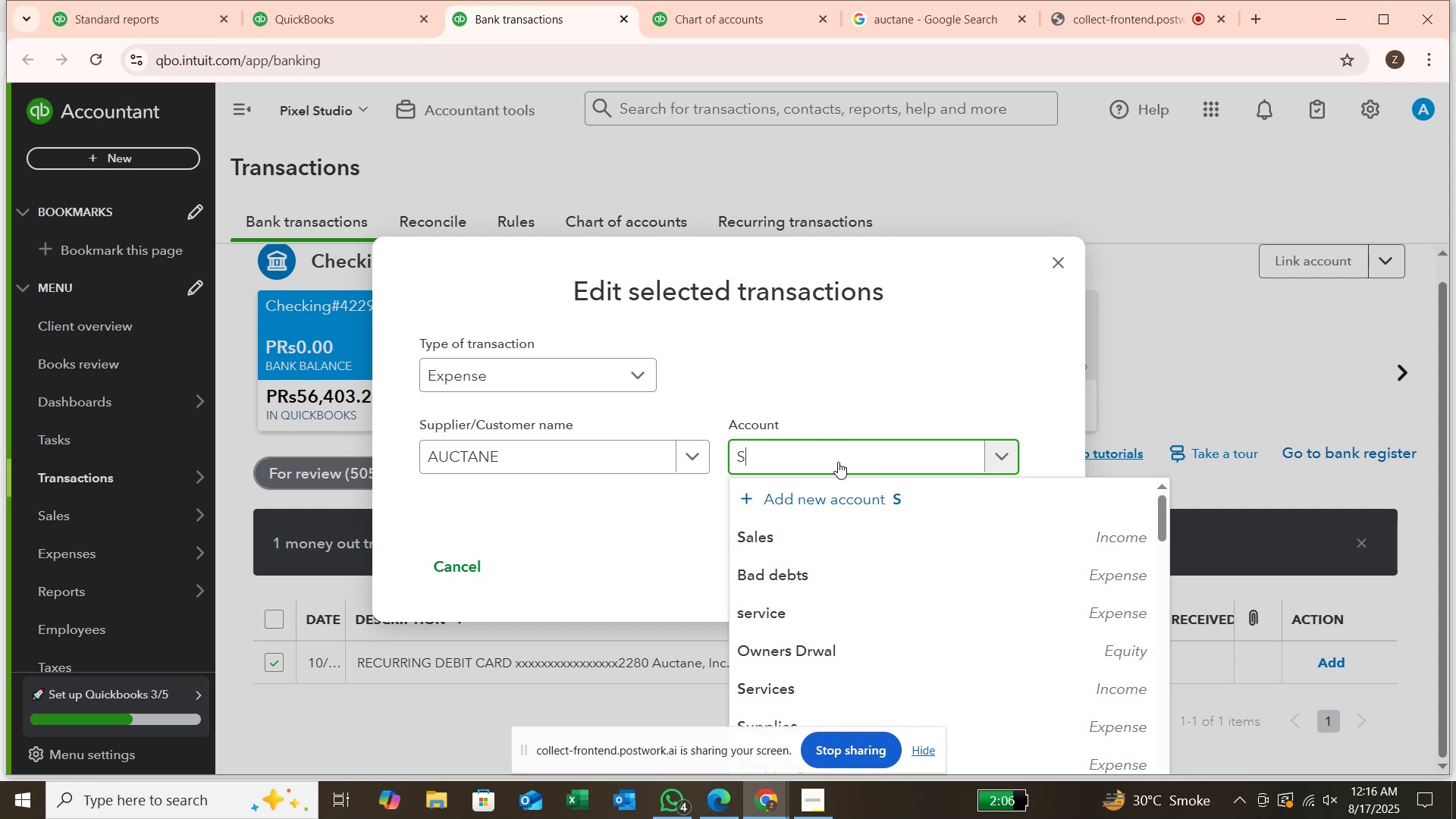 
type(OF)
 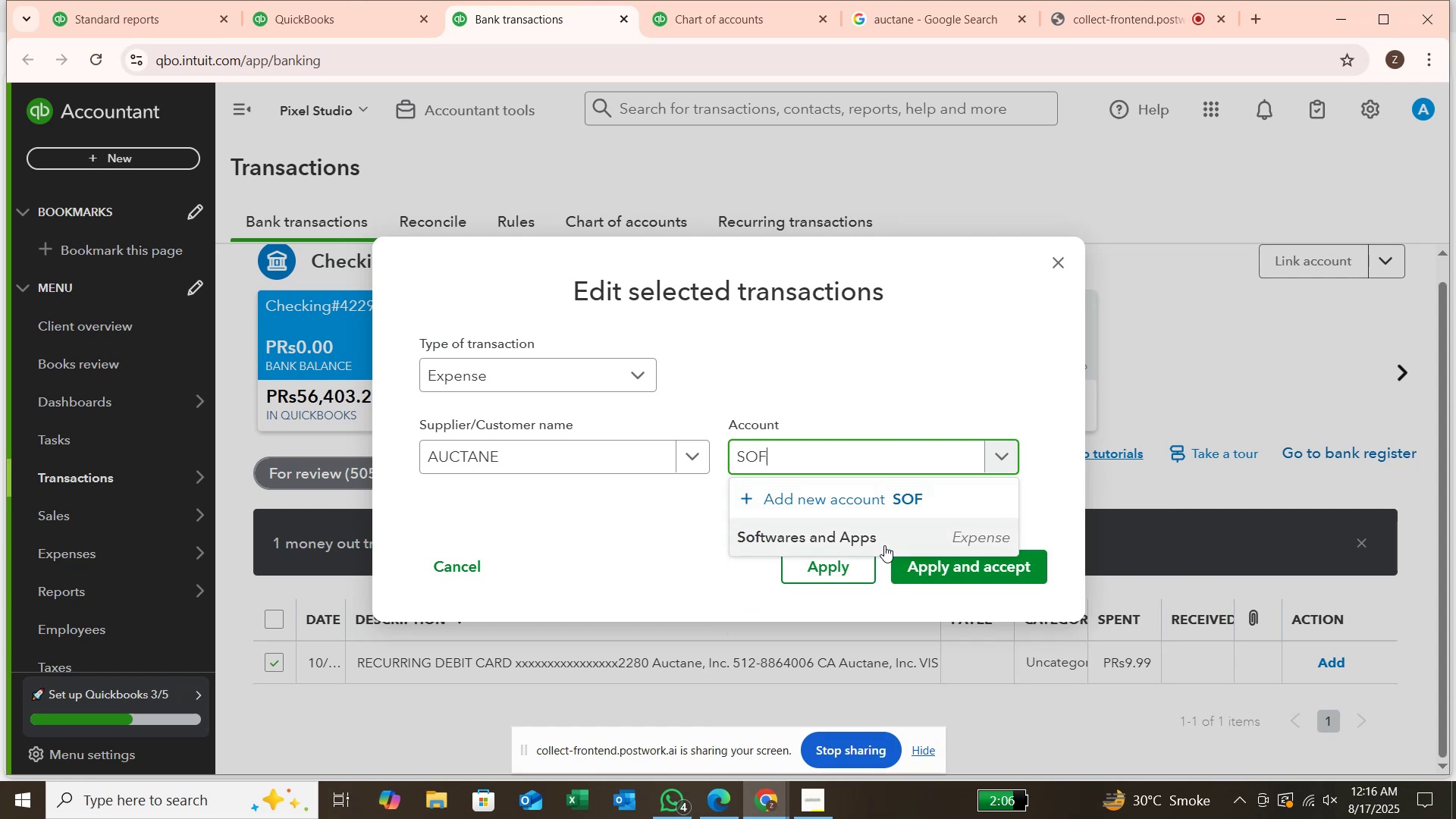 
left_click([882, 535])
 